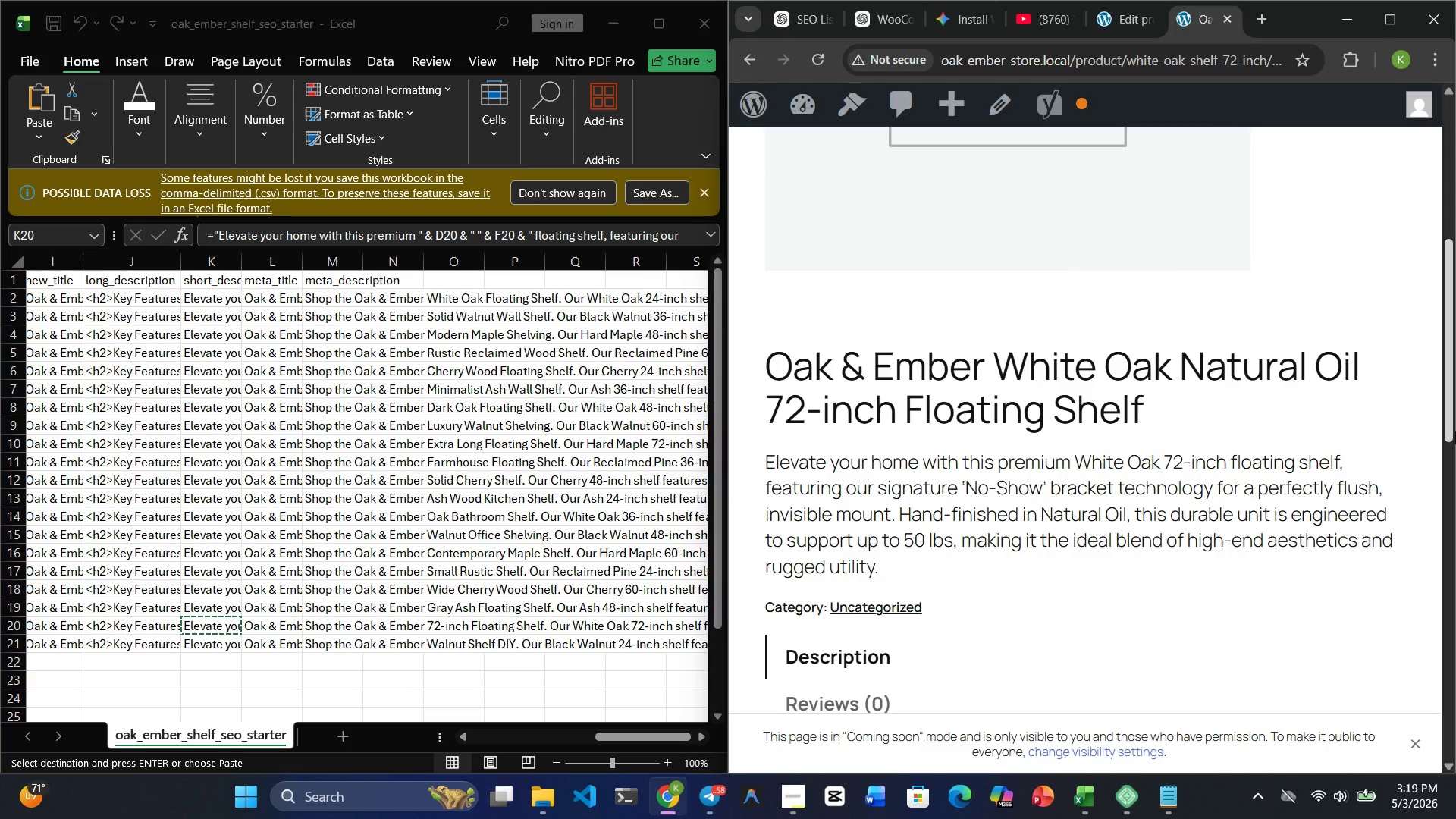 
wait(9.43)
 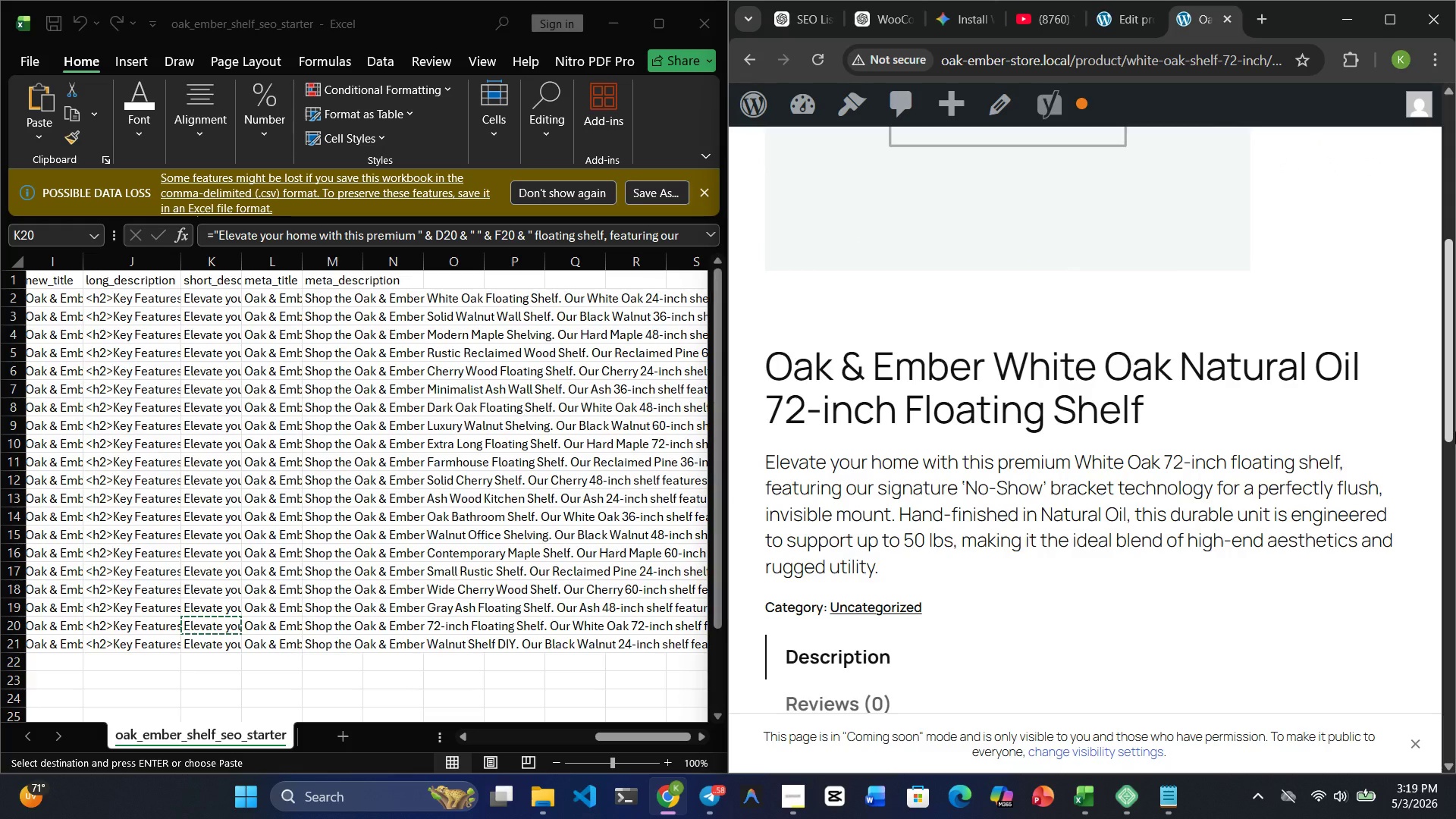 
scroll: coordinate [1284, 429], scroll_direction: down, amount: 4.0
 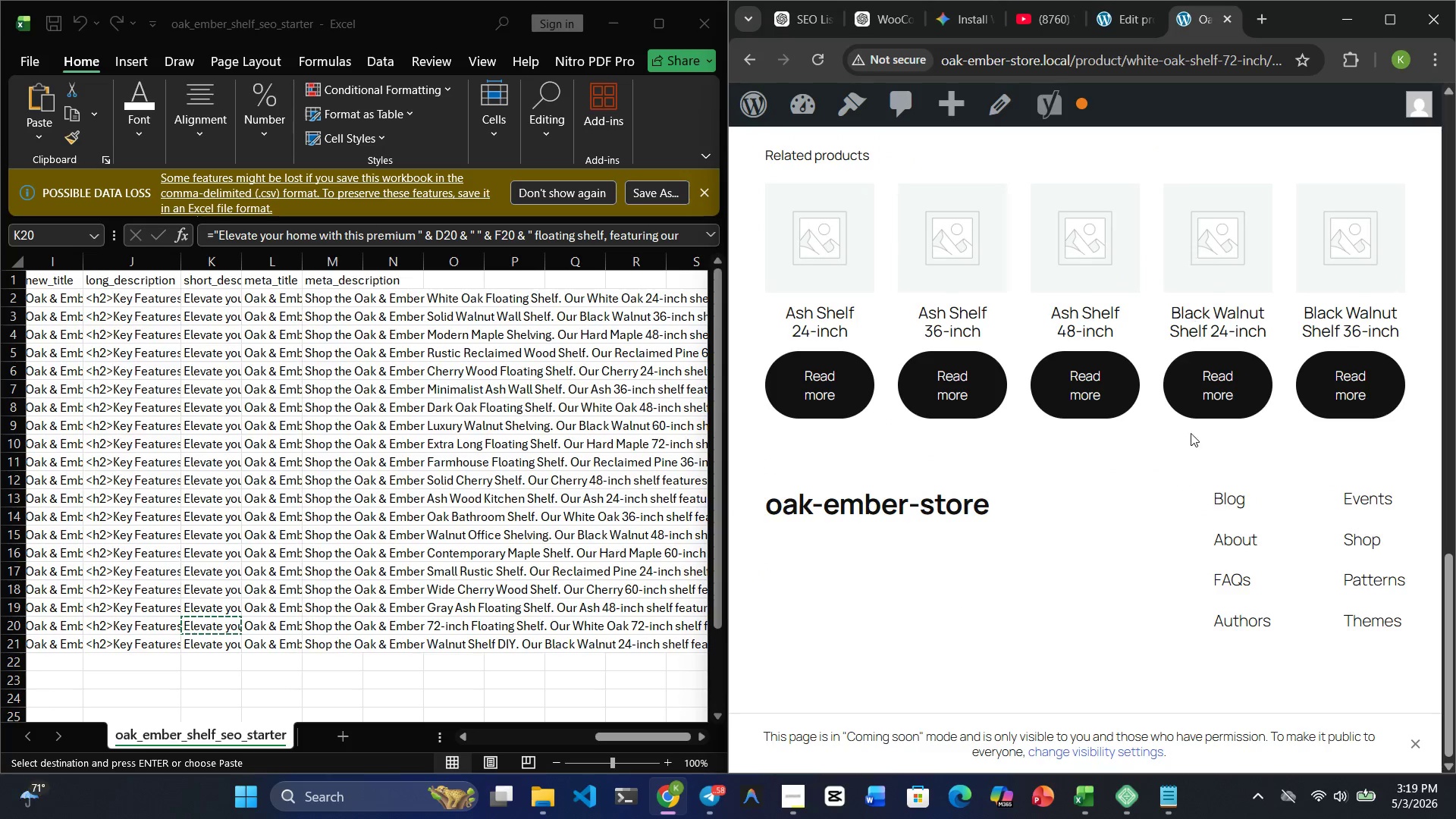 
scroll: coordinate [1021, 515], scroll_direction: up, amount: 42.0
 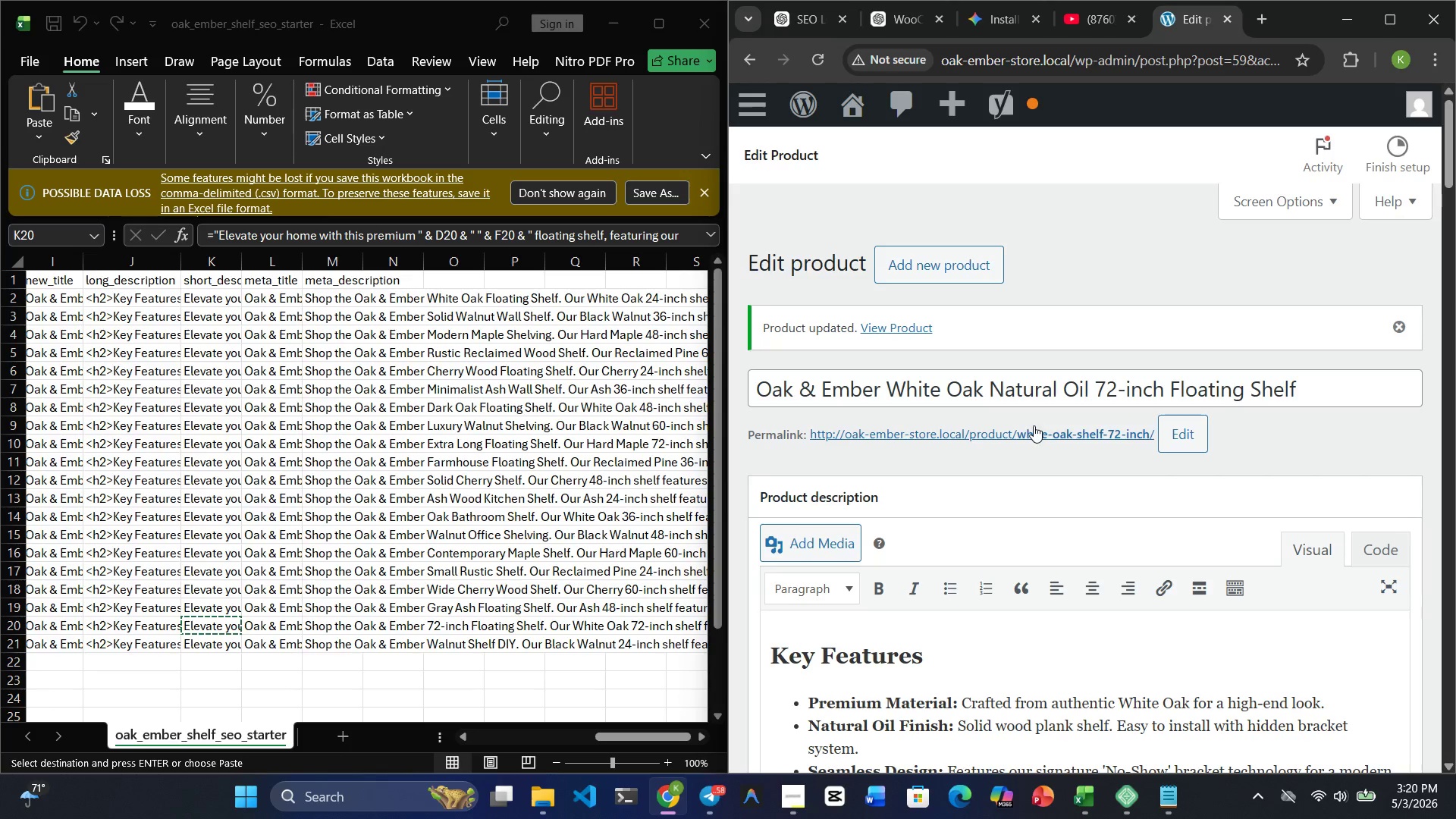 
scroll: coordinate [1070, 469], scroll_direction: down, amount: 10.0
 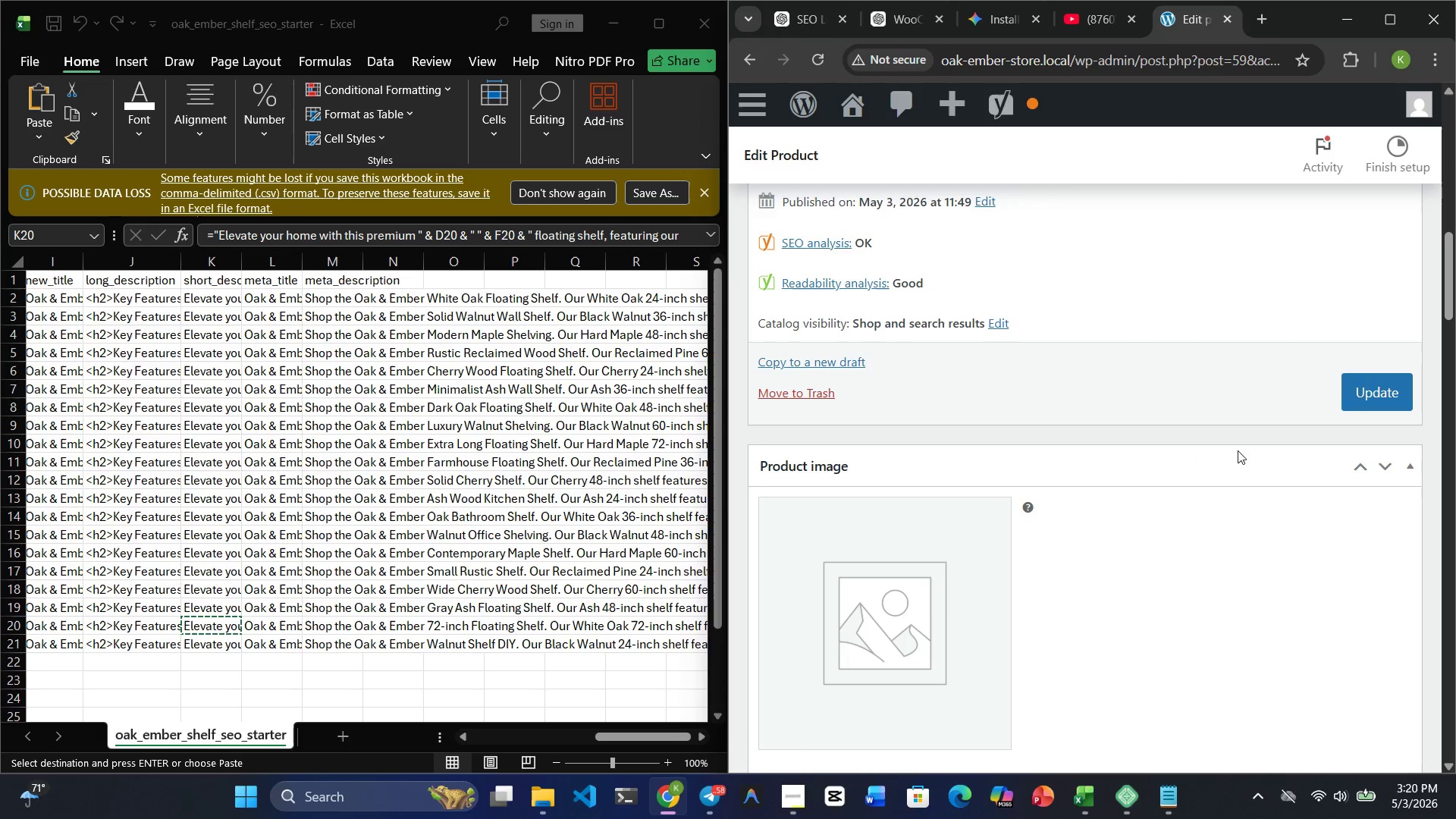 
scroll: coordinate [1262, 519], scroll_direction: up, amount: 21.0
 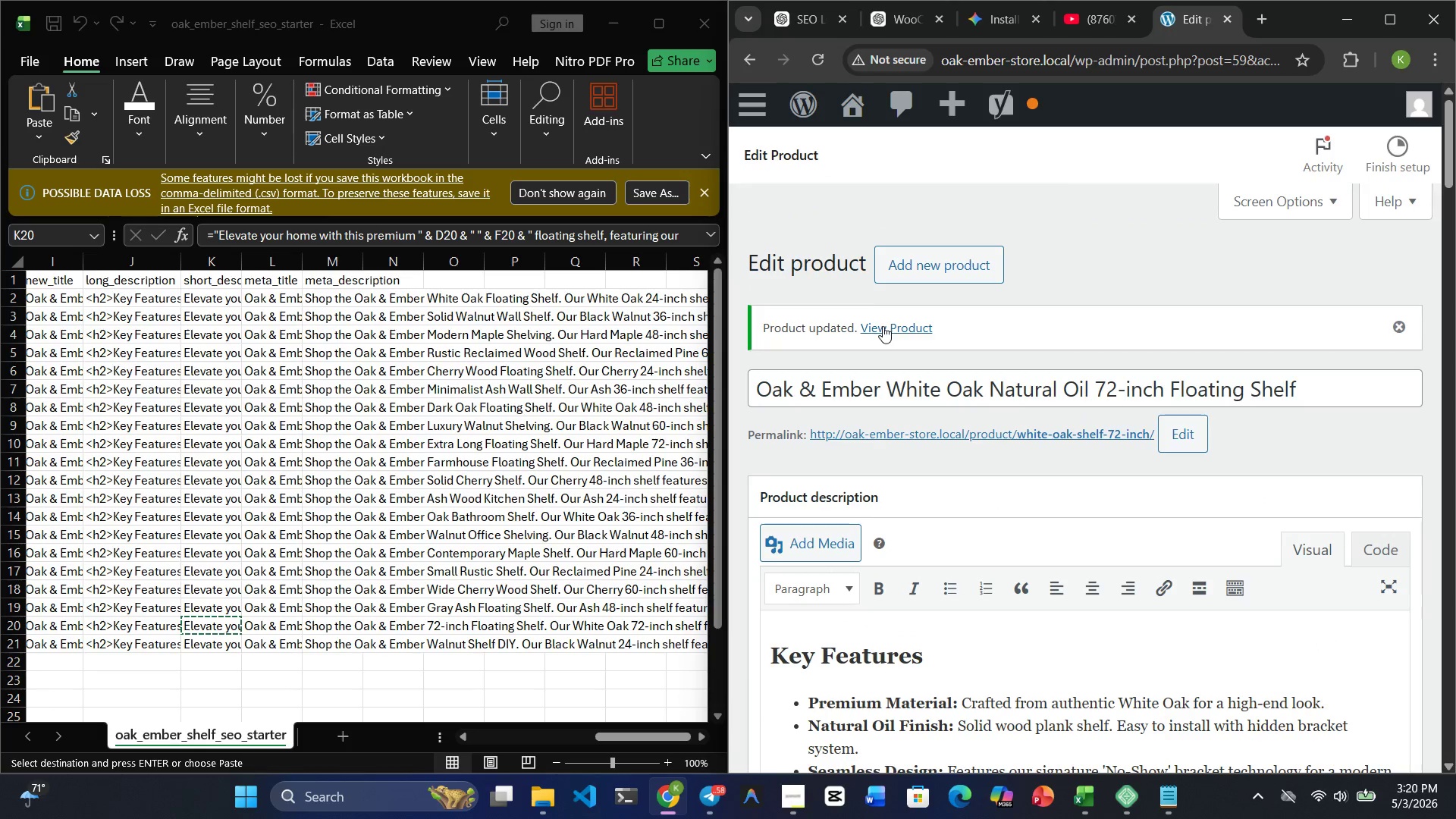 
left_click([883, 327])
 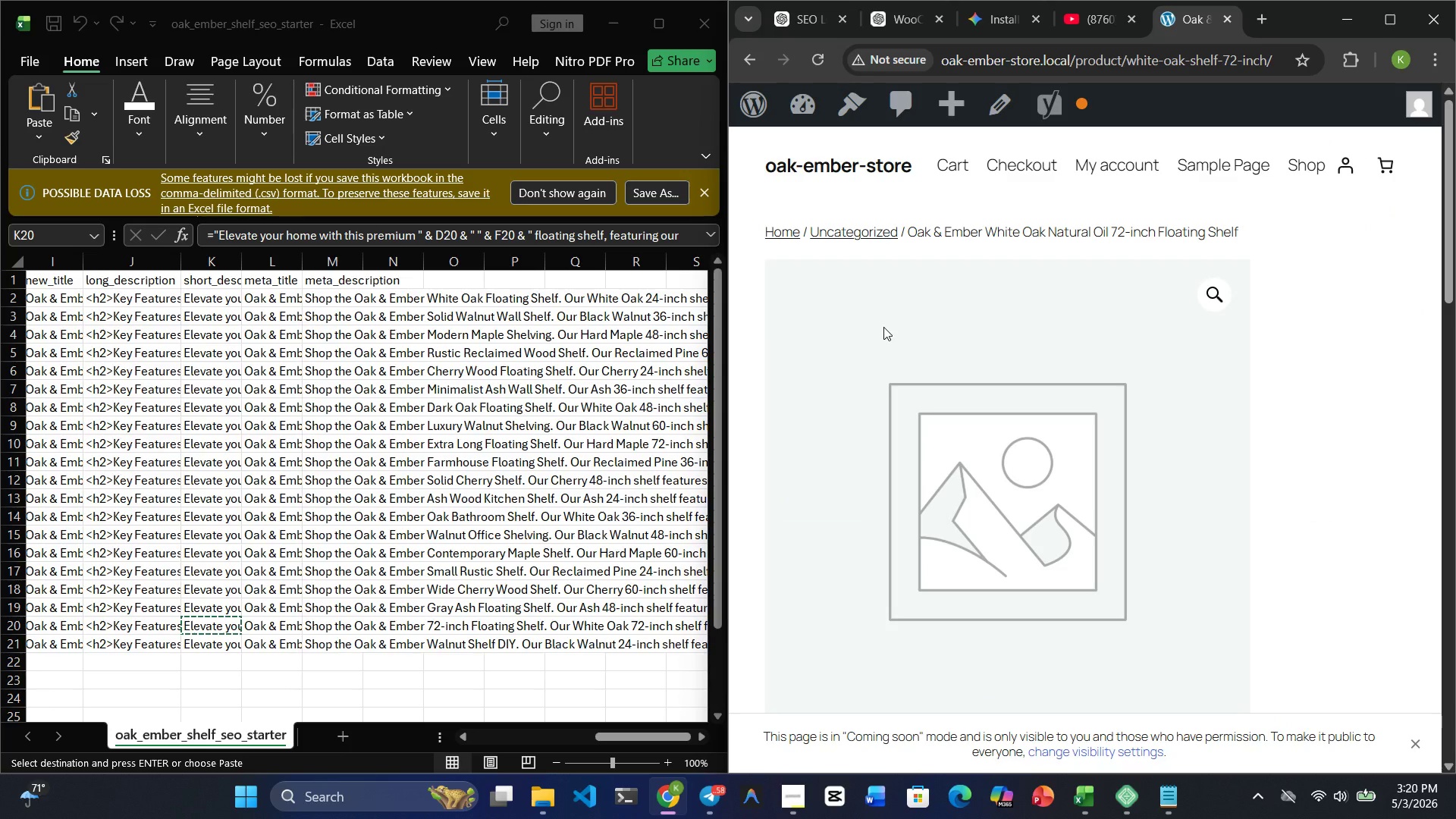 
scroll: coordinate [883, 327], scroll_direction: down, amount: 14.0
 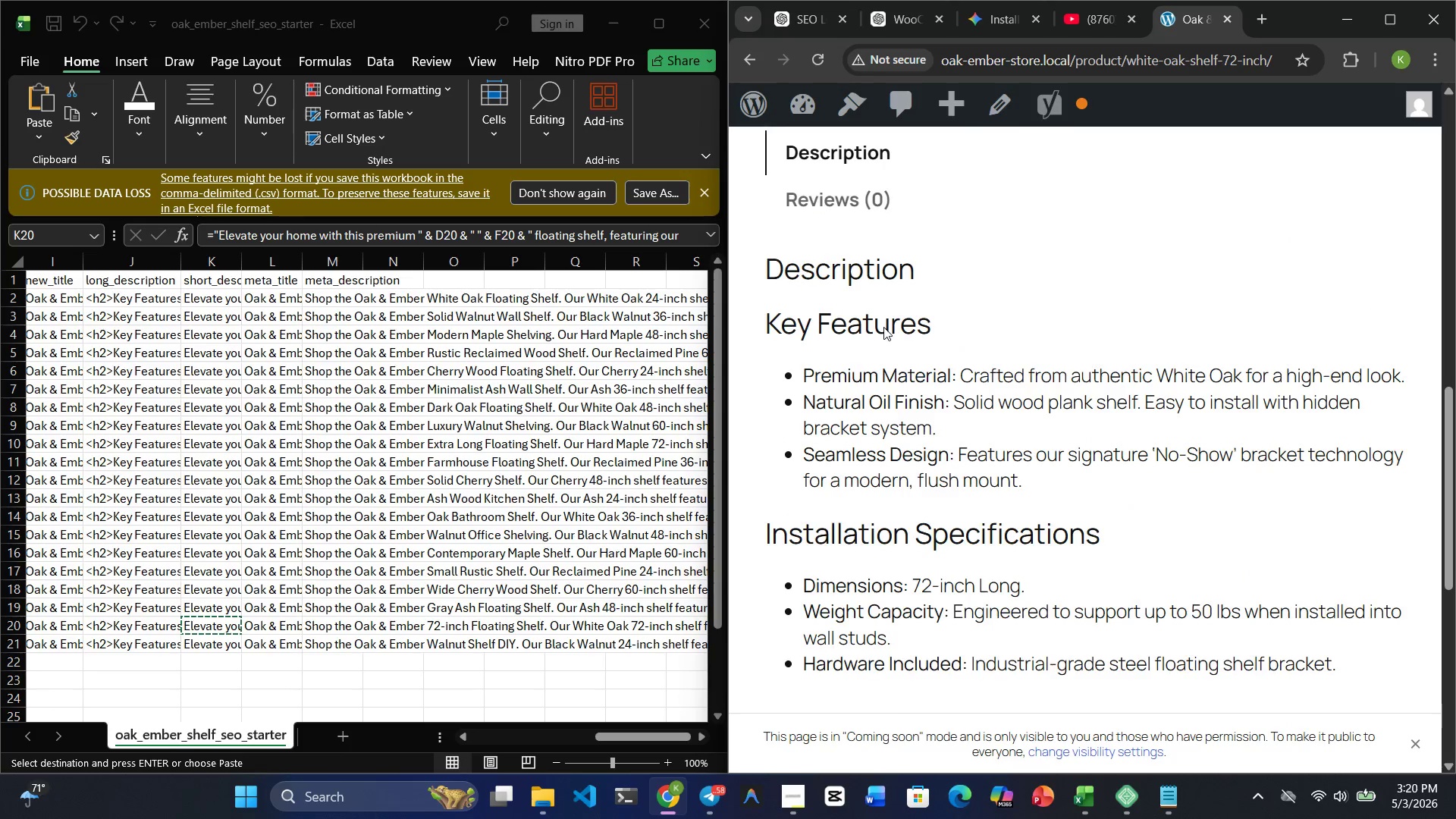 
scroll: coordinate [883, 327], scroll_direction: up, amount: 13.0
 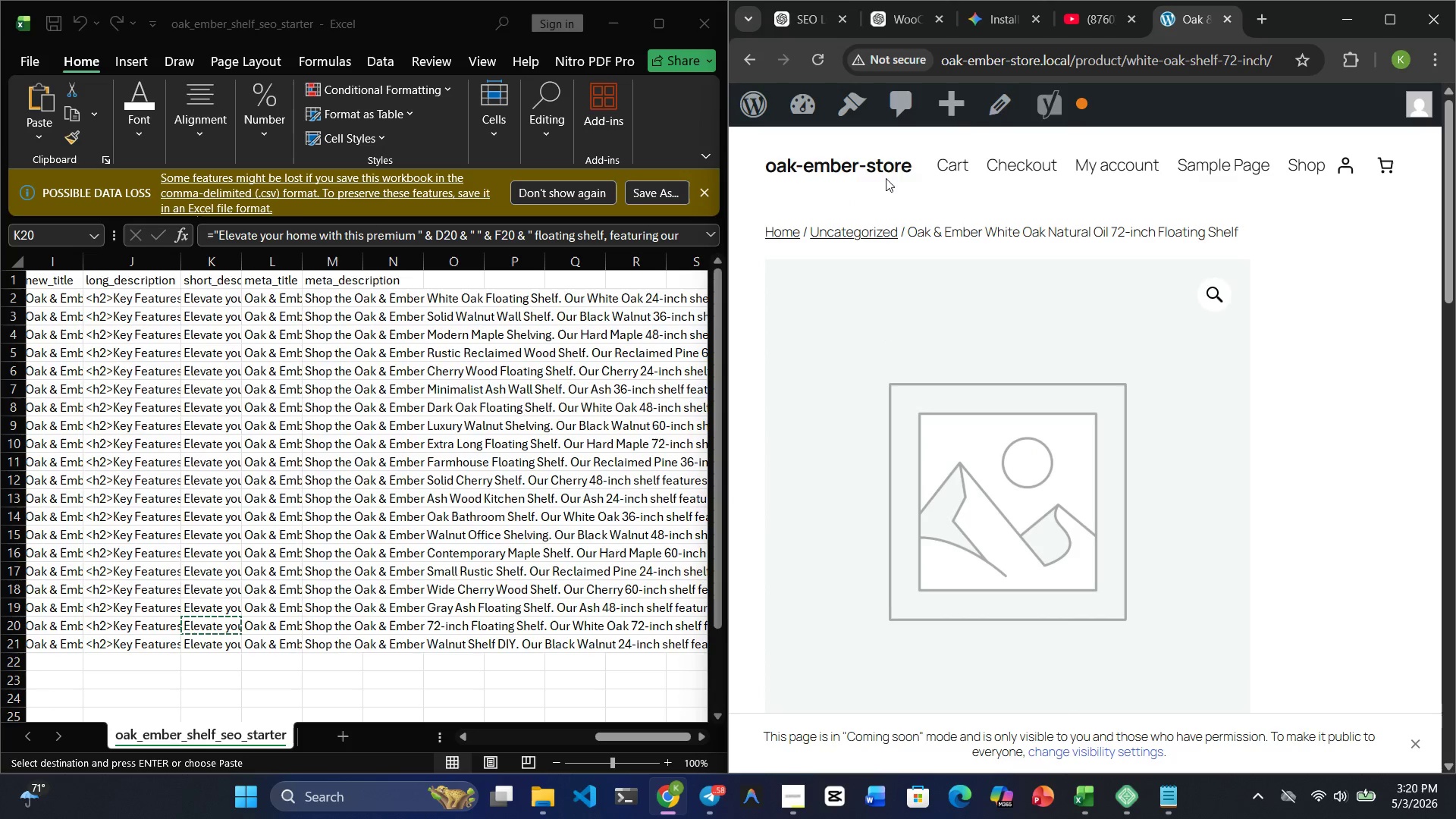 
mouse_move([947, 108])
 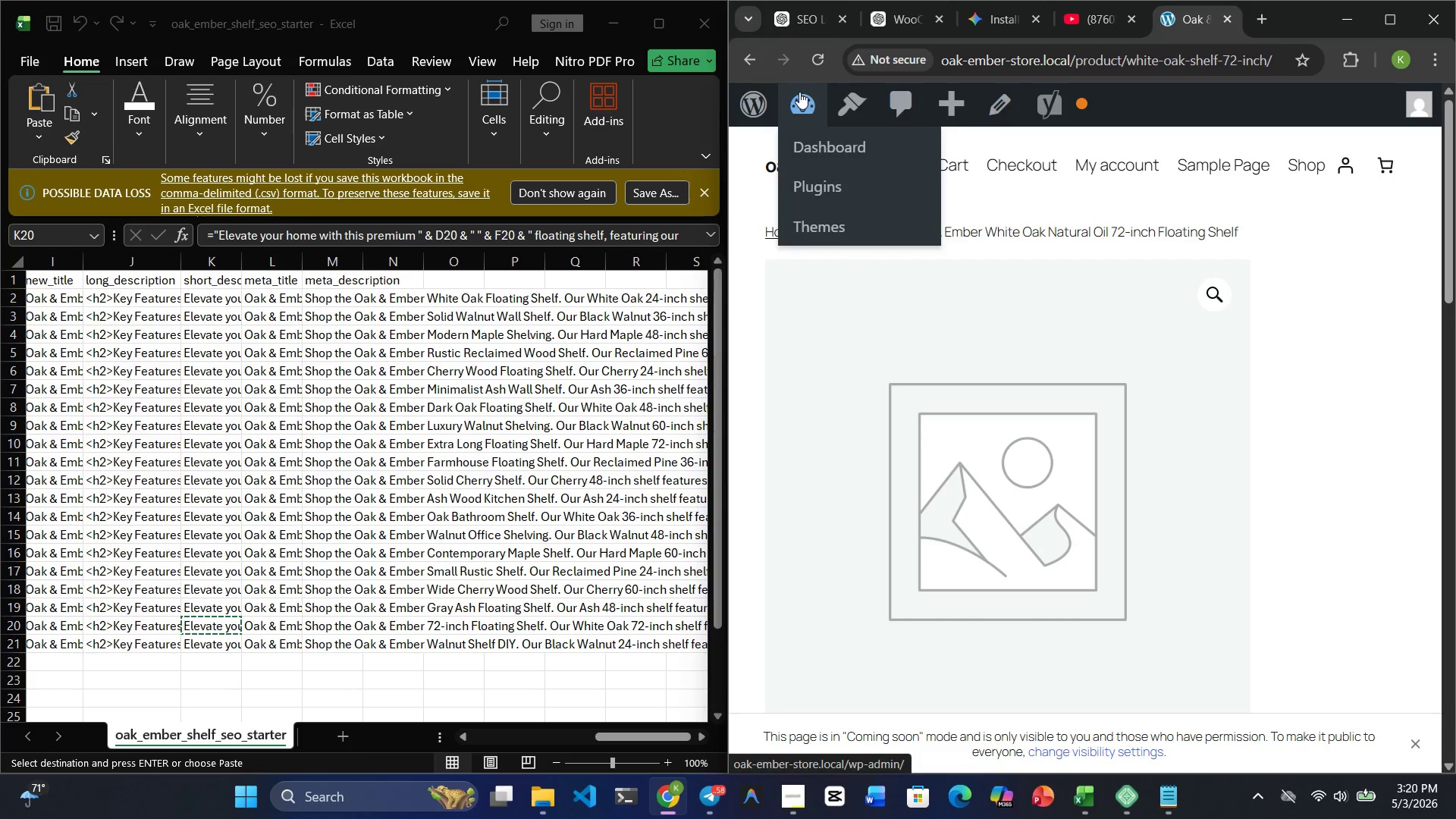 
wait(8.14)
 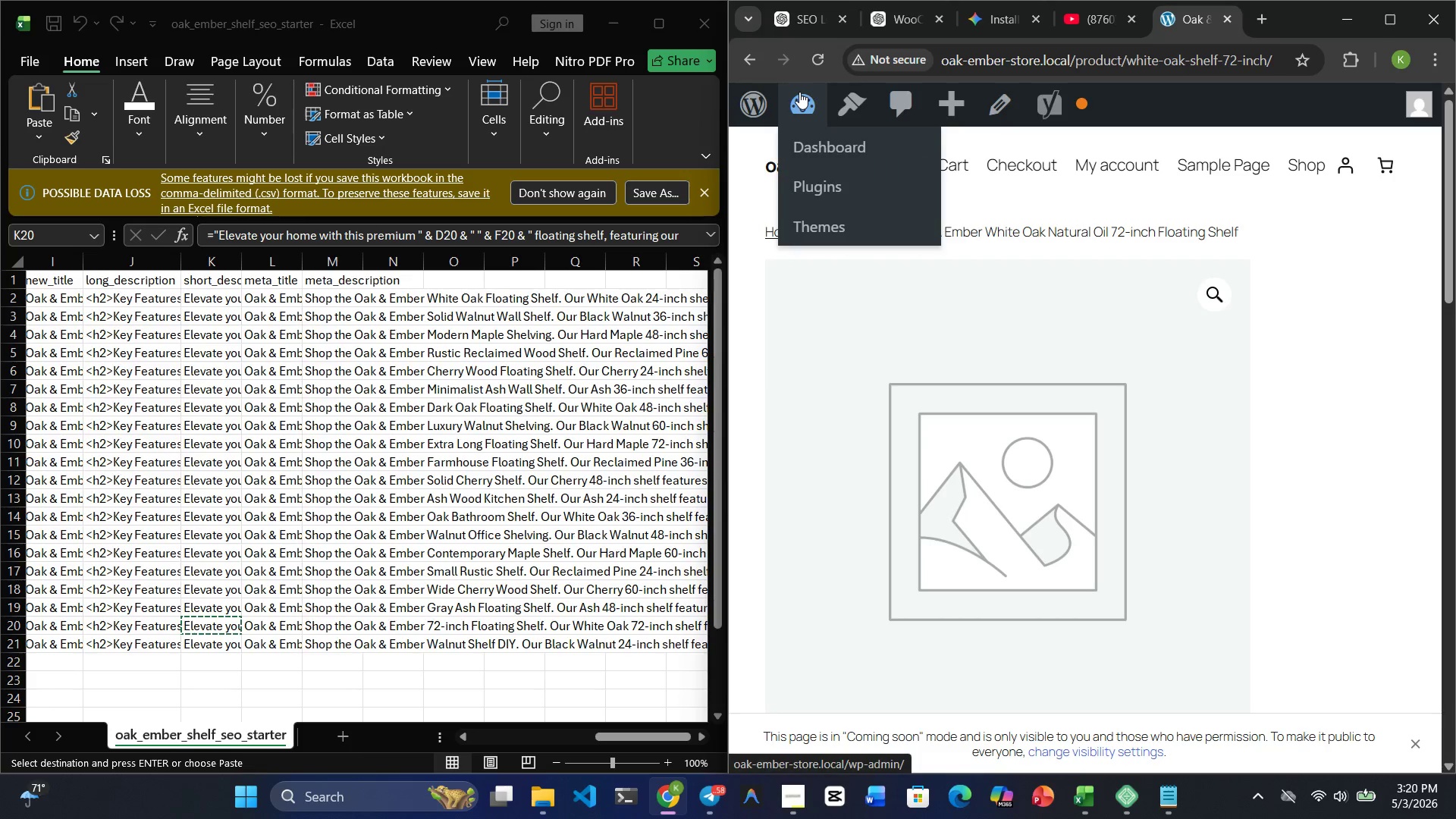 
left_click([812, 141])
 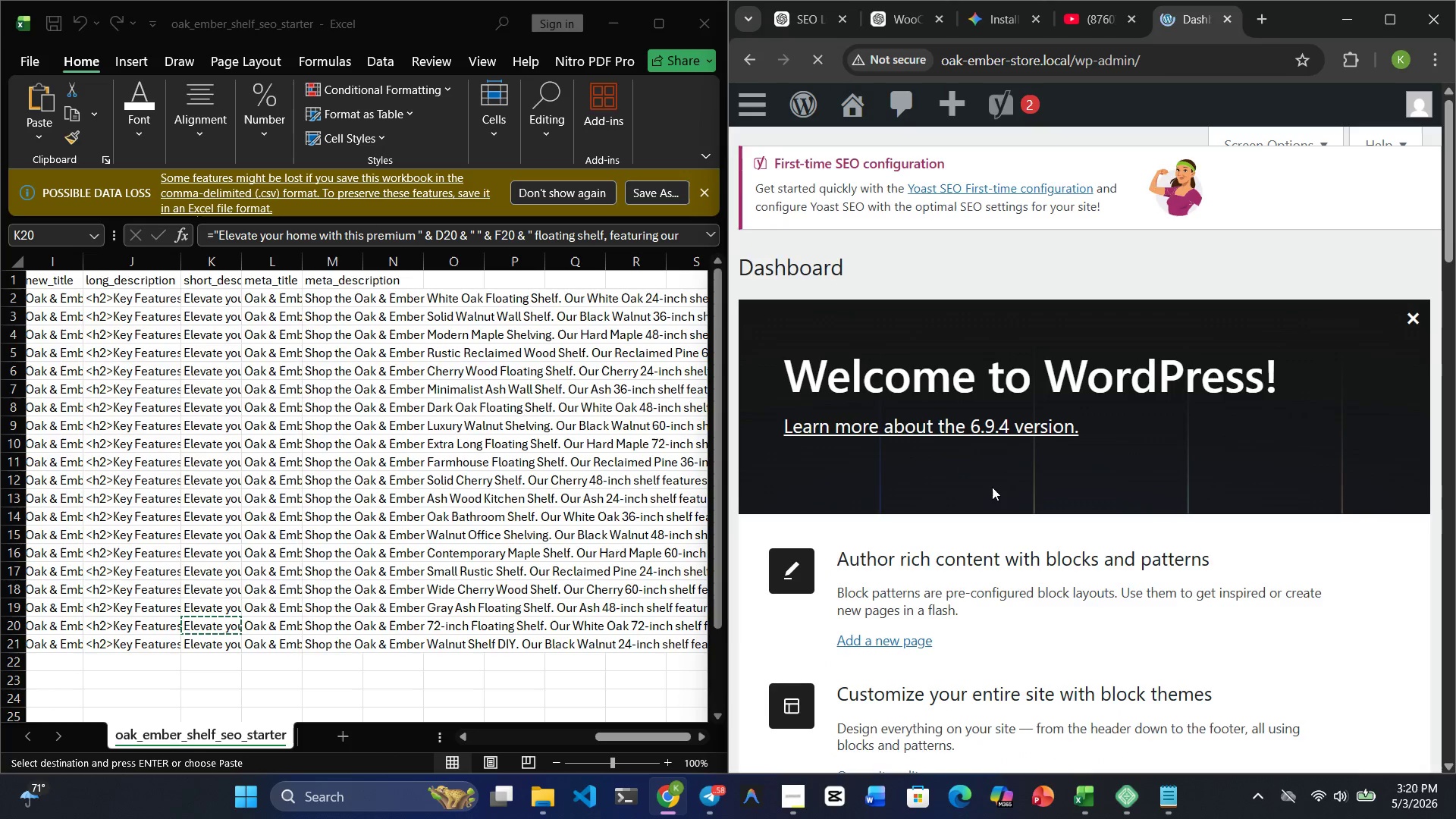 
scroll: coordinate [993, 490], scroll_direction: down, amount: 9.0
 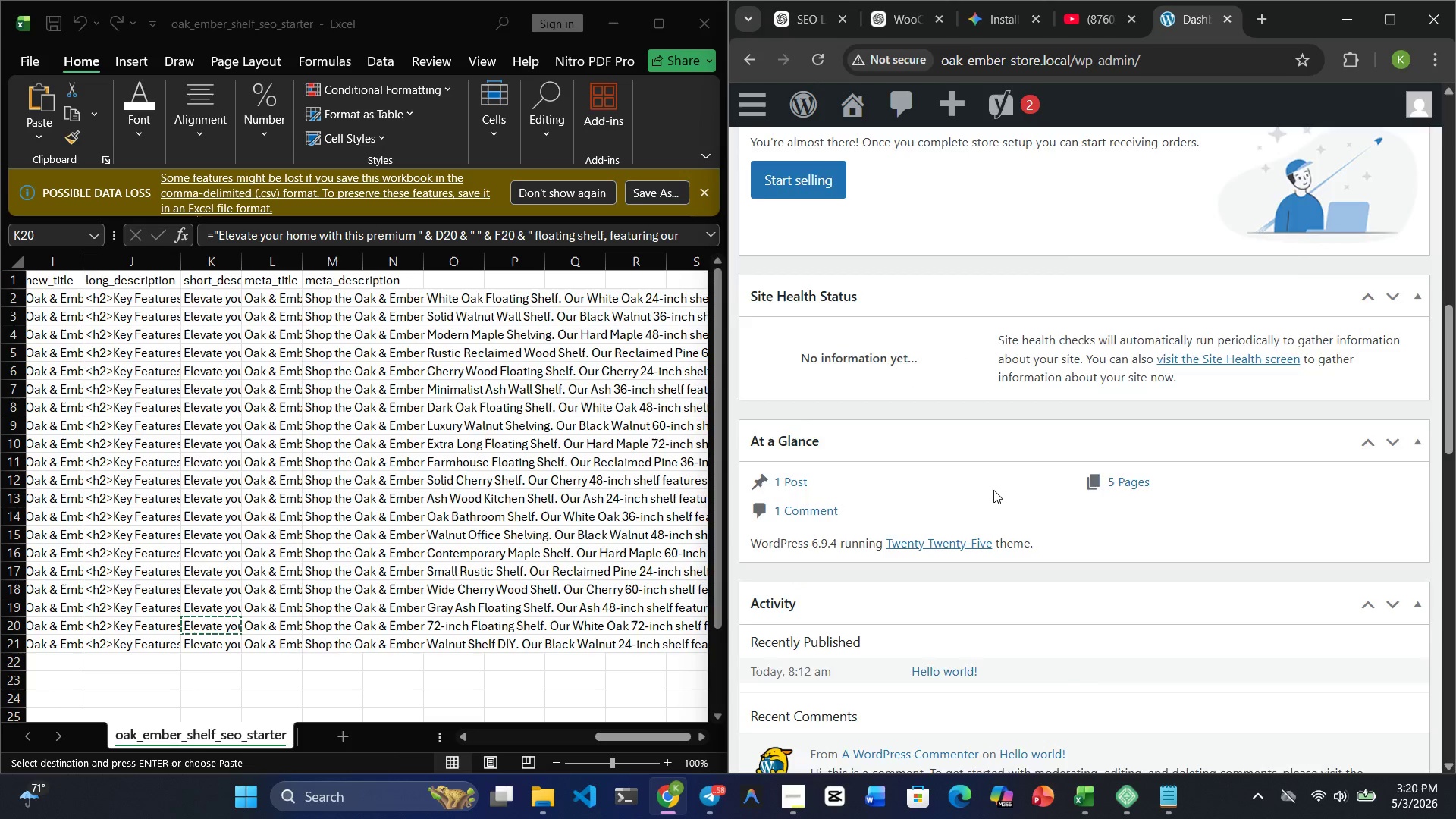 
scroll: coordinate [995, 490], scroll_direction: up, amount: 15.0
 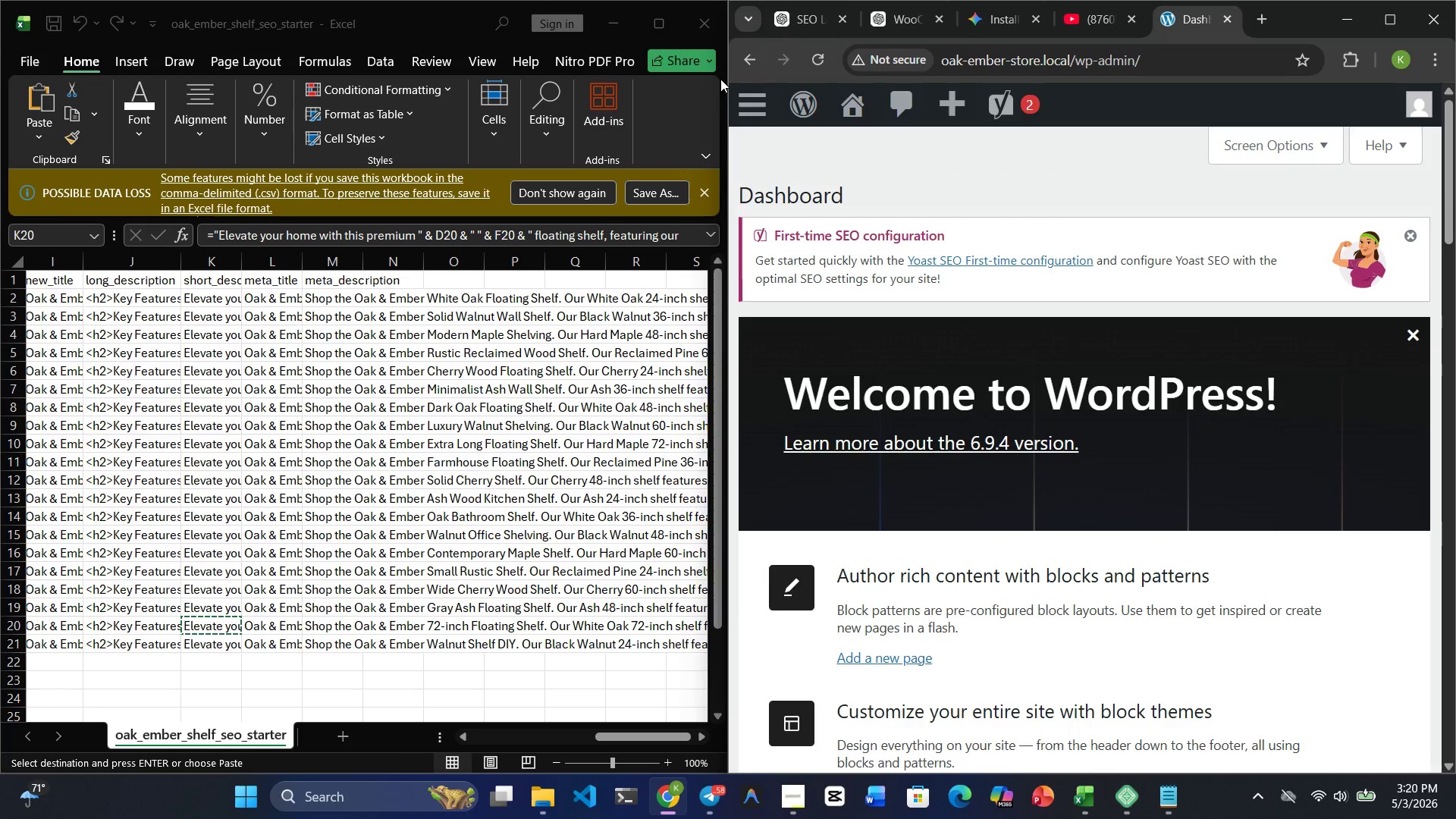 
left_click([763, 118])
 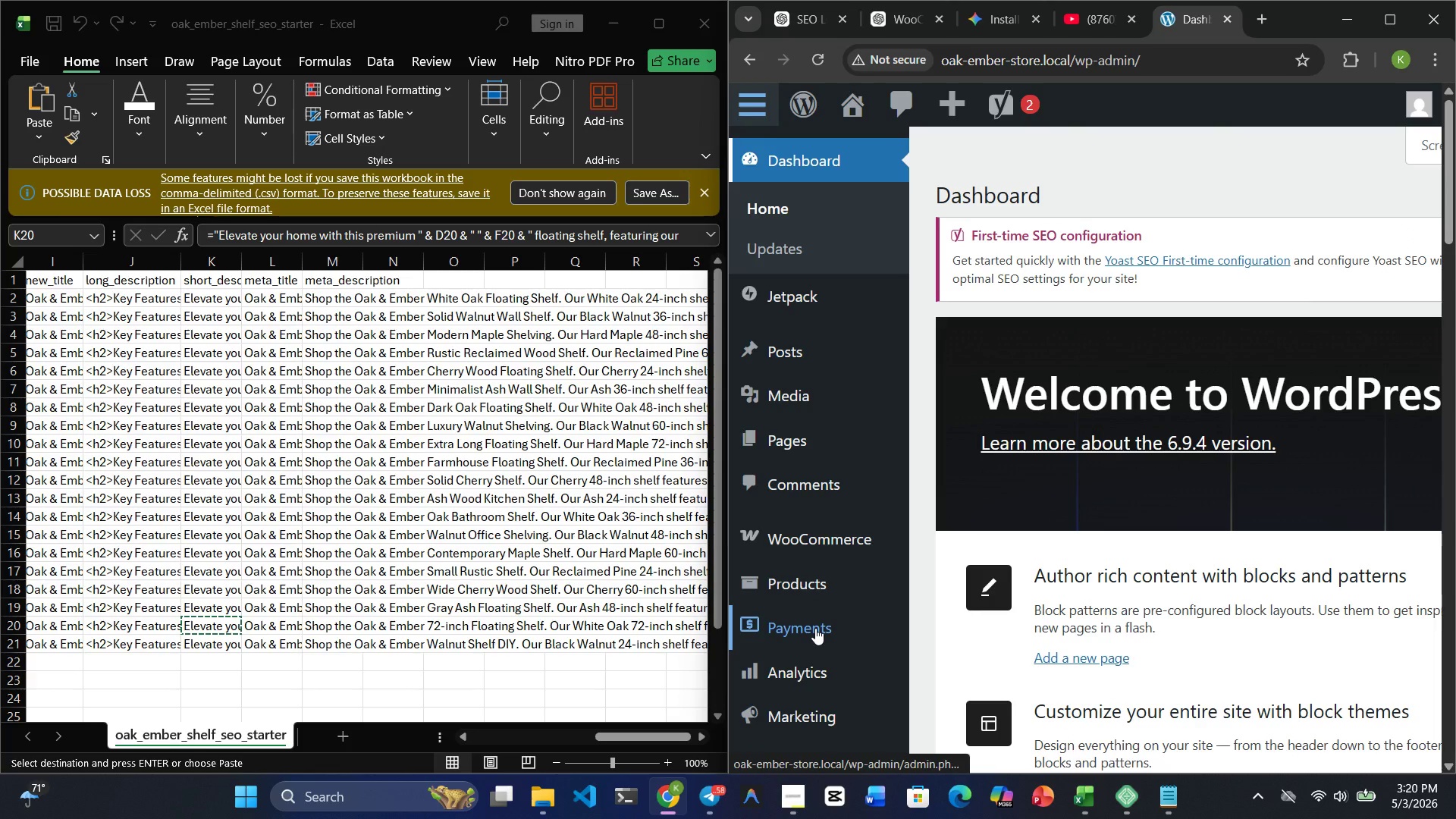 
scroll: coordinate [796, 500], scroll_direction: down, amount: 5.0
 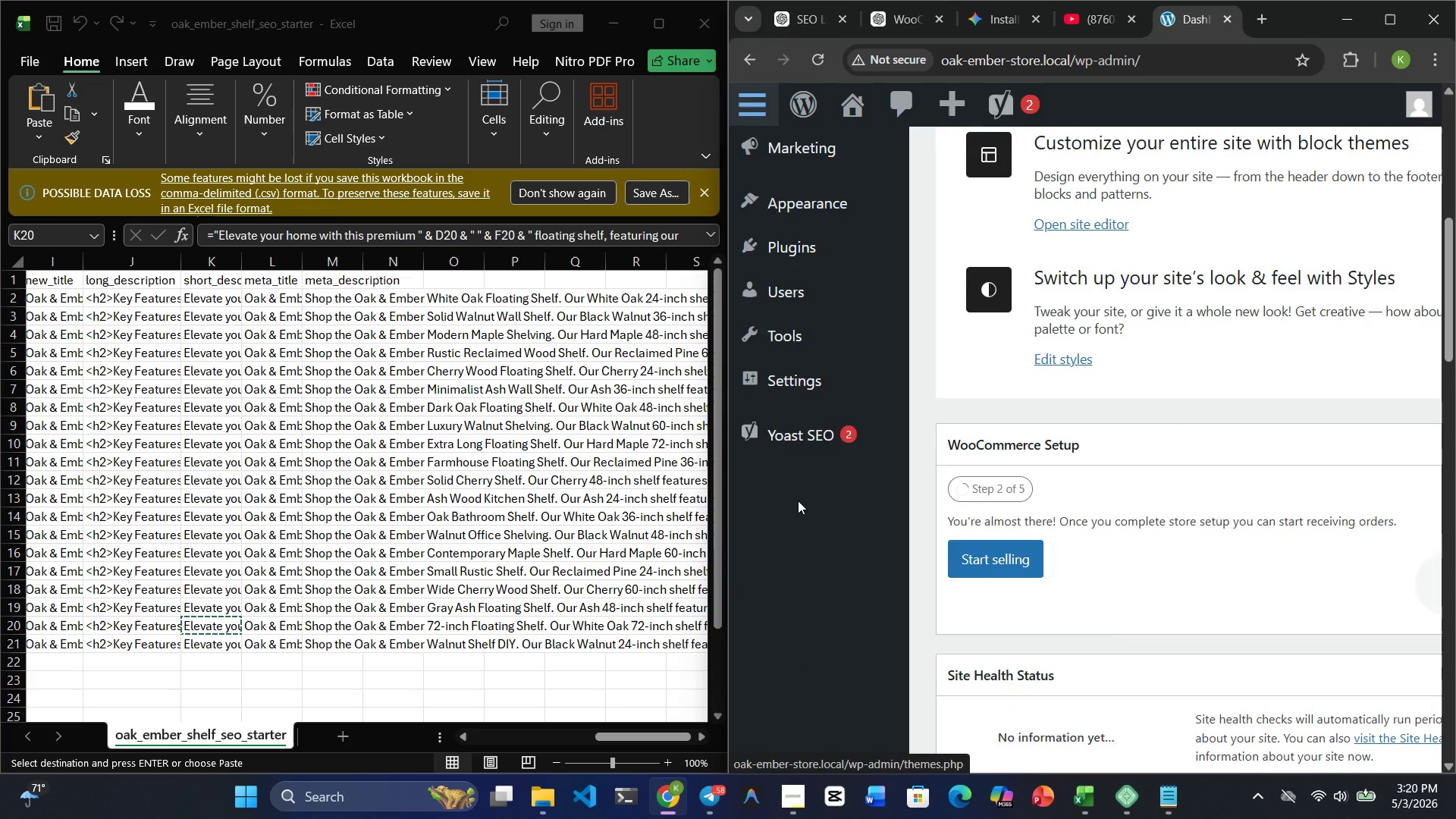 
scroll: coordinate [798, 500], scroll_direction: up, amount: 2.0
 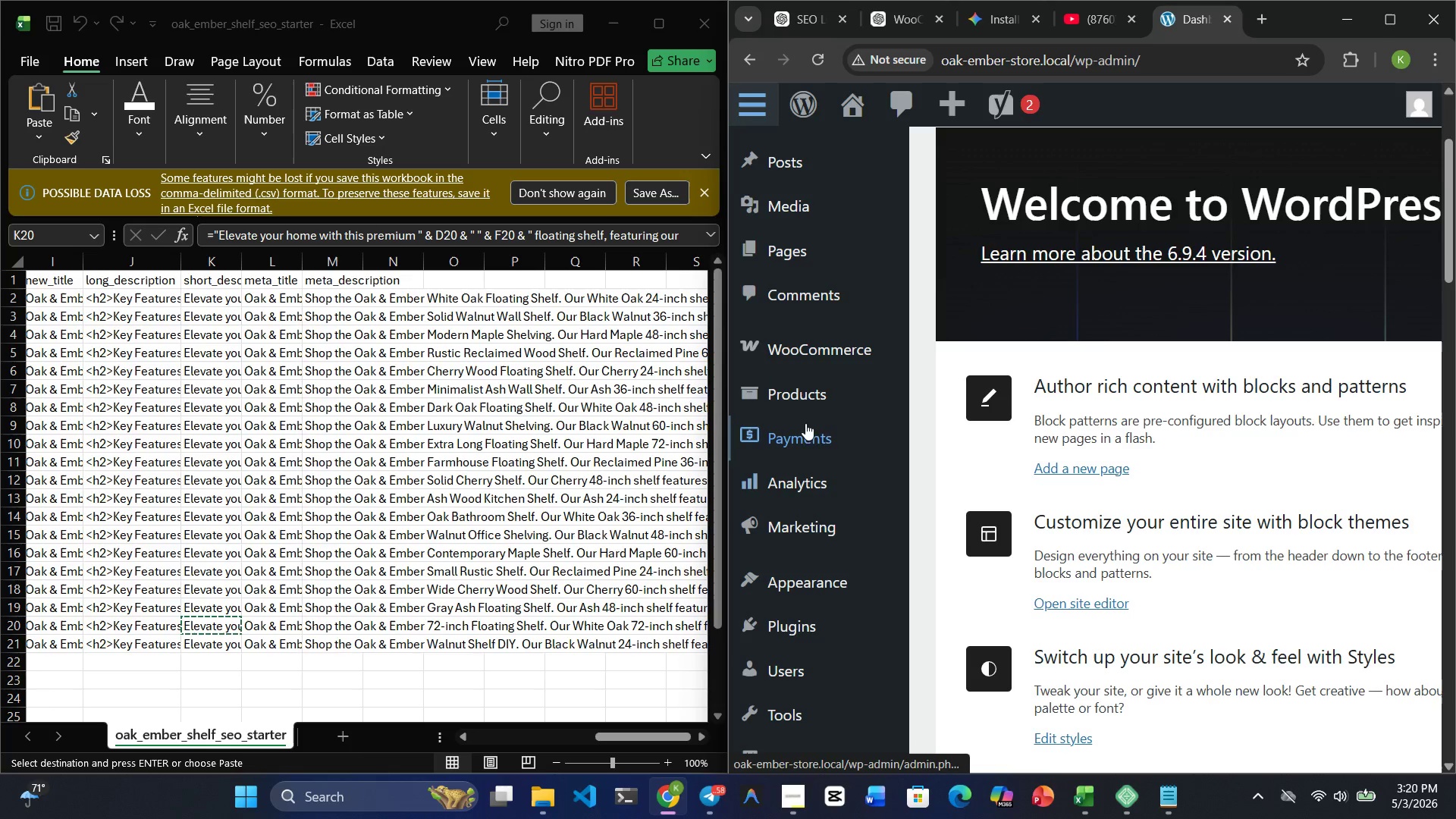 
left_click([799, 388])
 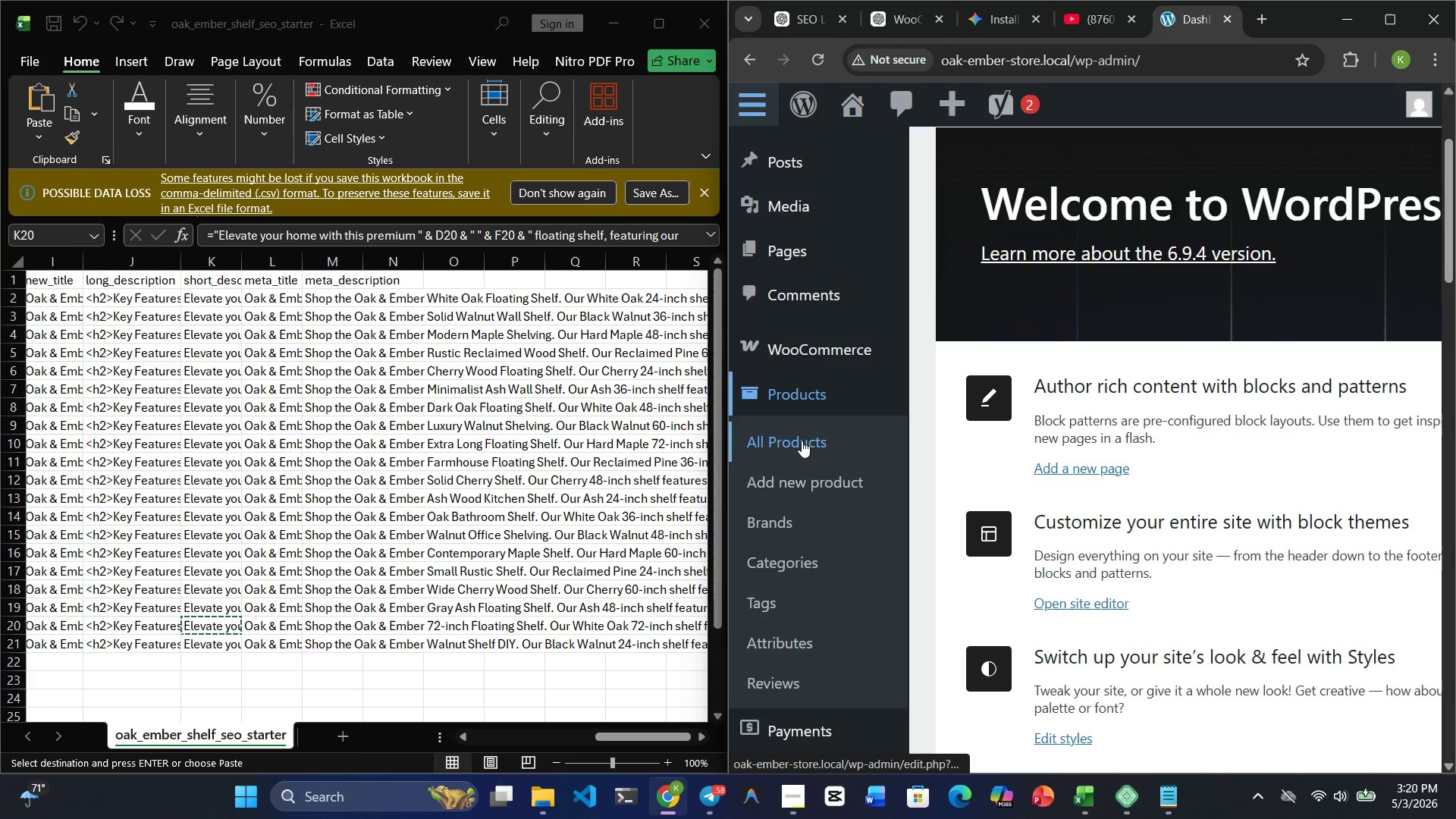 
left_click([802, 441])
 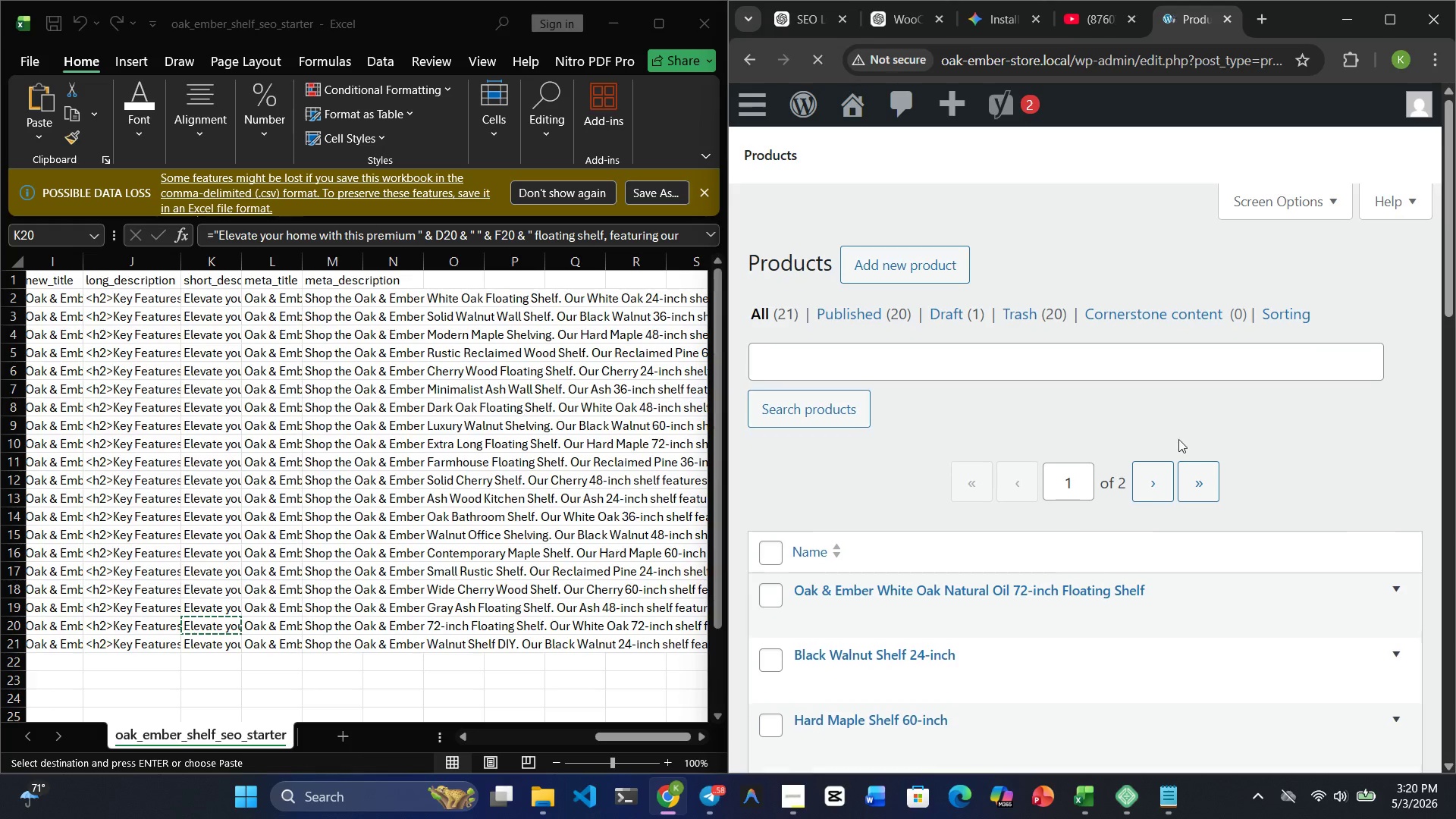 
scroll: coordinate [1081, 480], scroll_direction: down, amount: 1.0
 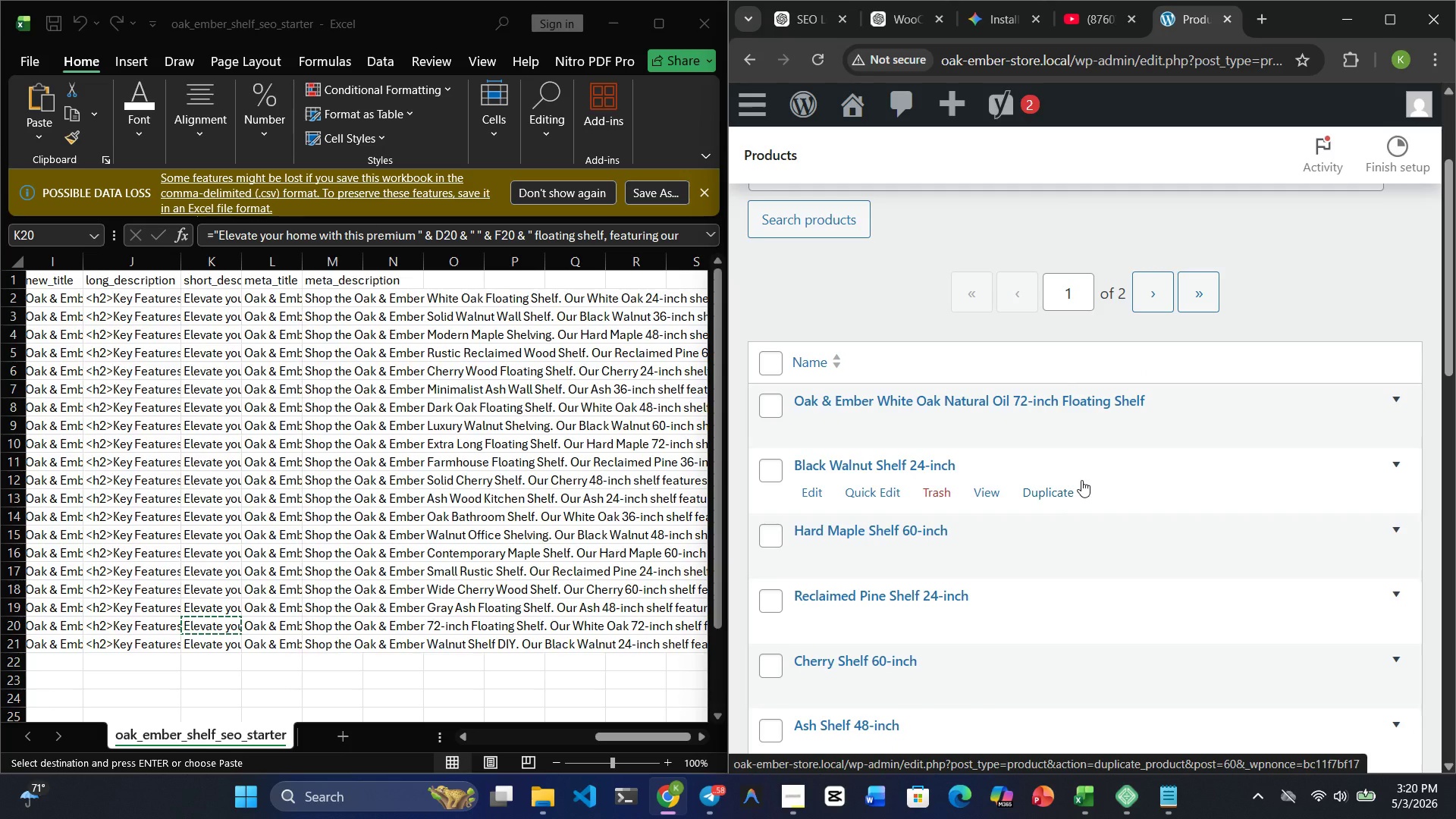 
wait(8.76)
 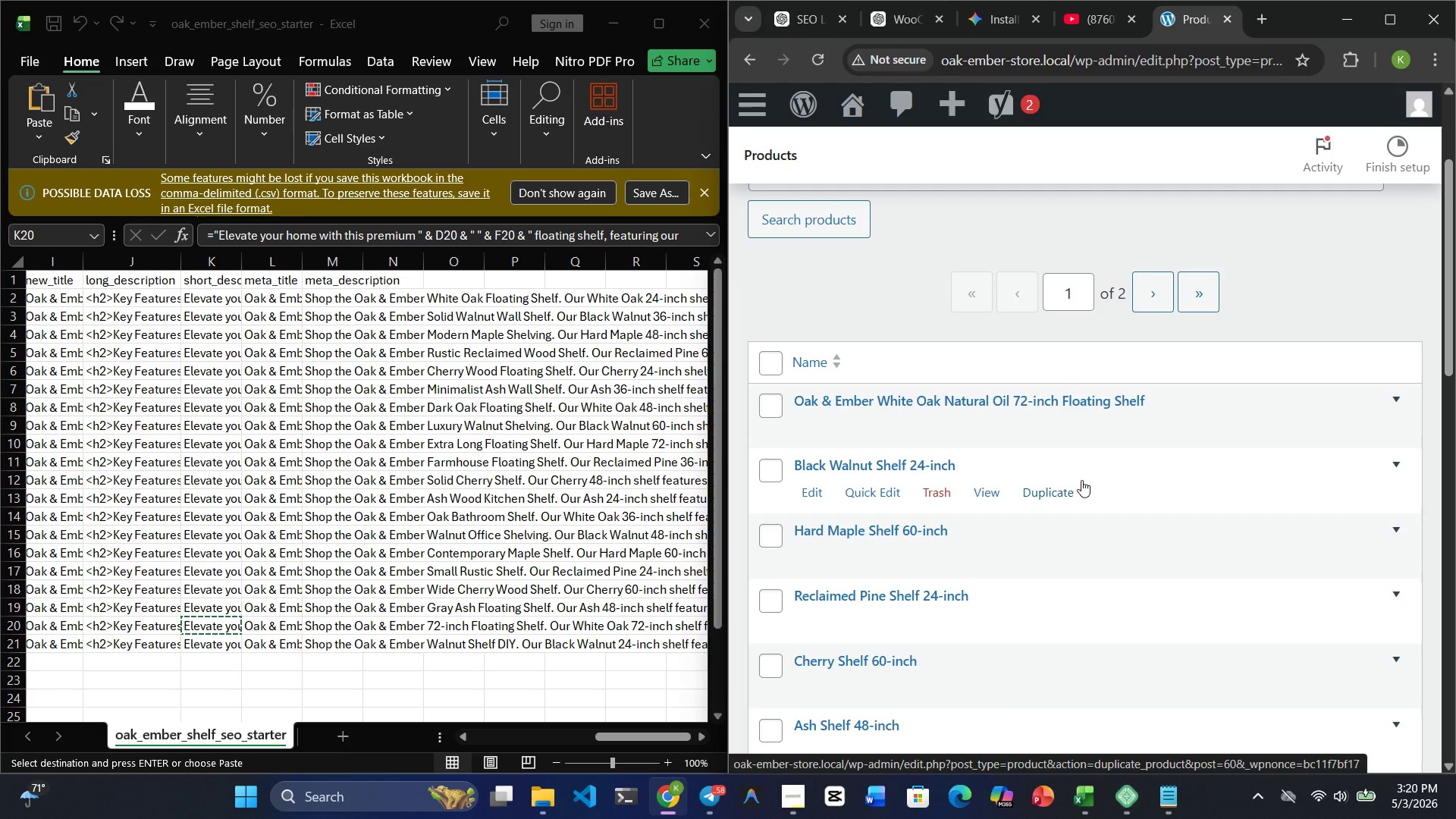 
scroll: coordinate [1079, 488], scroll_direction: down, amount: 13.0
 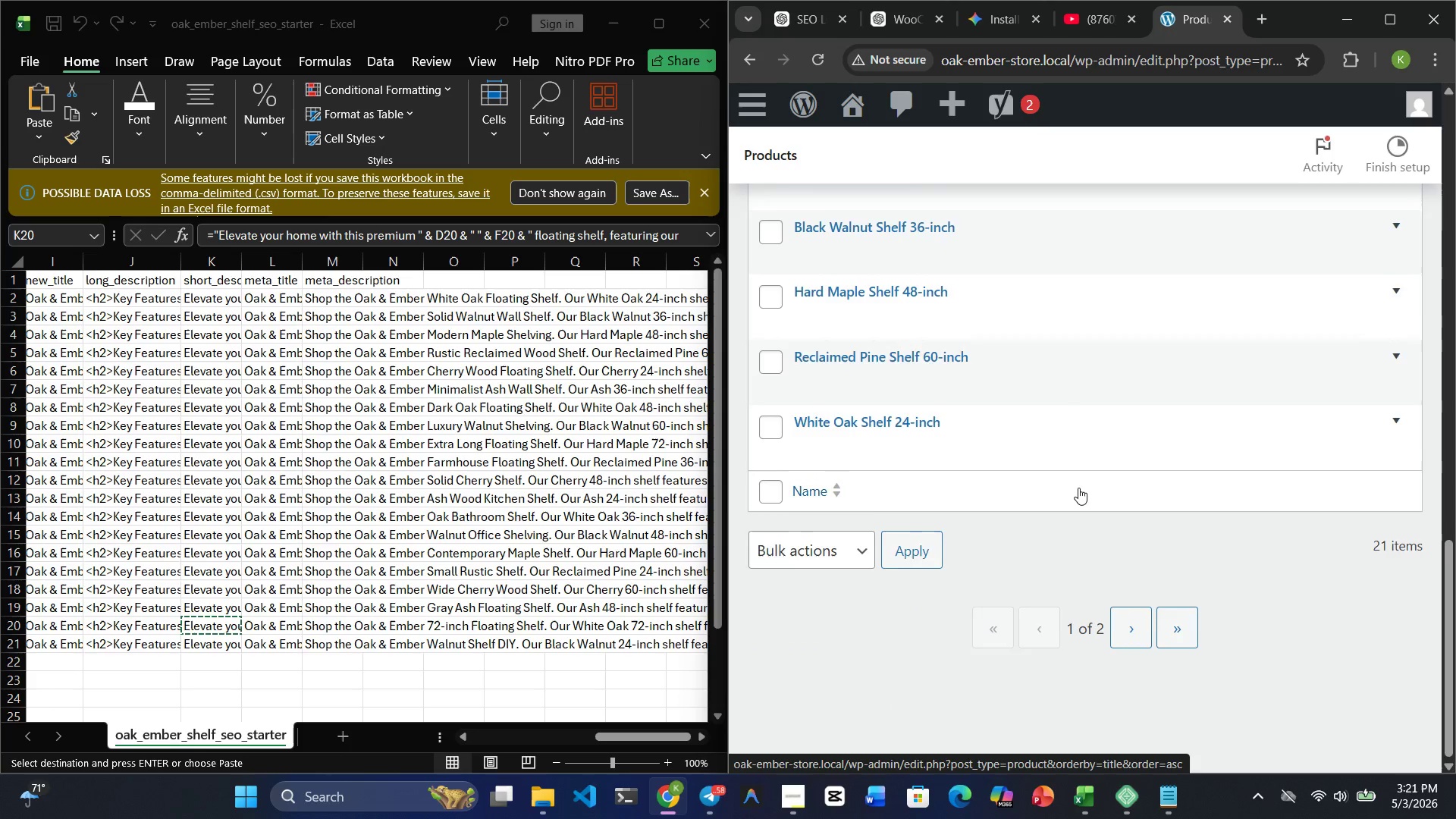 
scroll: coordinate [1078, 488], scroll_direction: up, amount: 14.0
 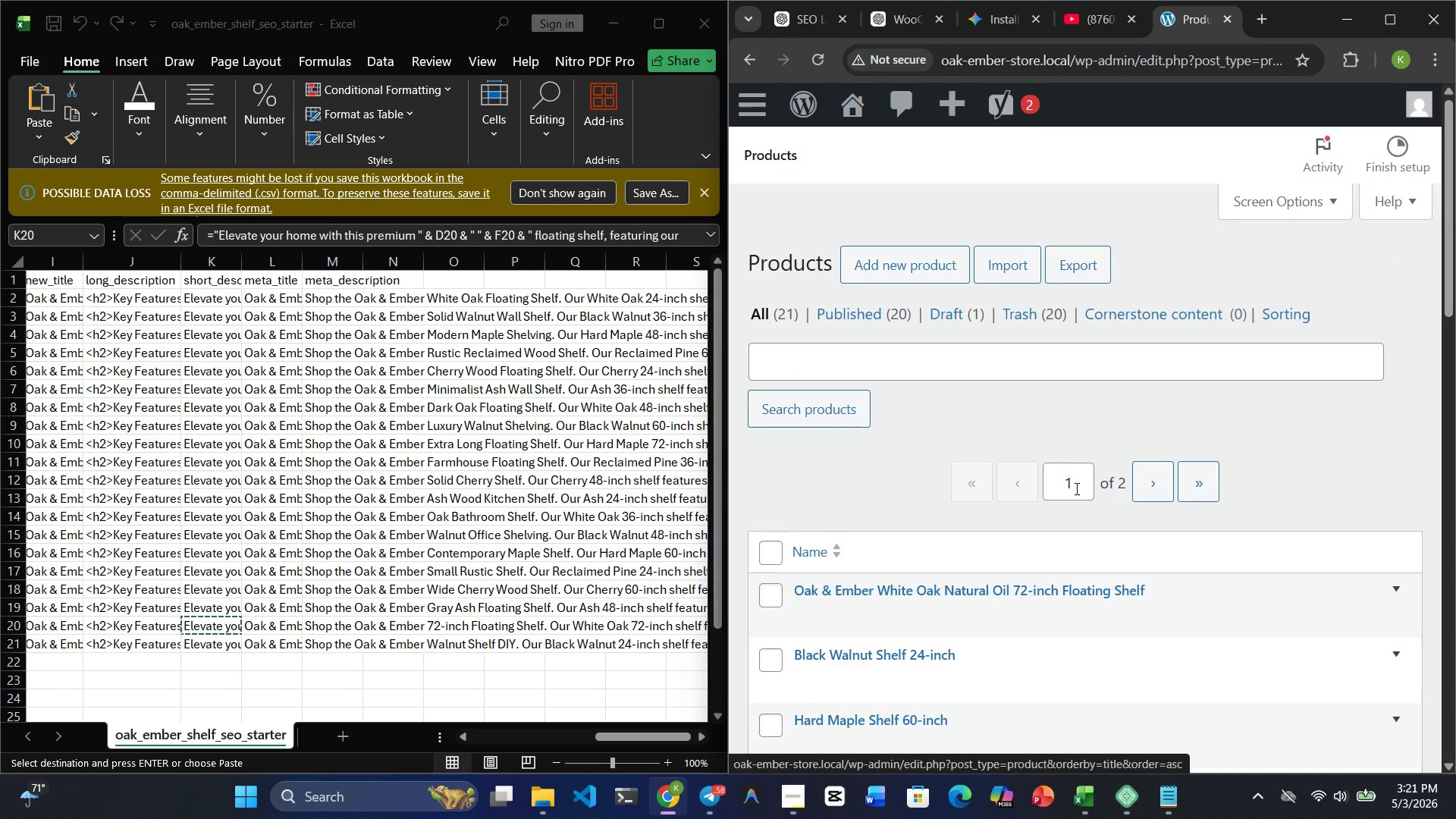 
scroll: coordinate [1075, 488], scroll_direction: down, amount: 1.0
 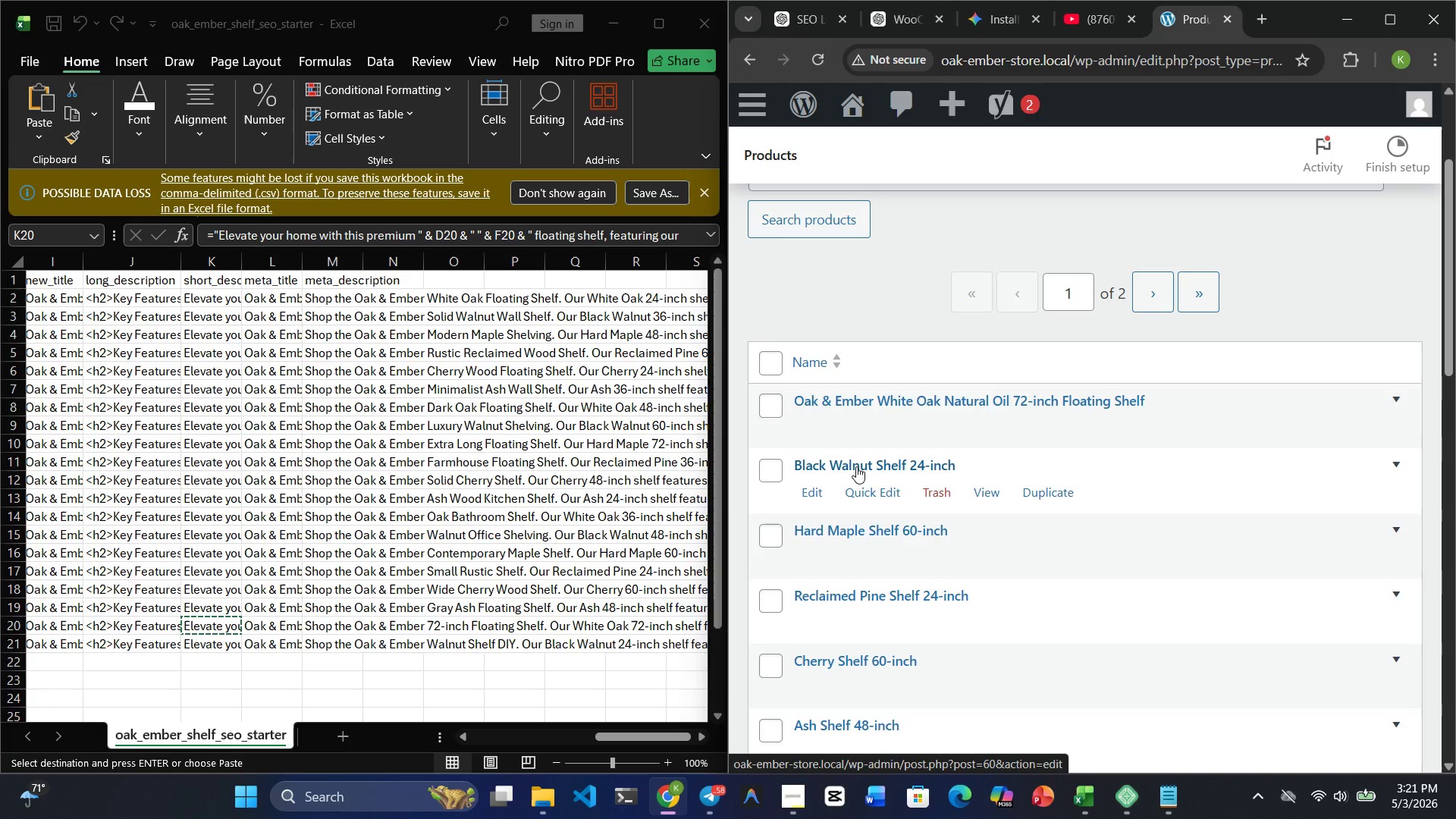 
wait(18.1)
 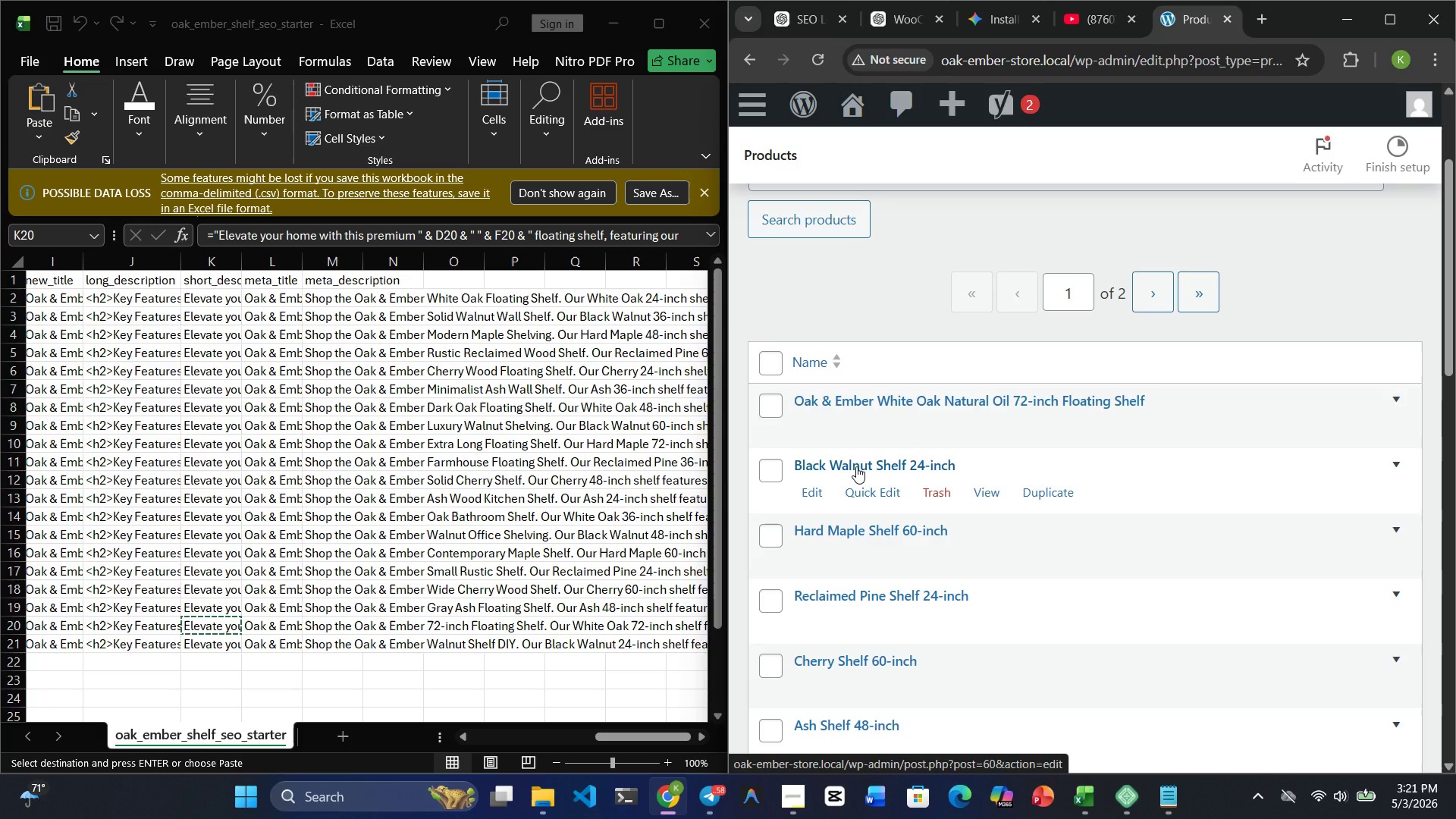 
left_click([811, 488])
 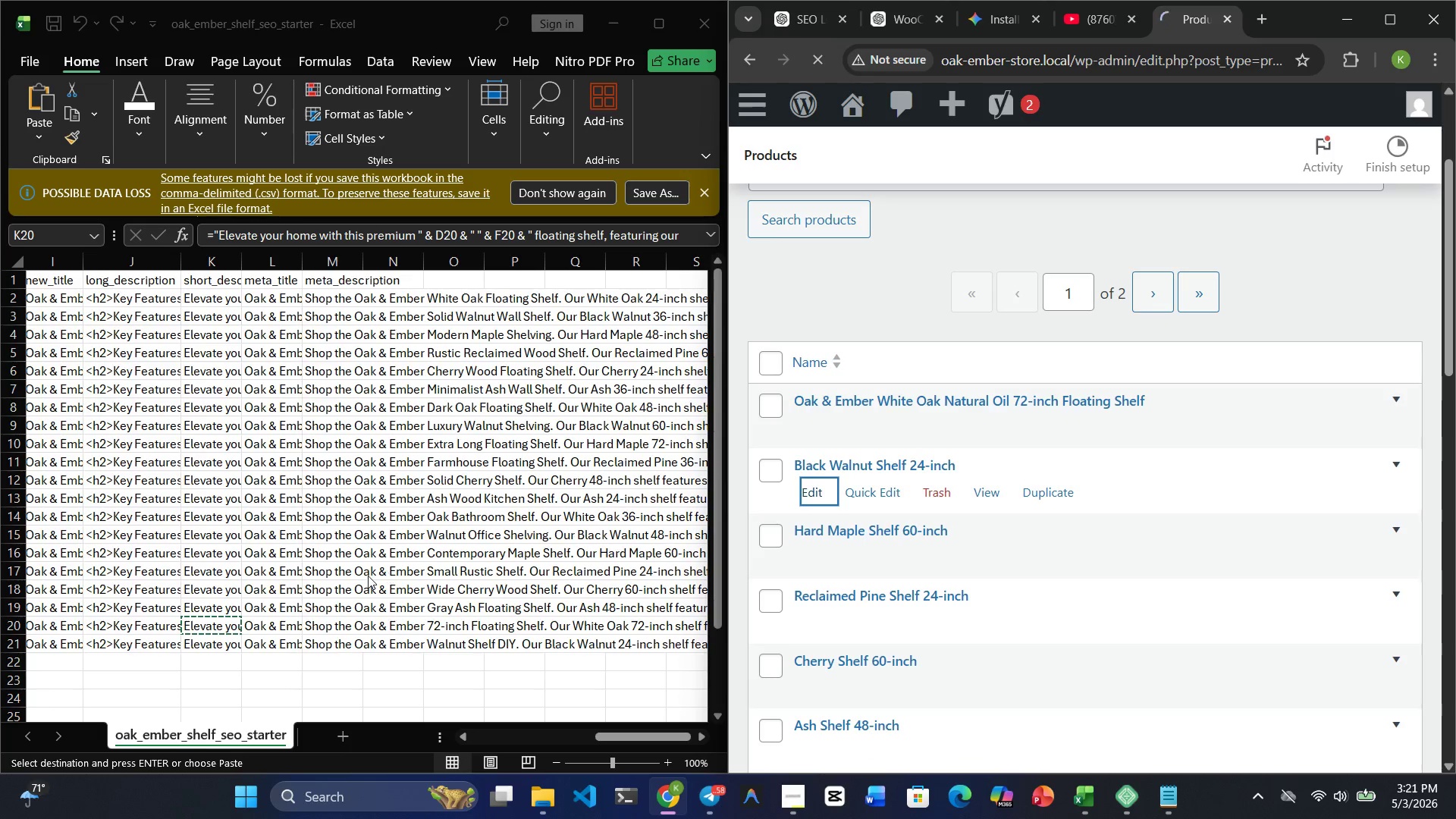 
scroll: coordinate [381, 570], scroll_direction: down, amount: 1.0
 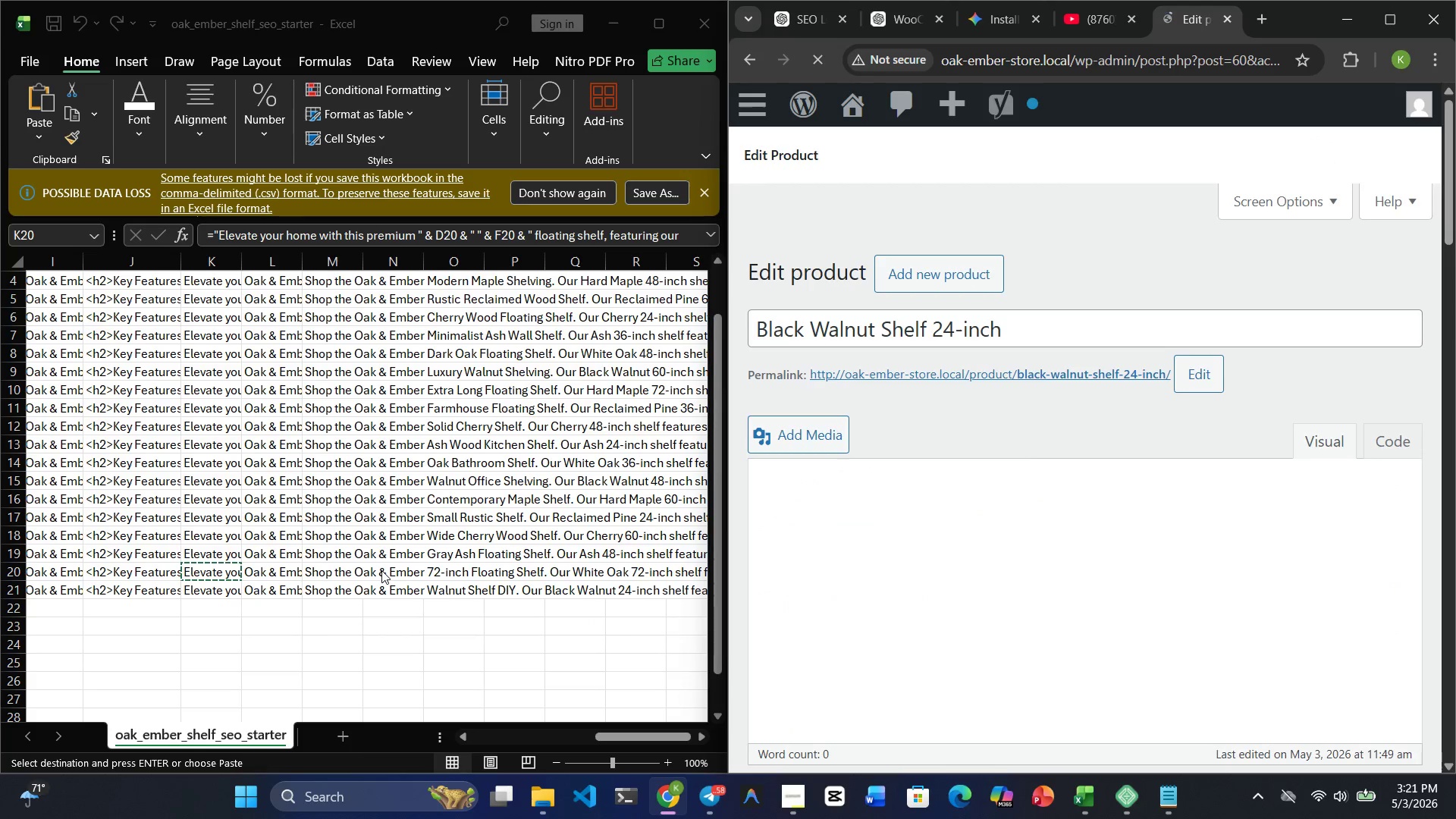 
scroll: coordinate [381, 570], scroll_direction: none, amount: 0.0
 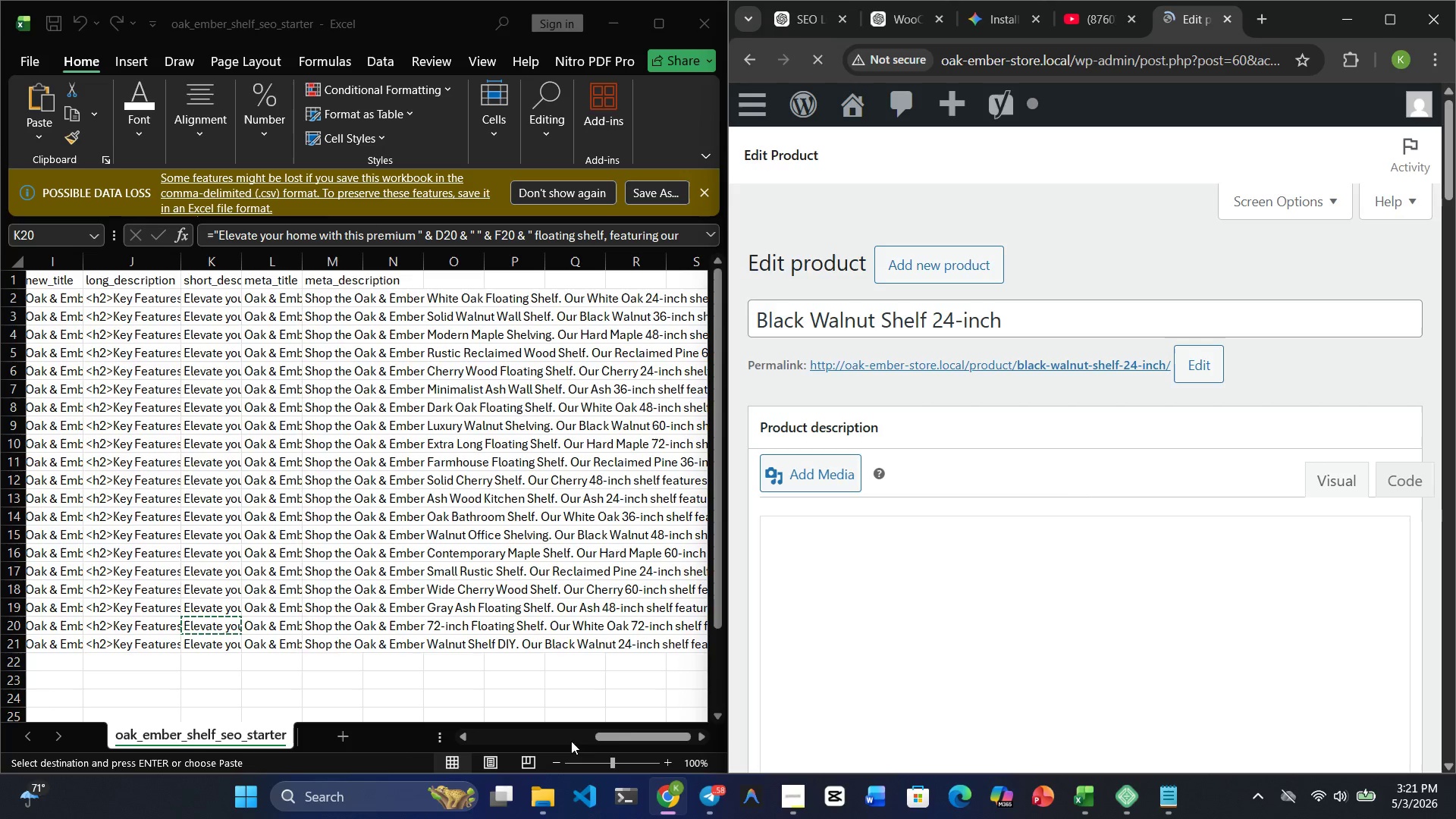 
left_click_drag(start_coordinate=[635, 730], to_coordinate=[300, 730])
 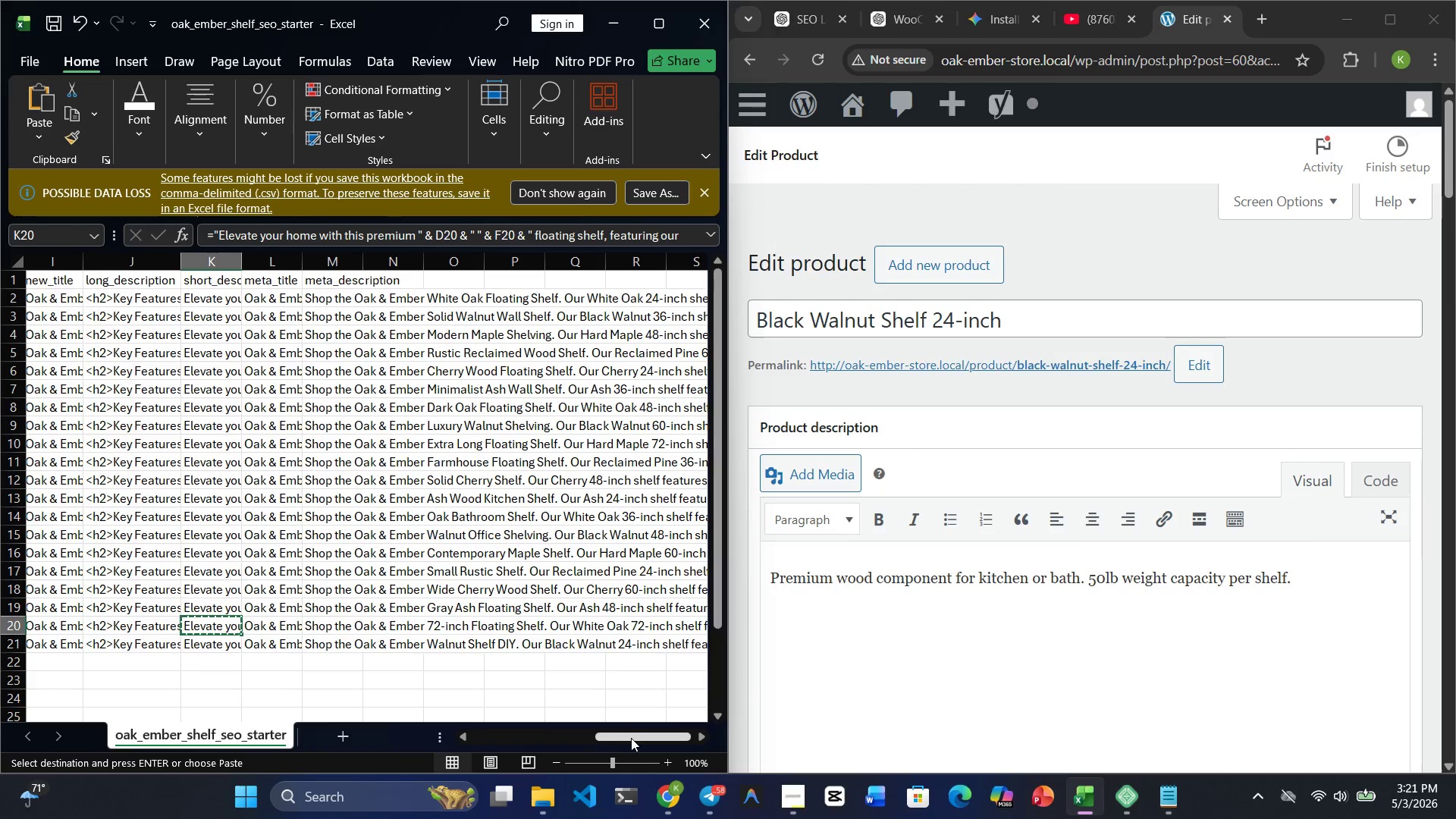 
left_click_drag(start_coordinate=[631, 738], to_coordinate=[54, 747])
 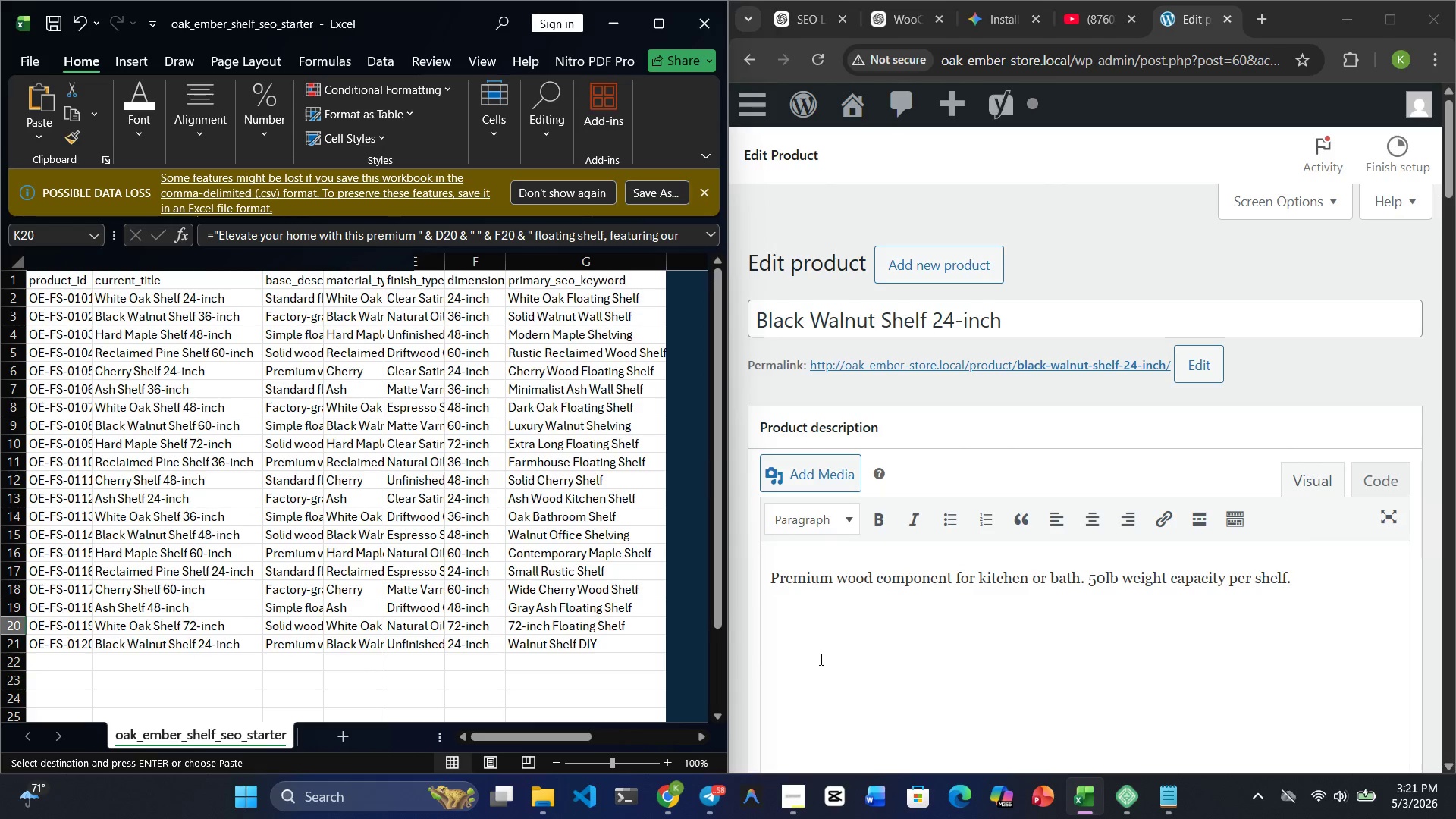 
wait(8.44)
 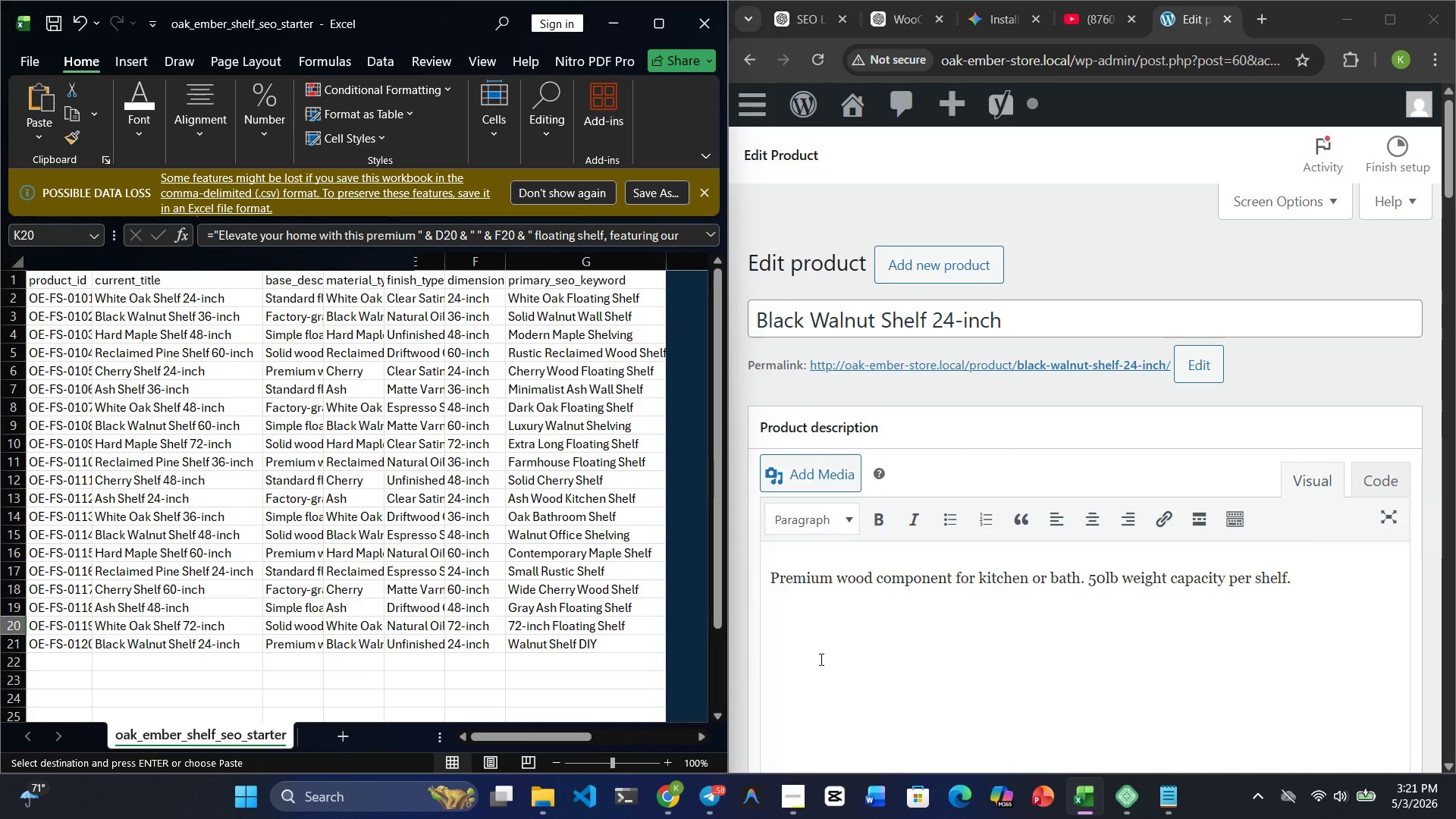 
double_click([912, 326])
 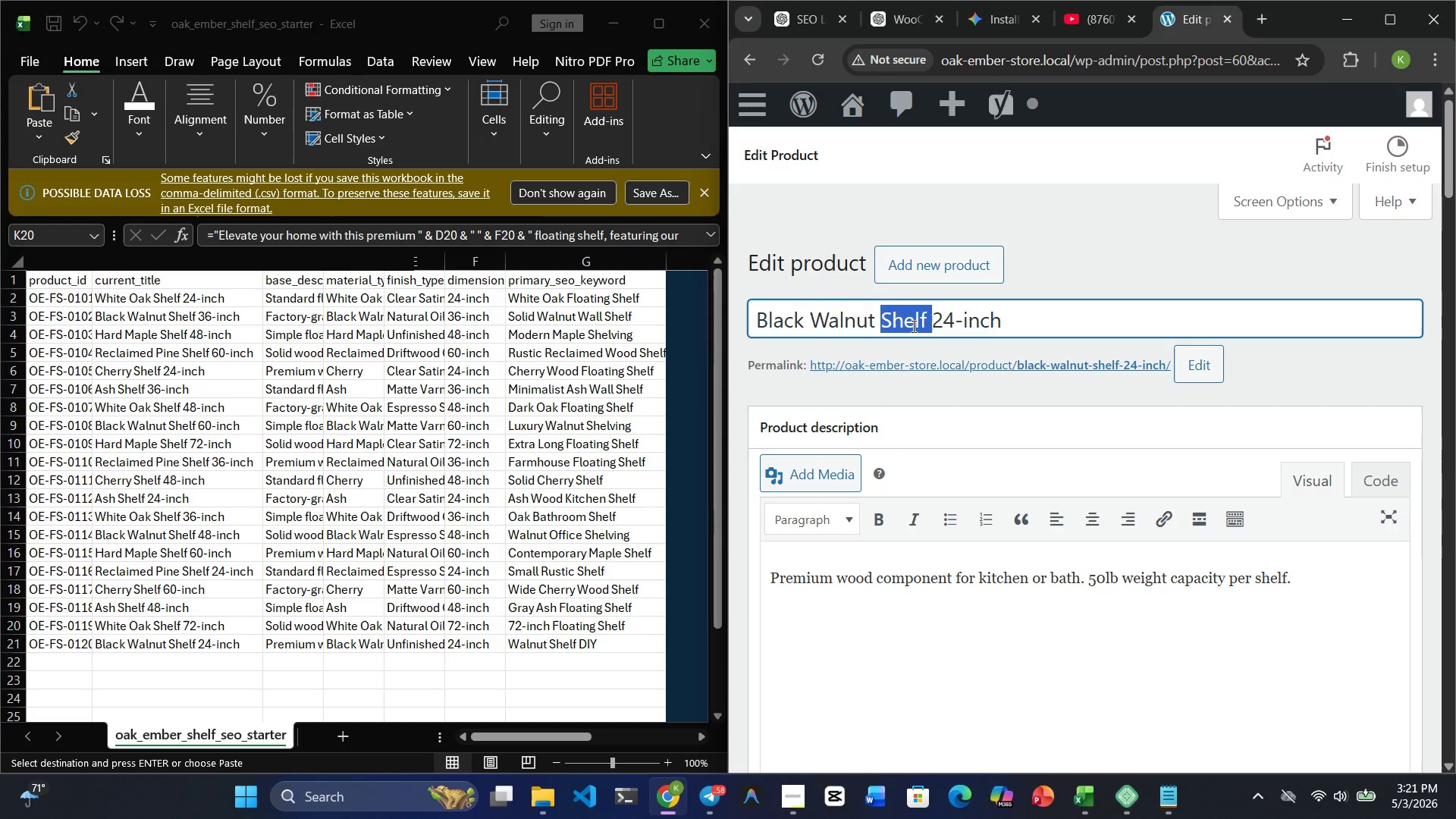 
triple_click([912, 326])
 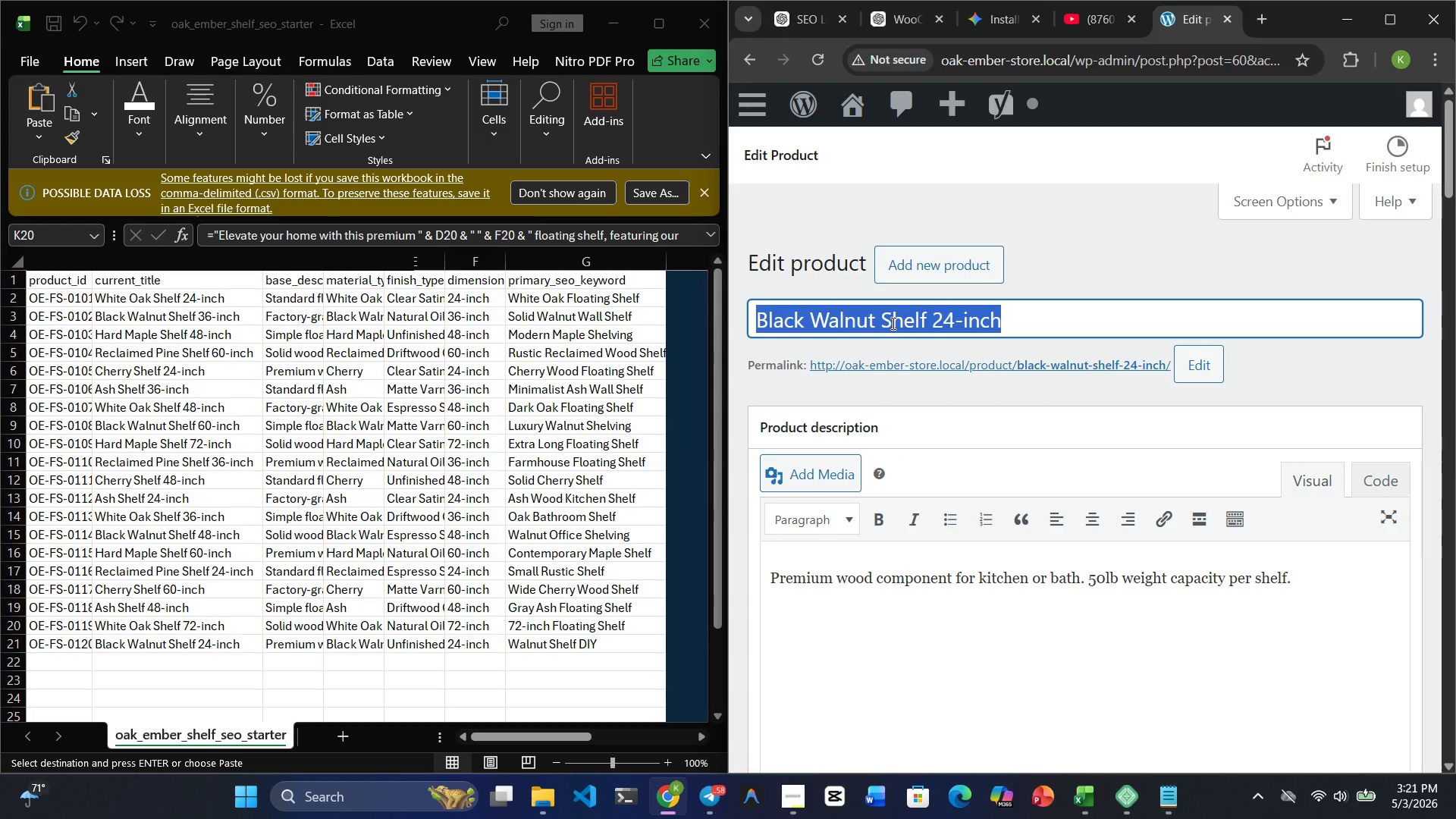 
key(Control+ControlRight)
 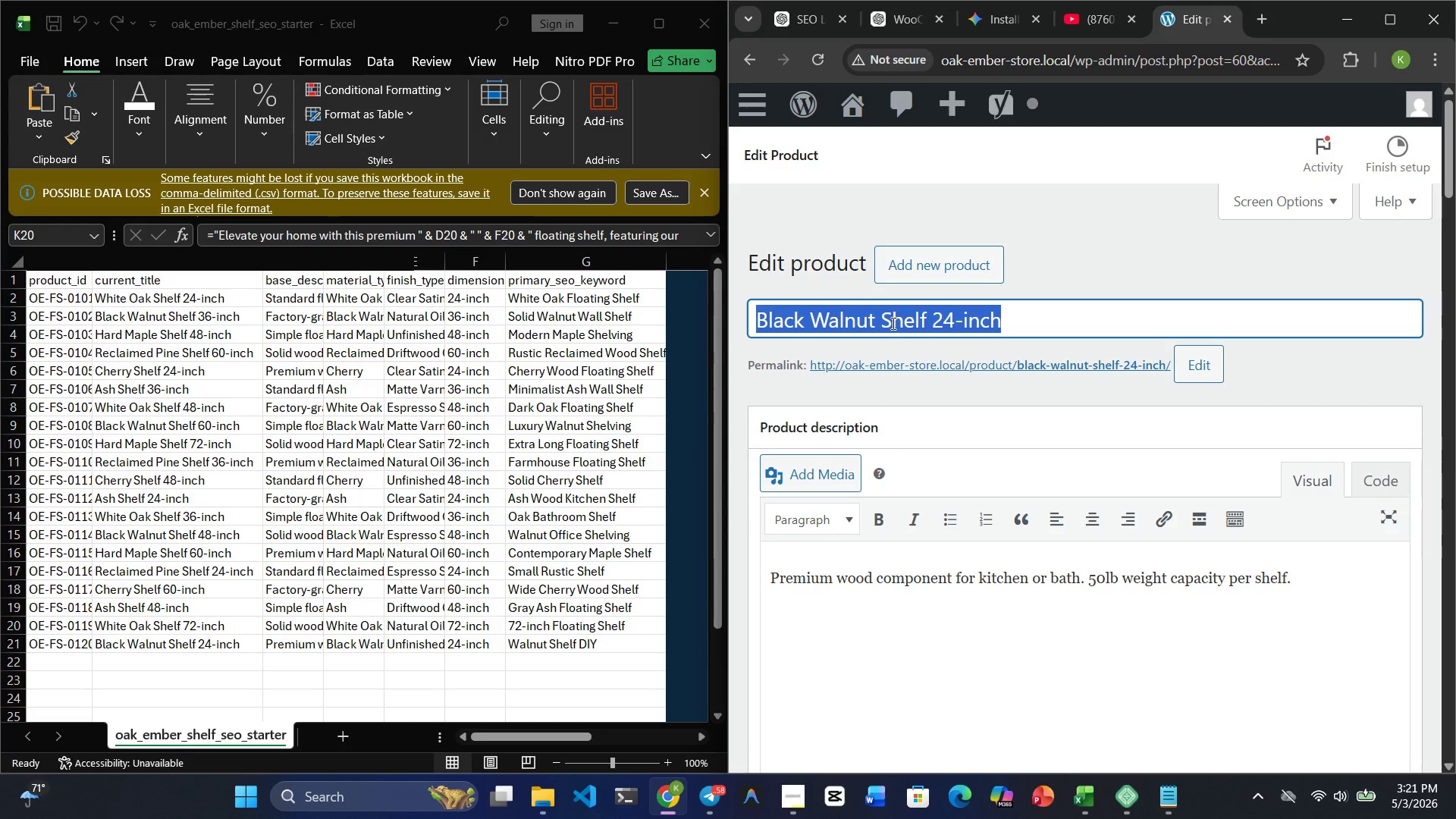 
key(Control+C)
 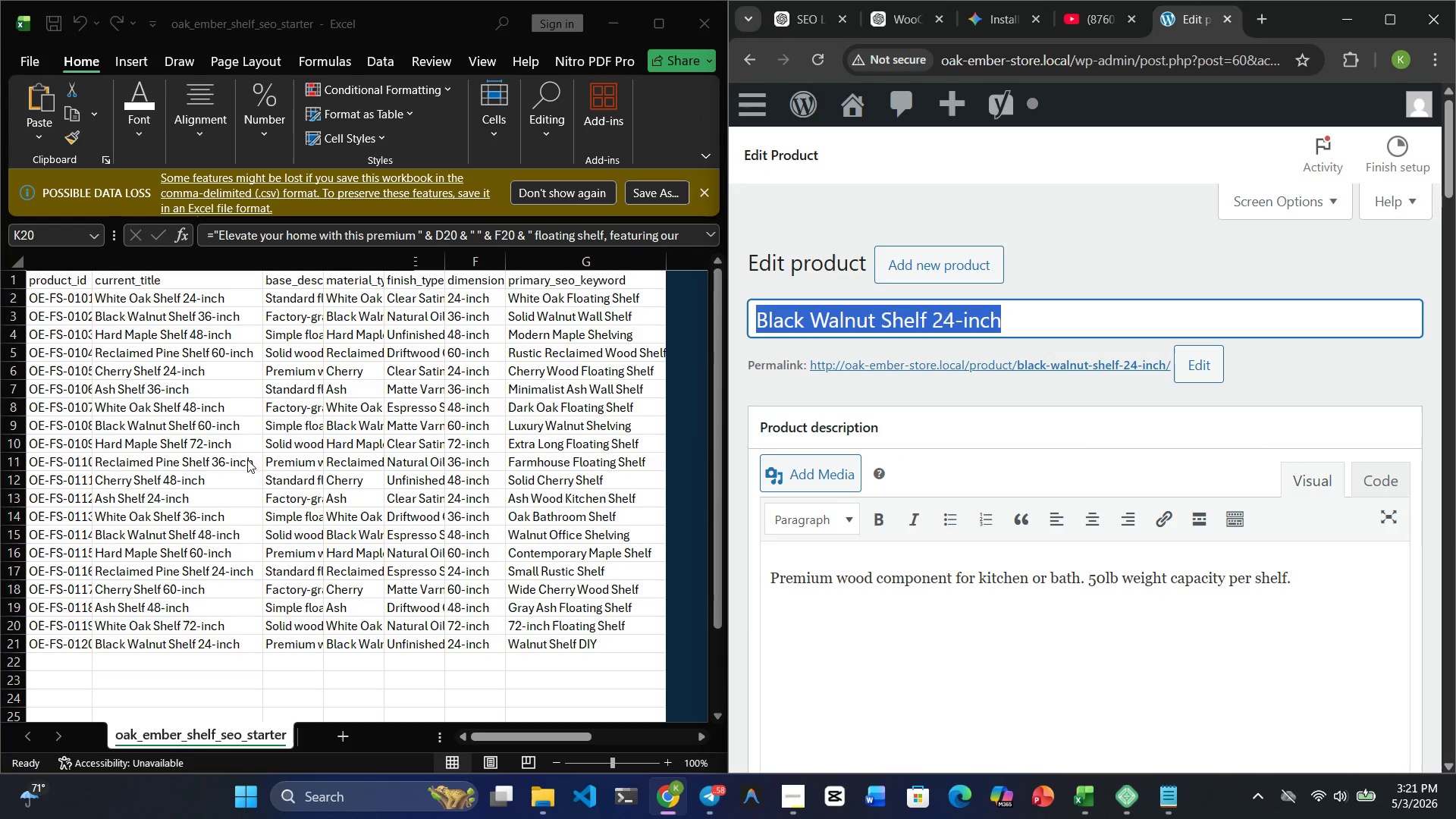 
left_click([246, 460])
 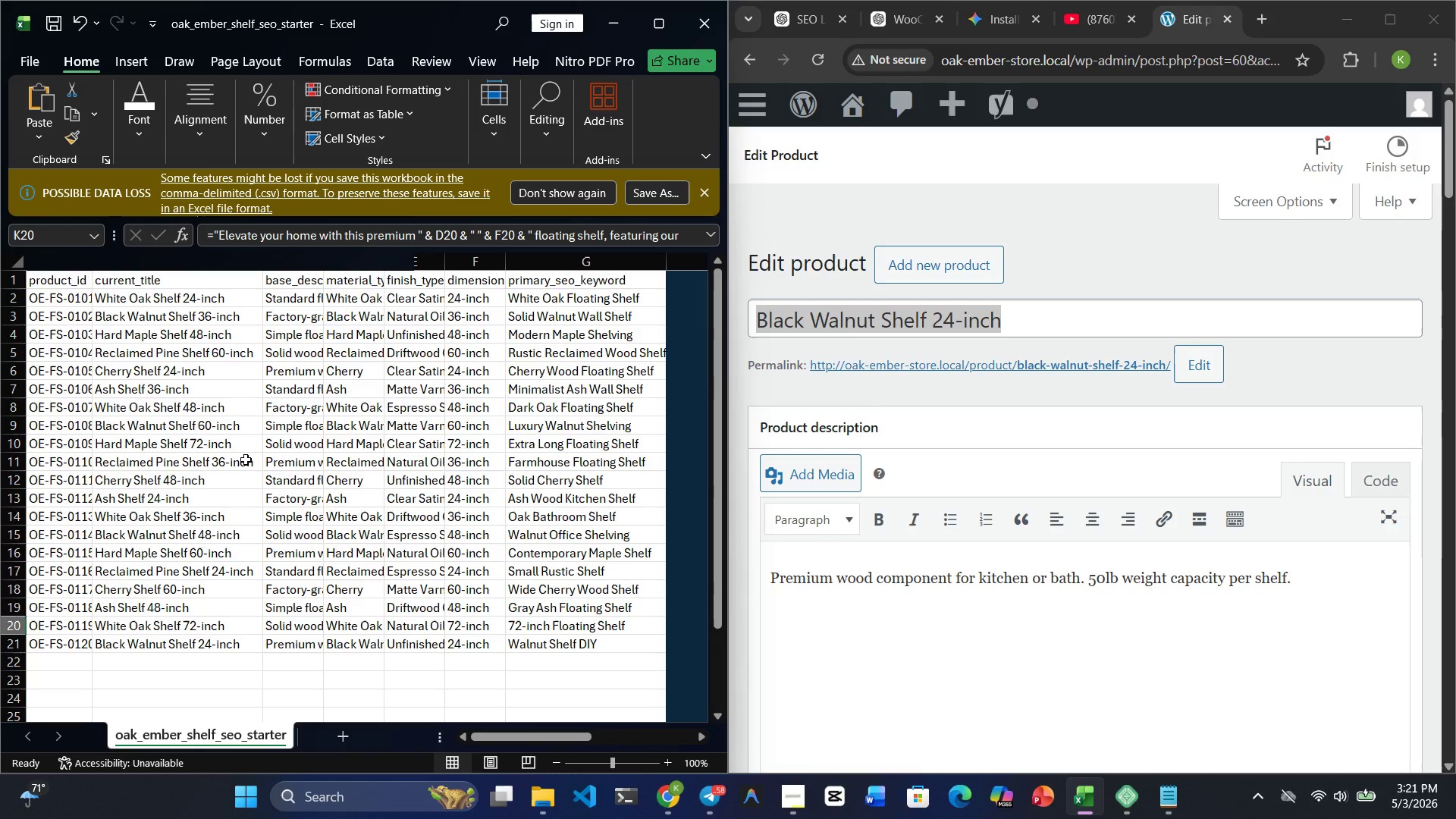 
key(Control+F)
 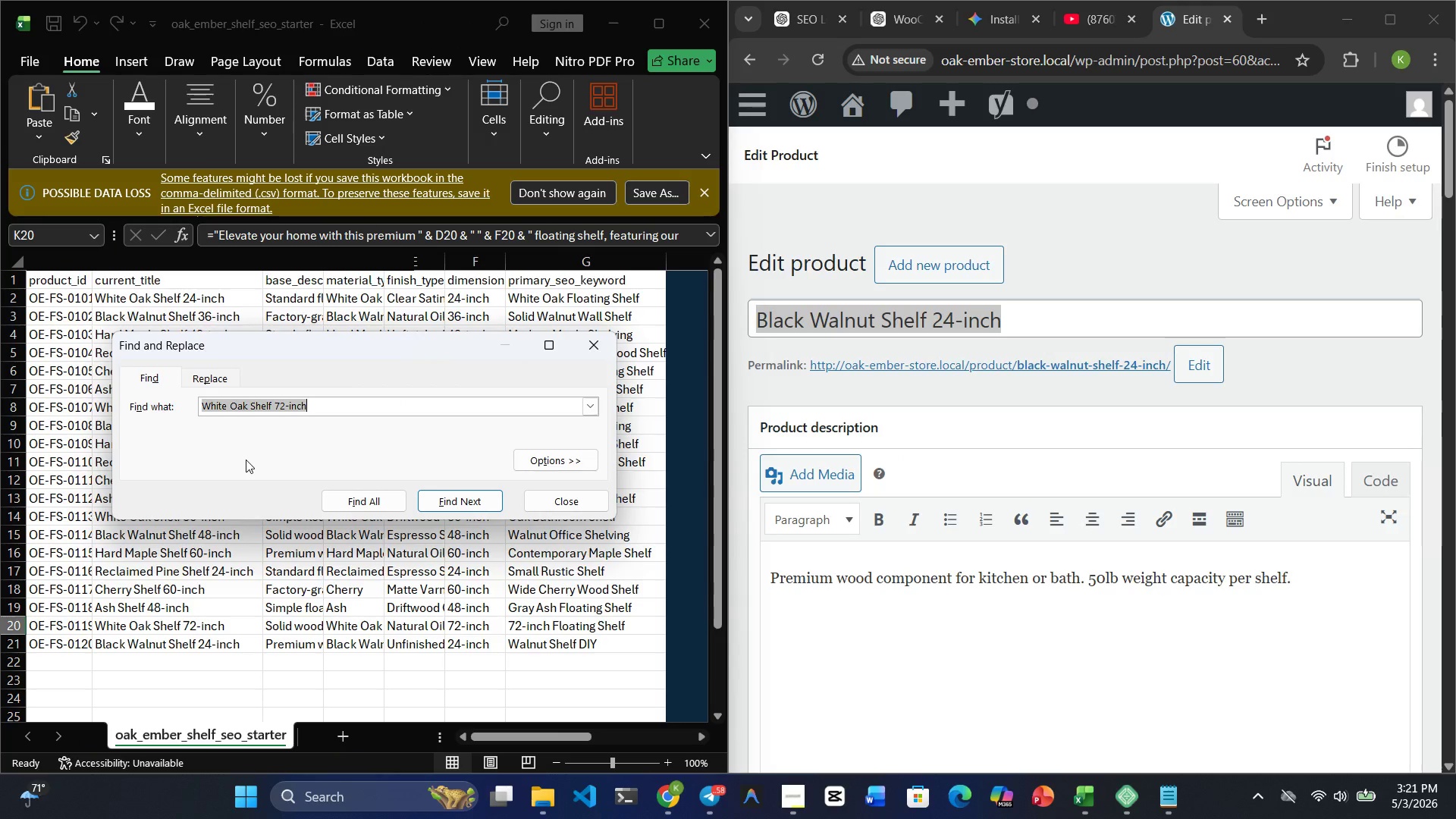 
key(Control+V)
 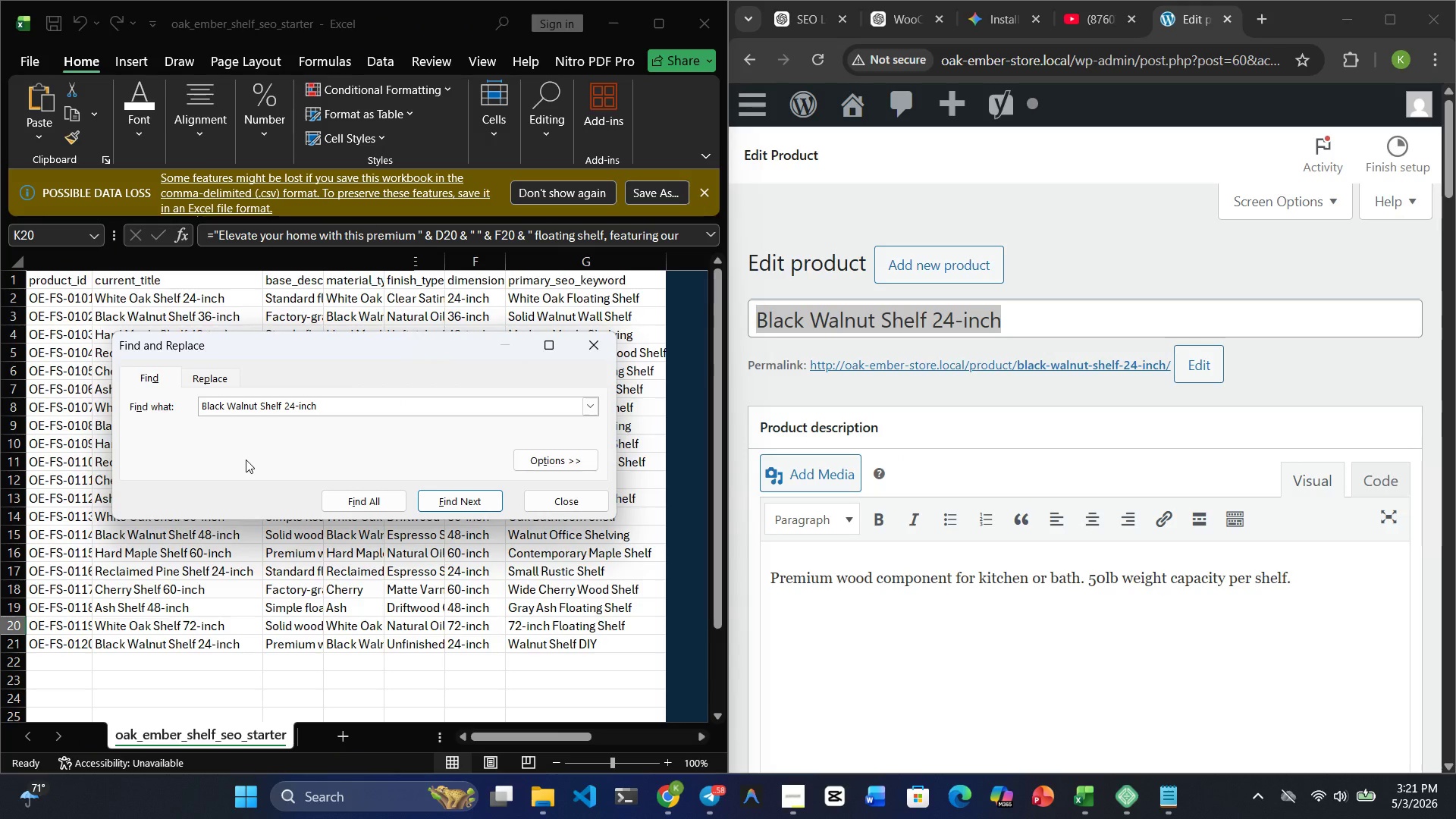 
key(Enter)
 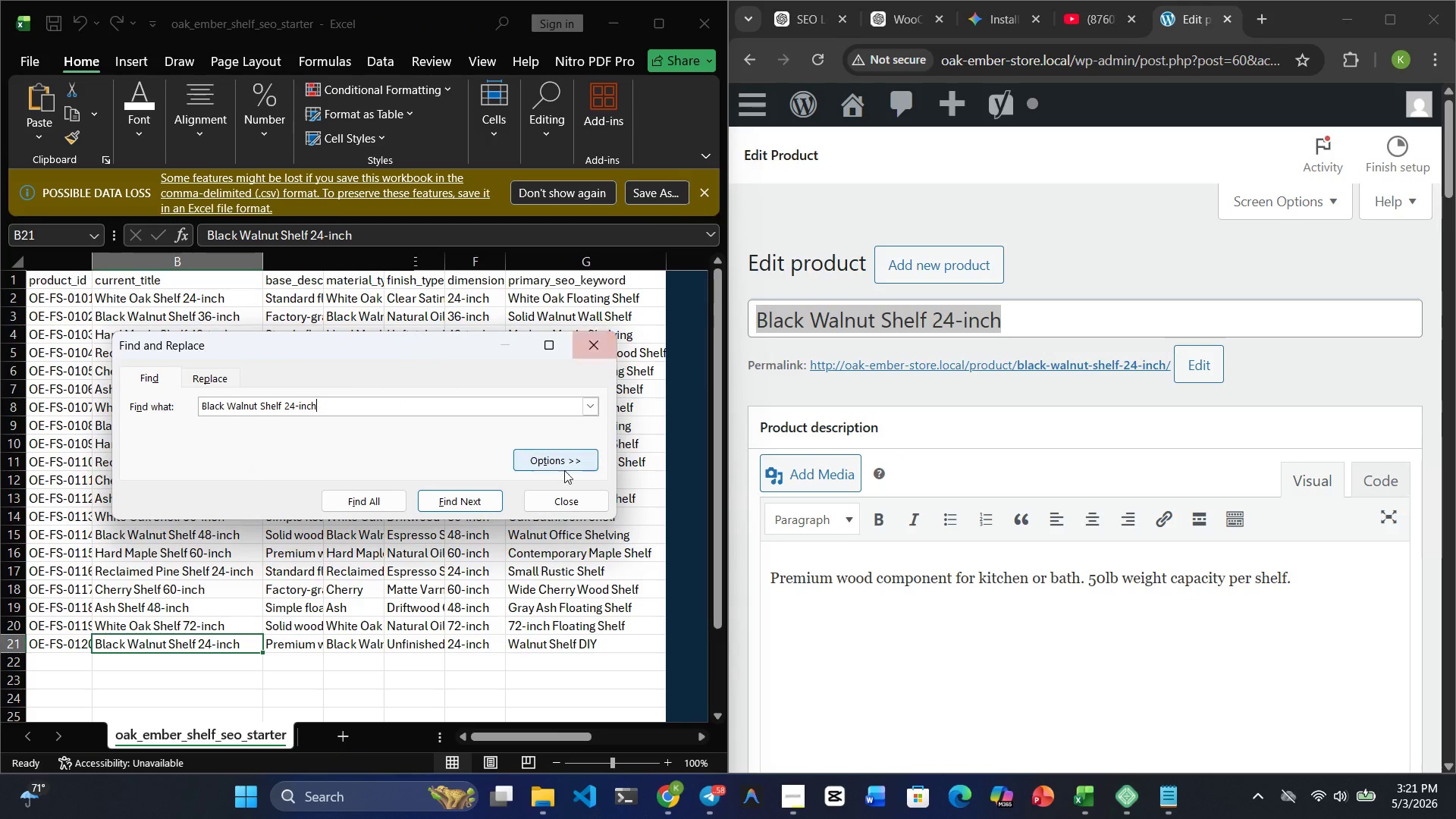 
left_click([558, 497])
 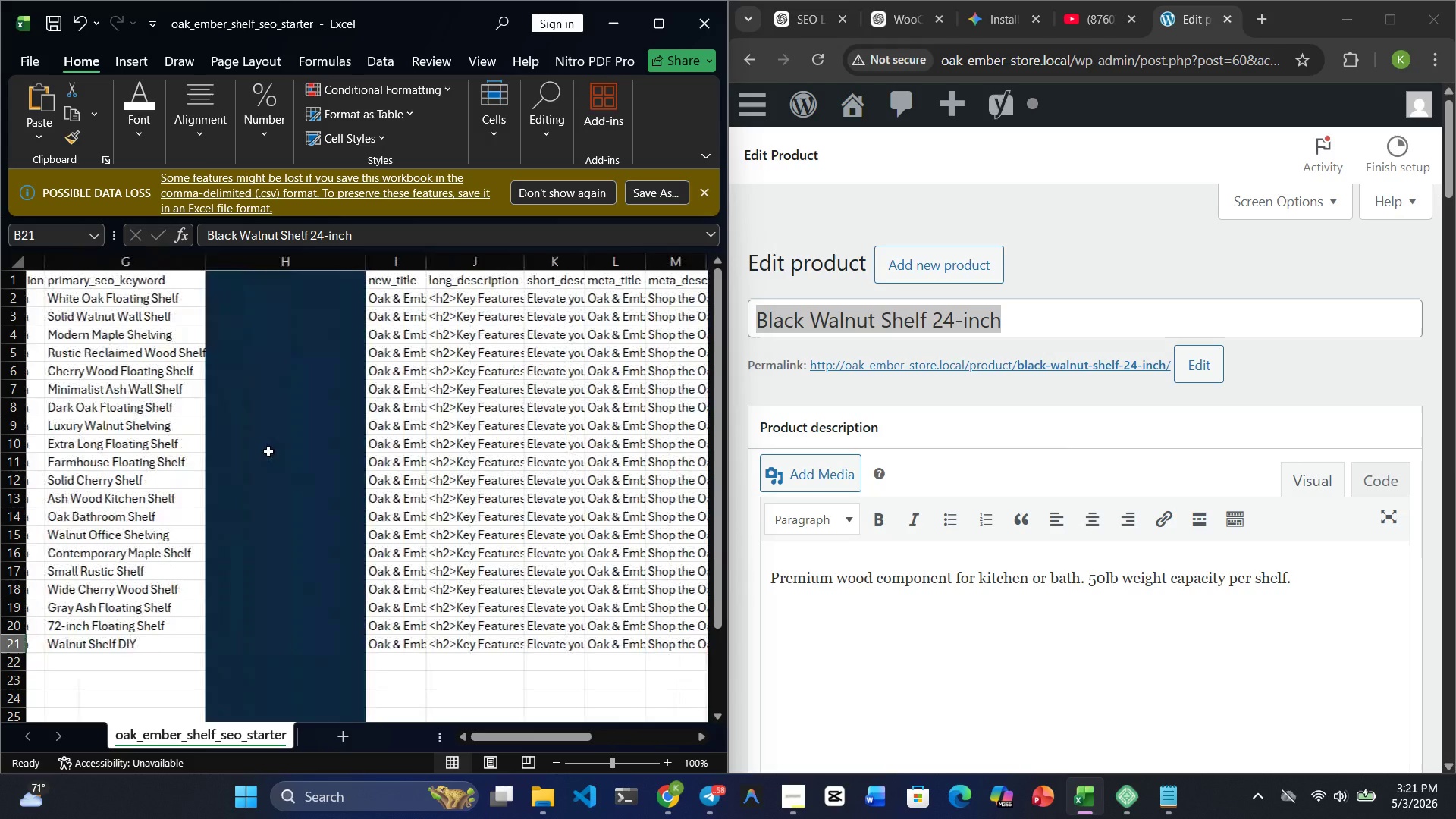 
wait(7.47)
 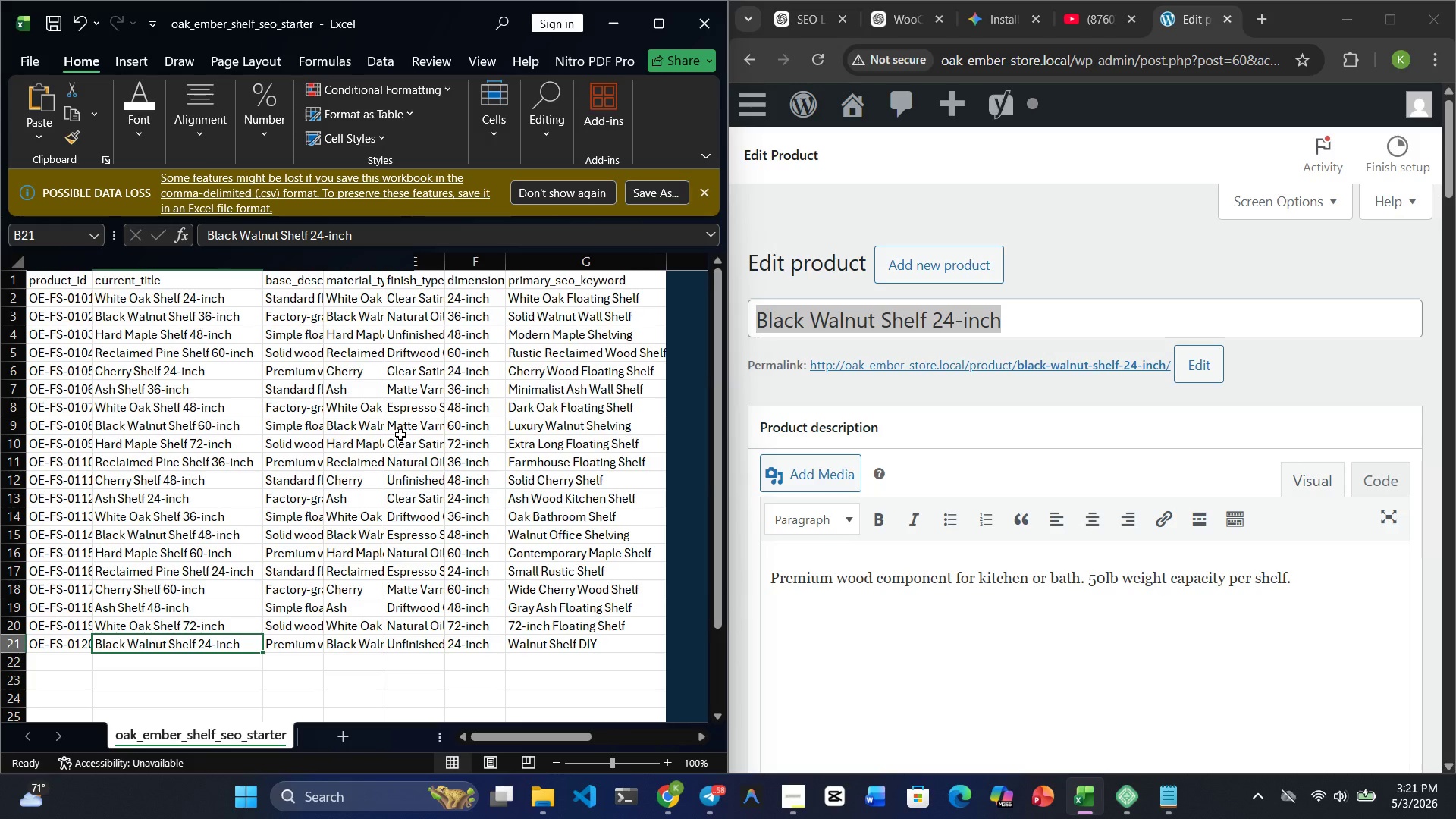 
left_click([291, 644])
 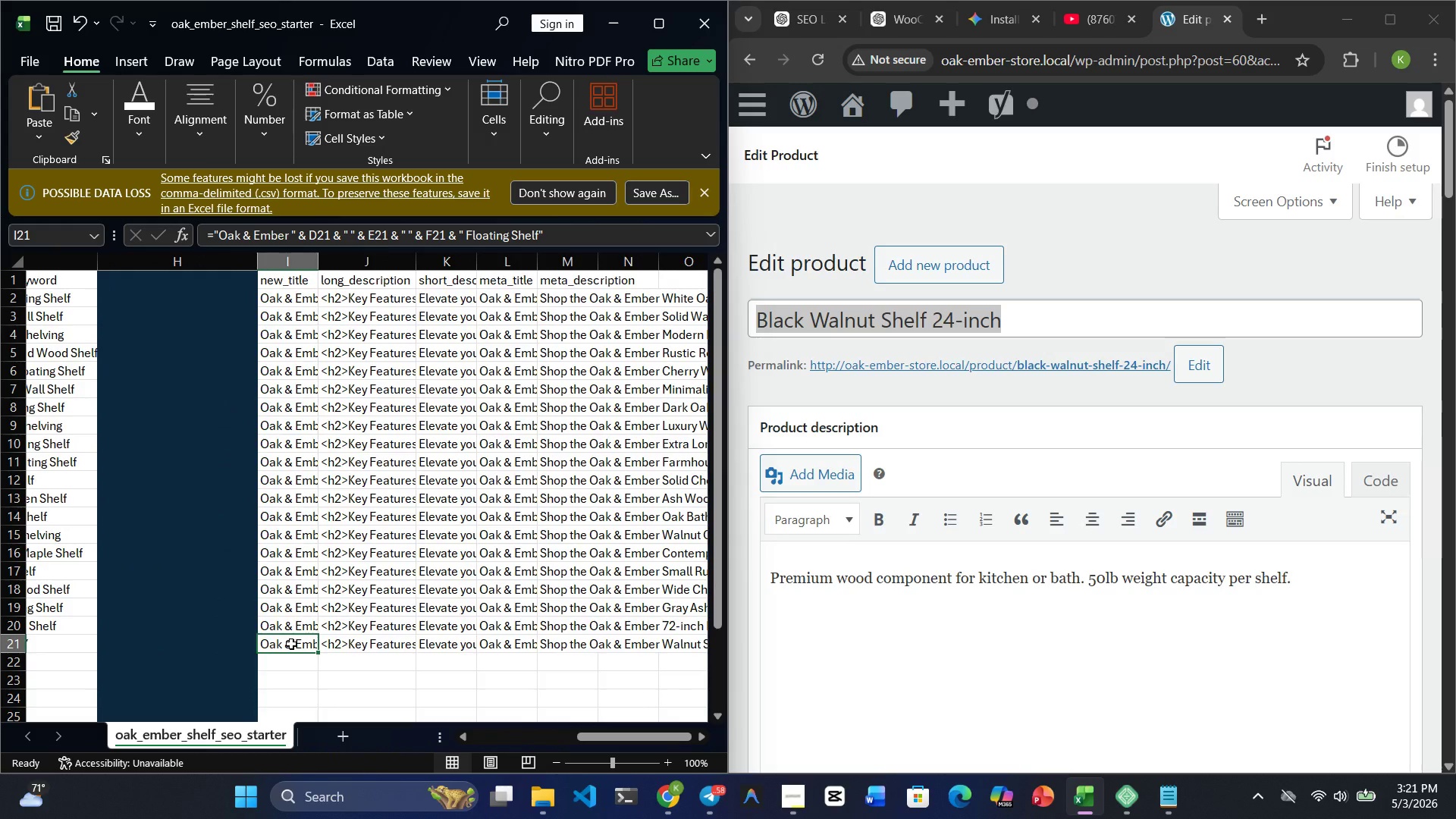 
key(Control+ControlRight)
 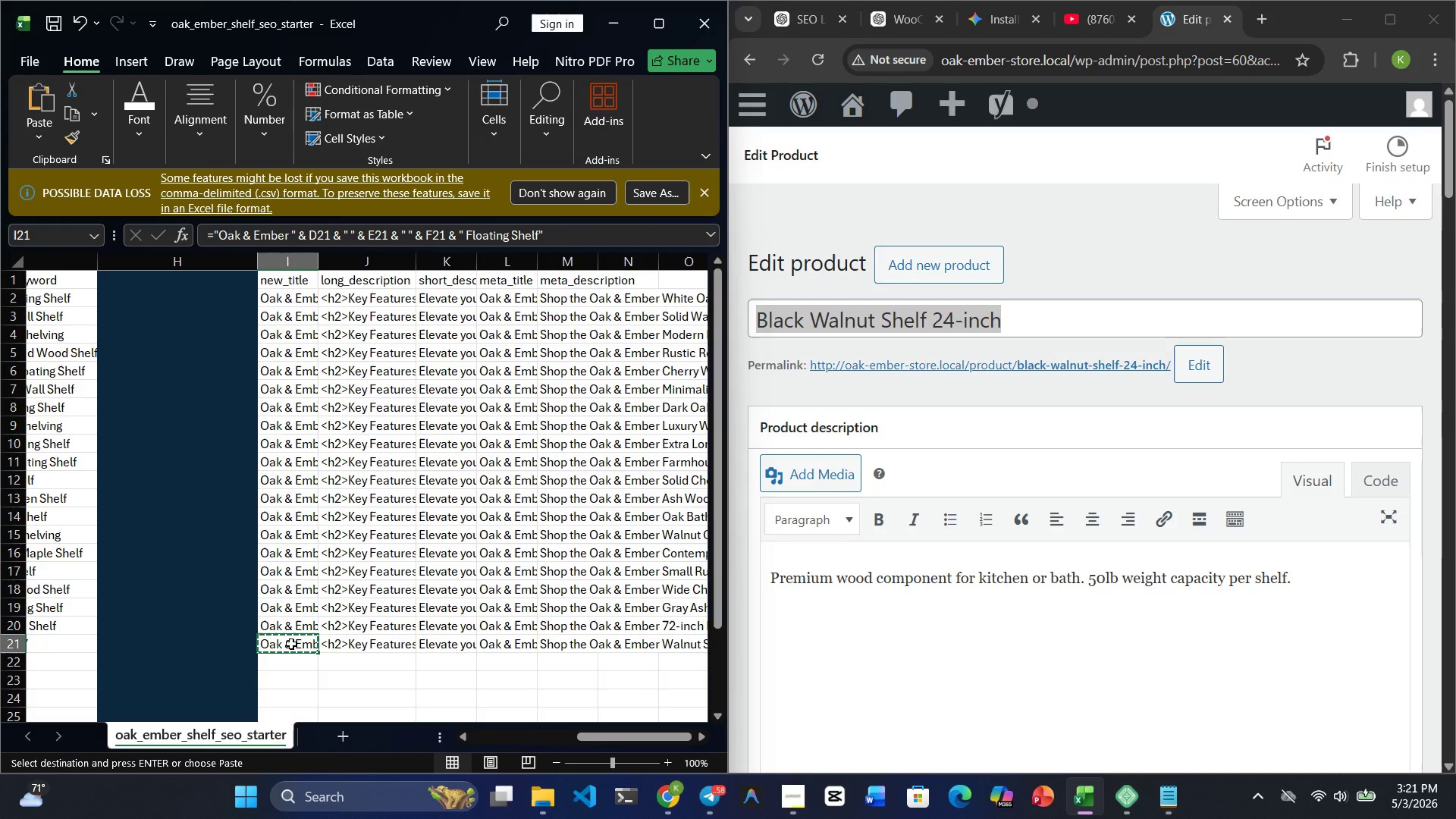 
key(Control+C)
 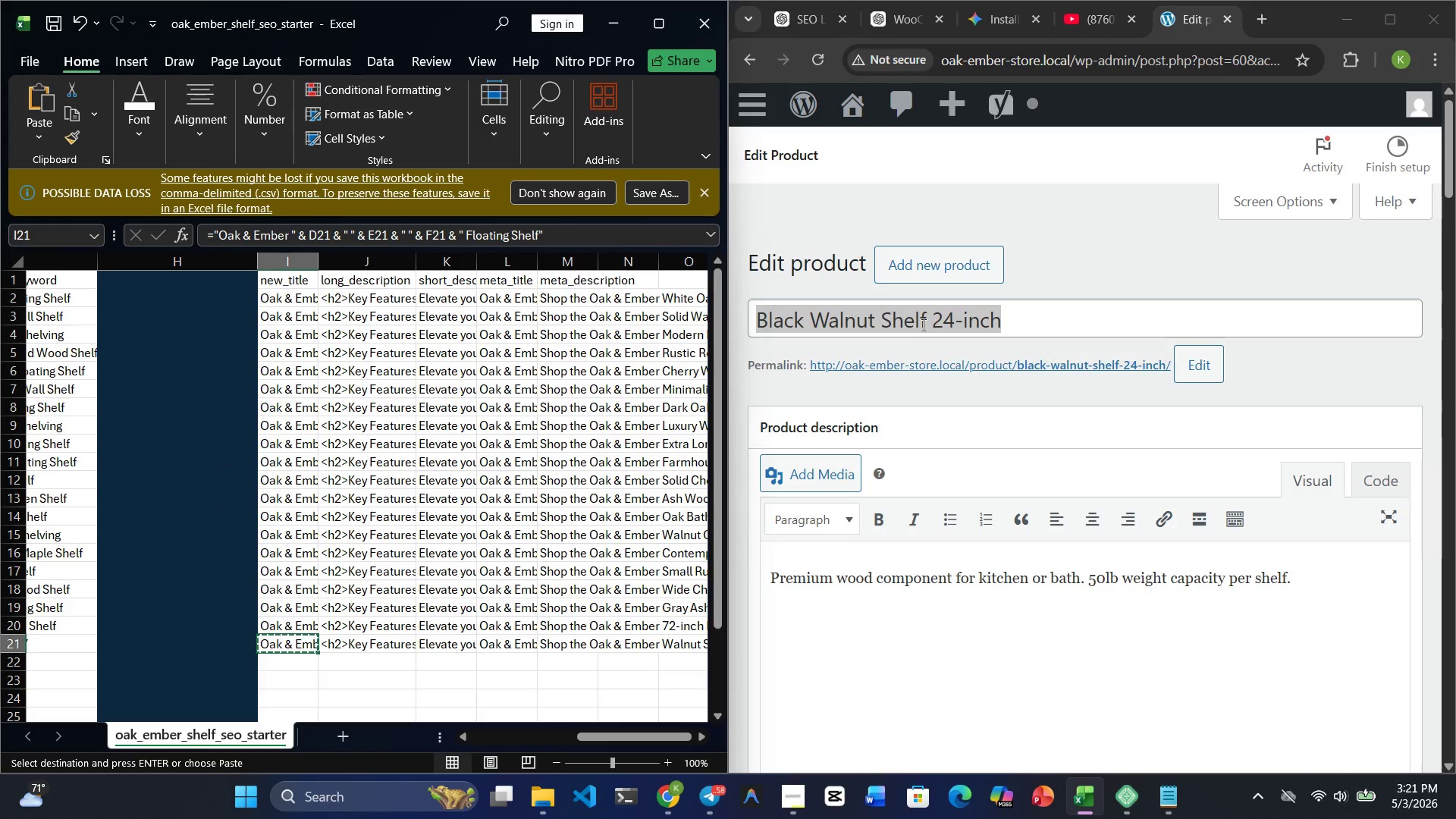 
key(Backspace)
 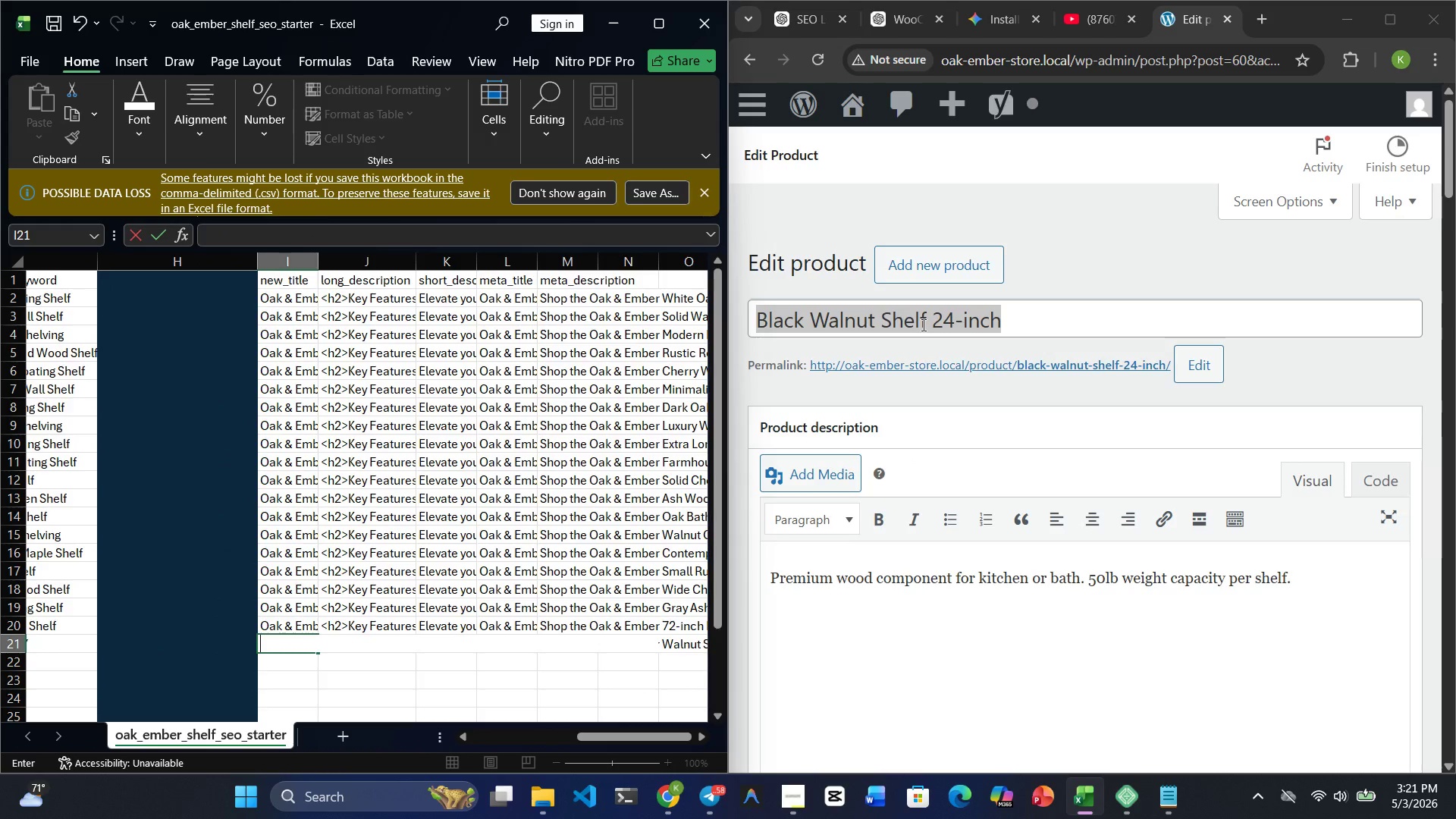 
key(Control+Z)
 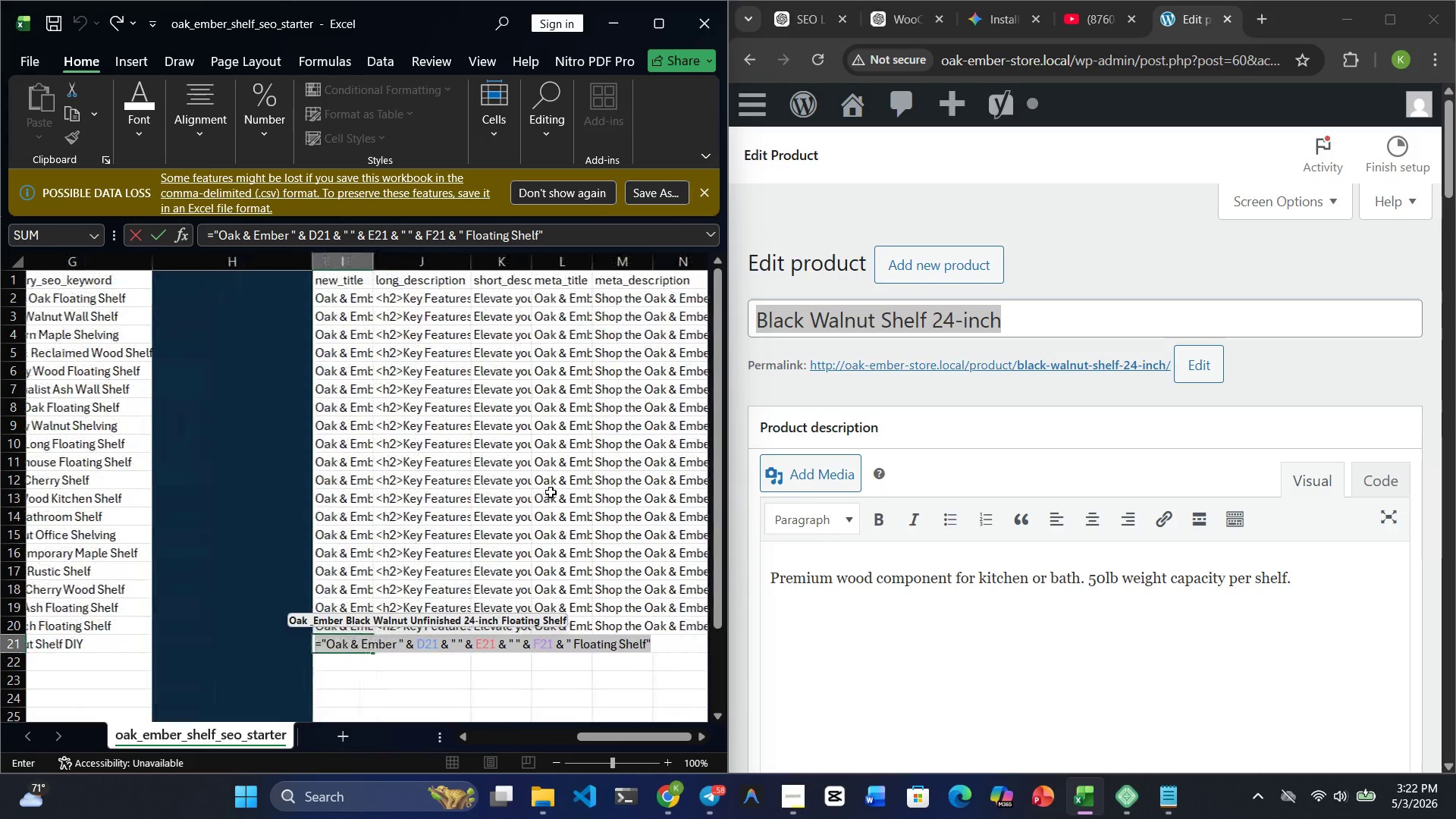 
key(Control+Z)
 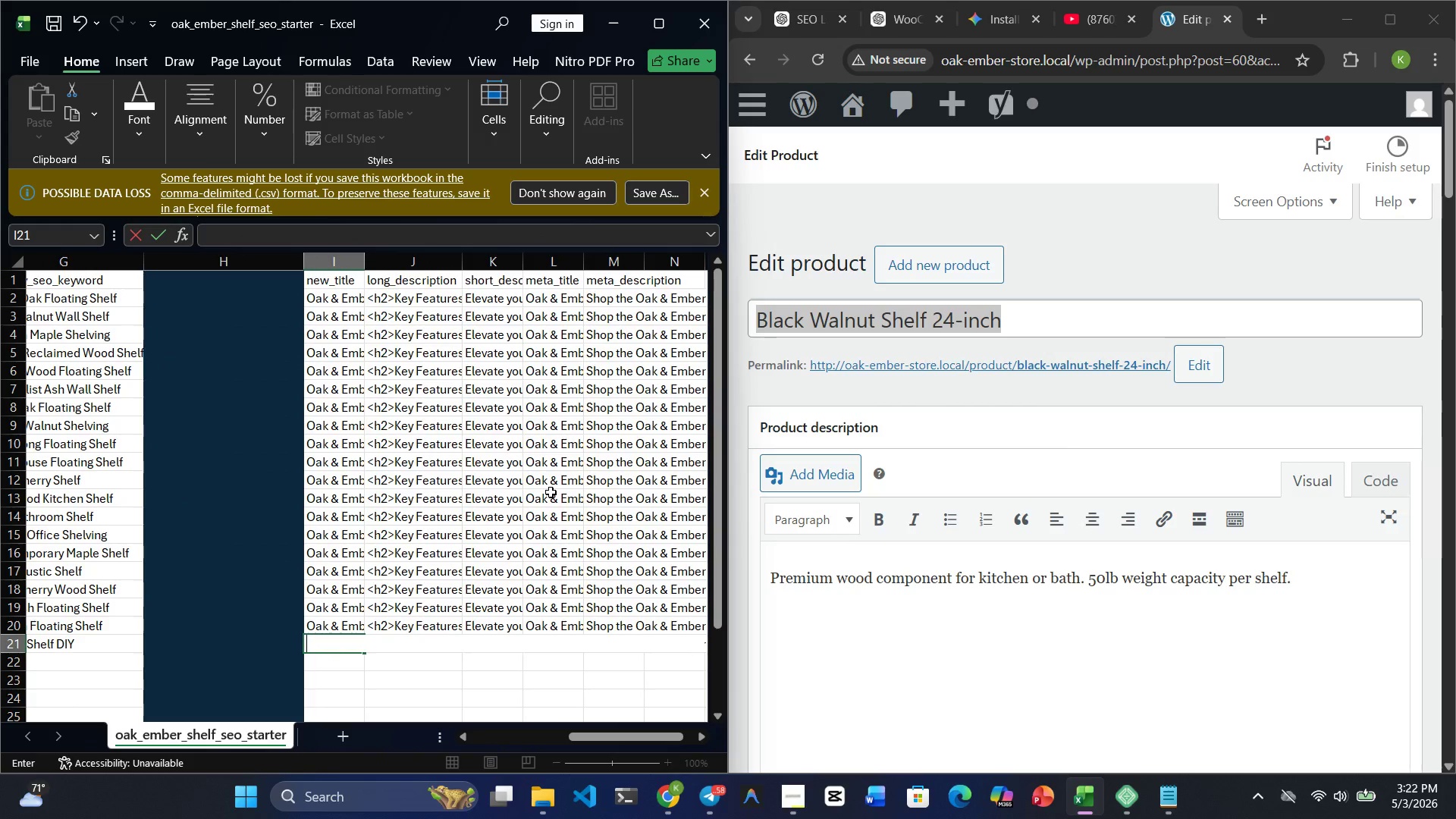 
key(Control+Z)
 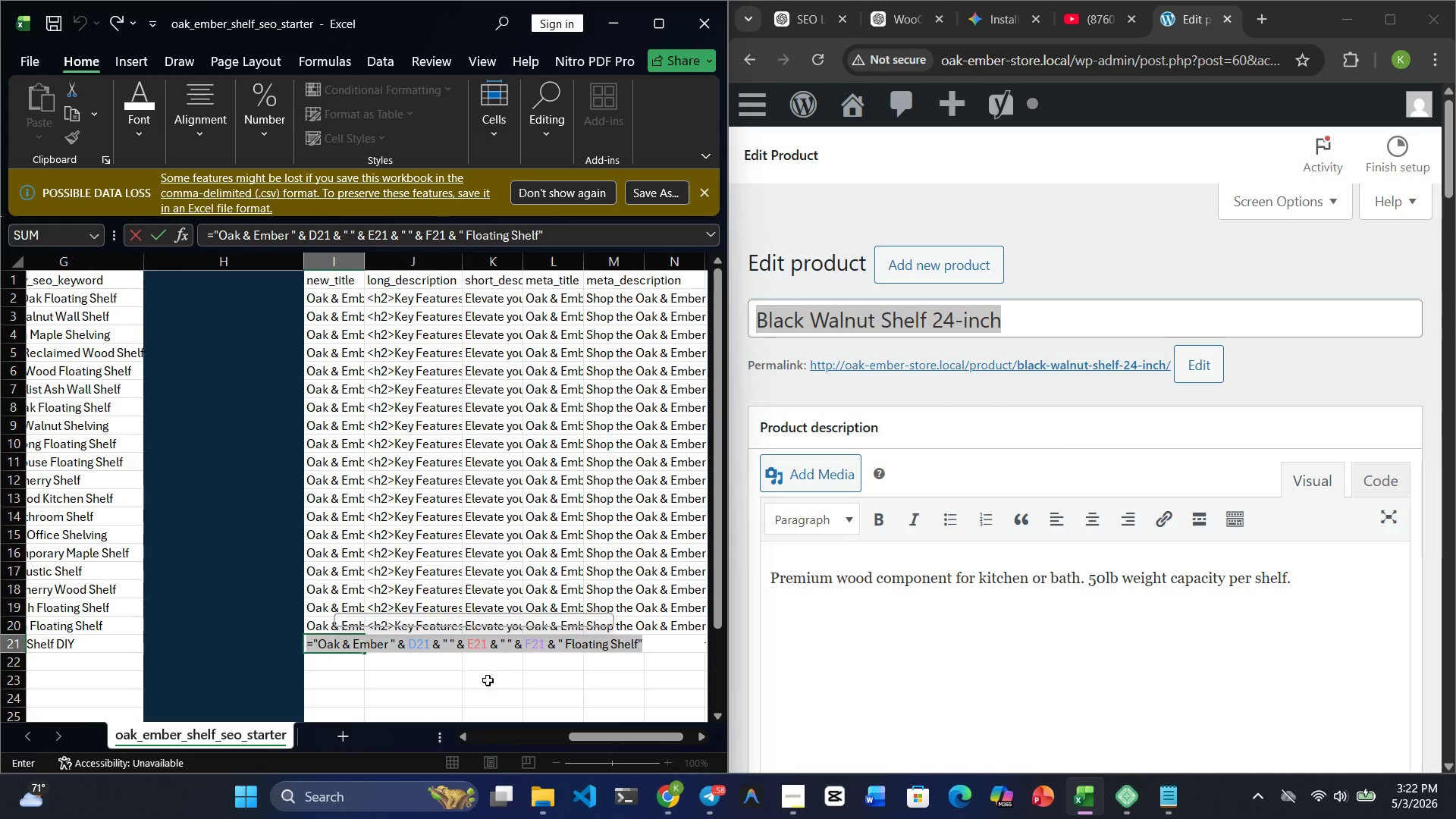 
left_click([450, 688])
 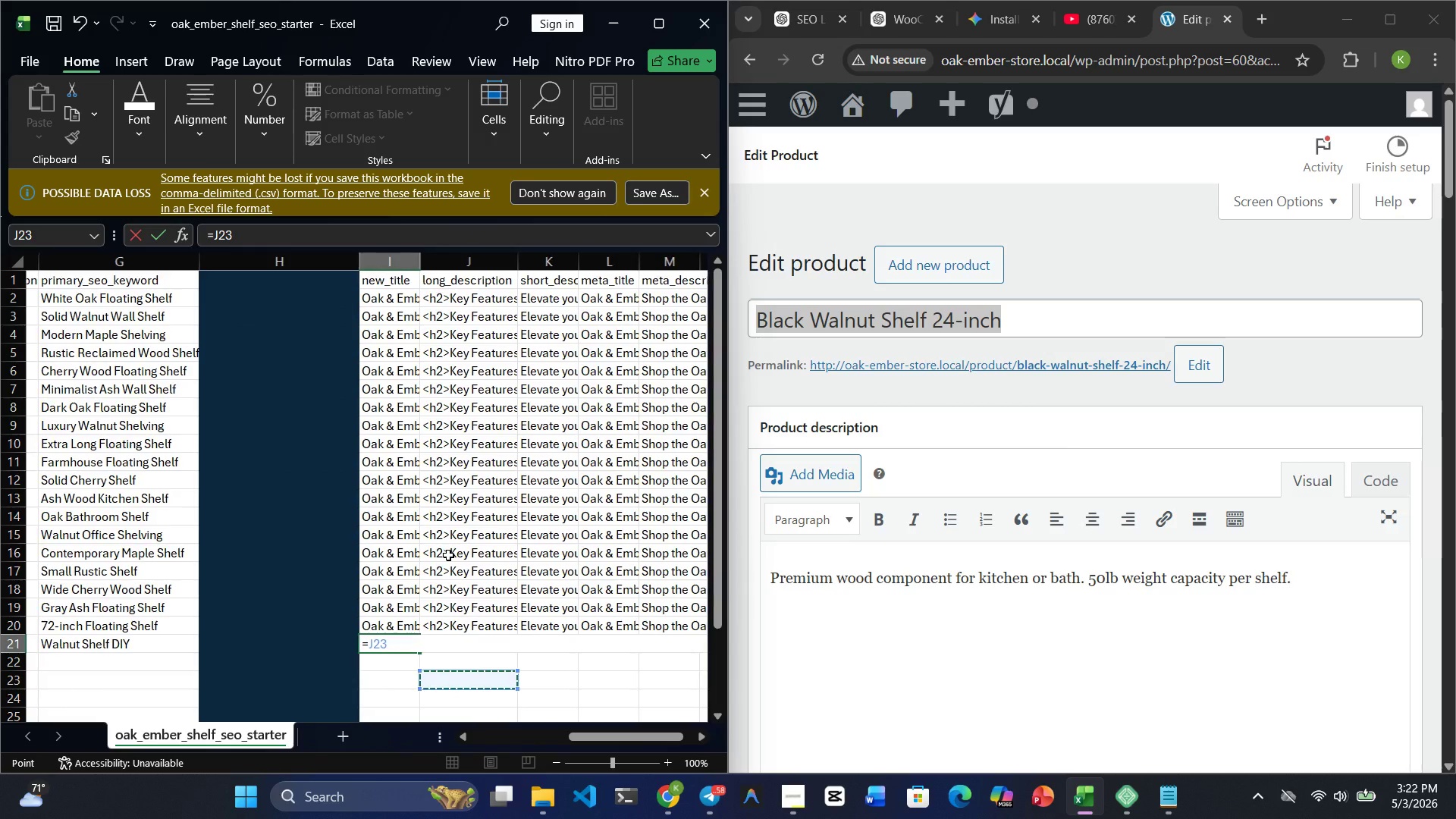 
key(Control+Z)
 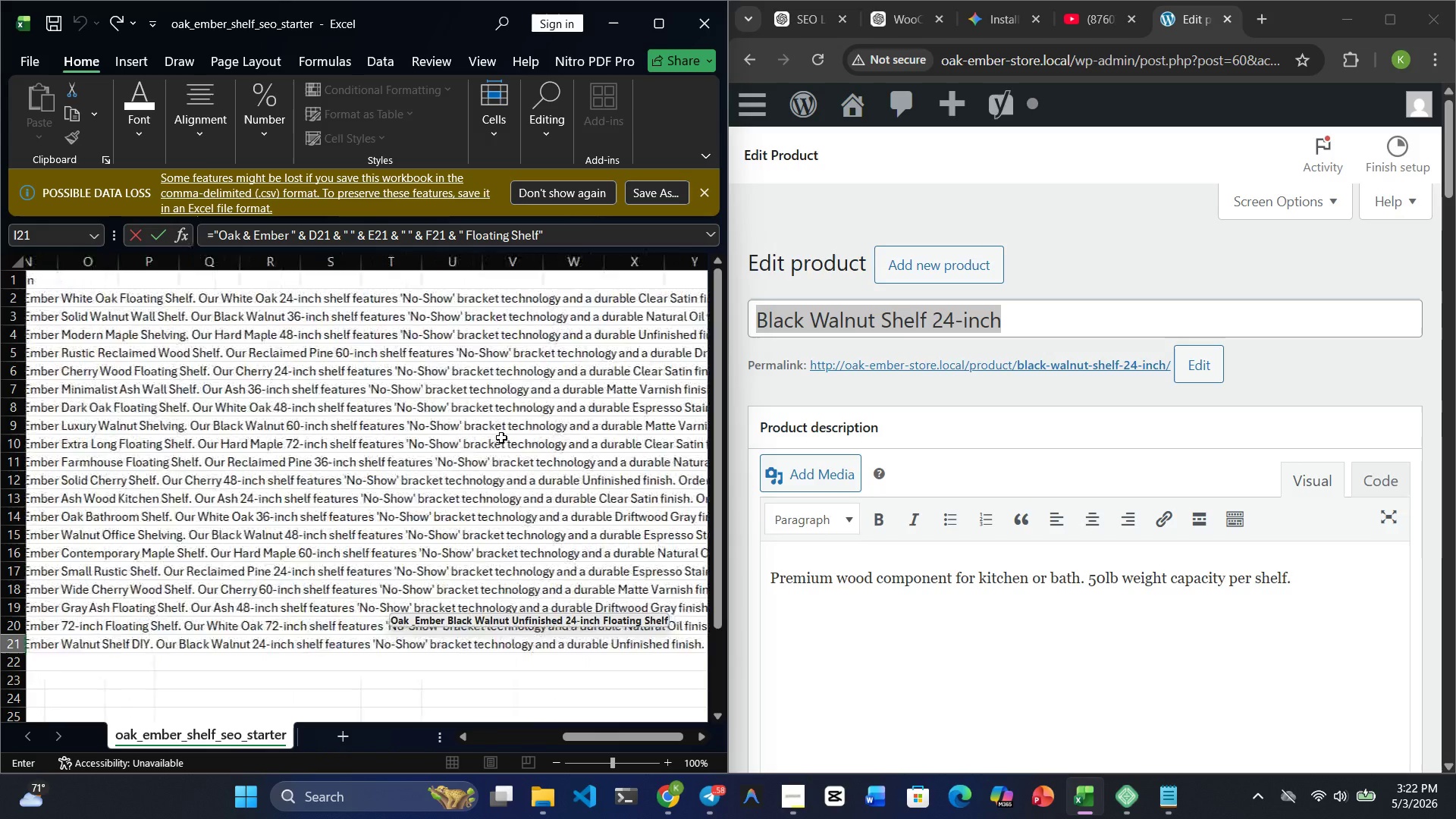 
left_click([442, 529])
 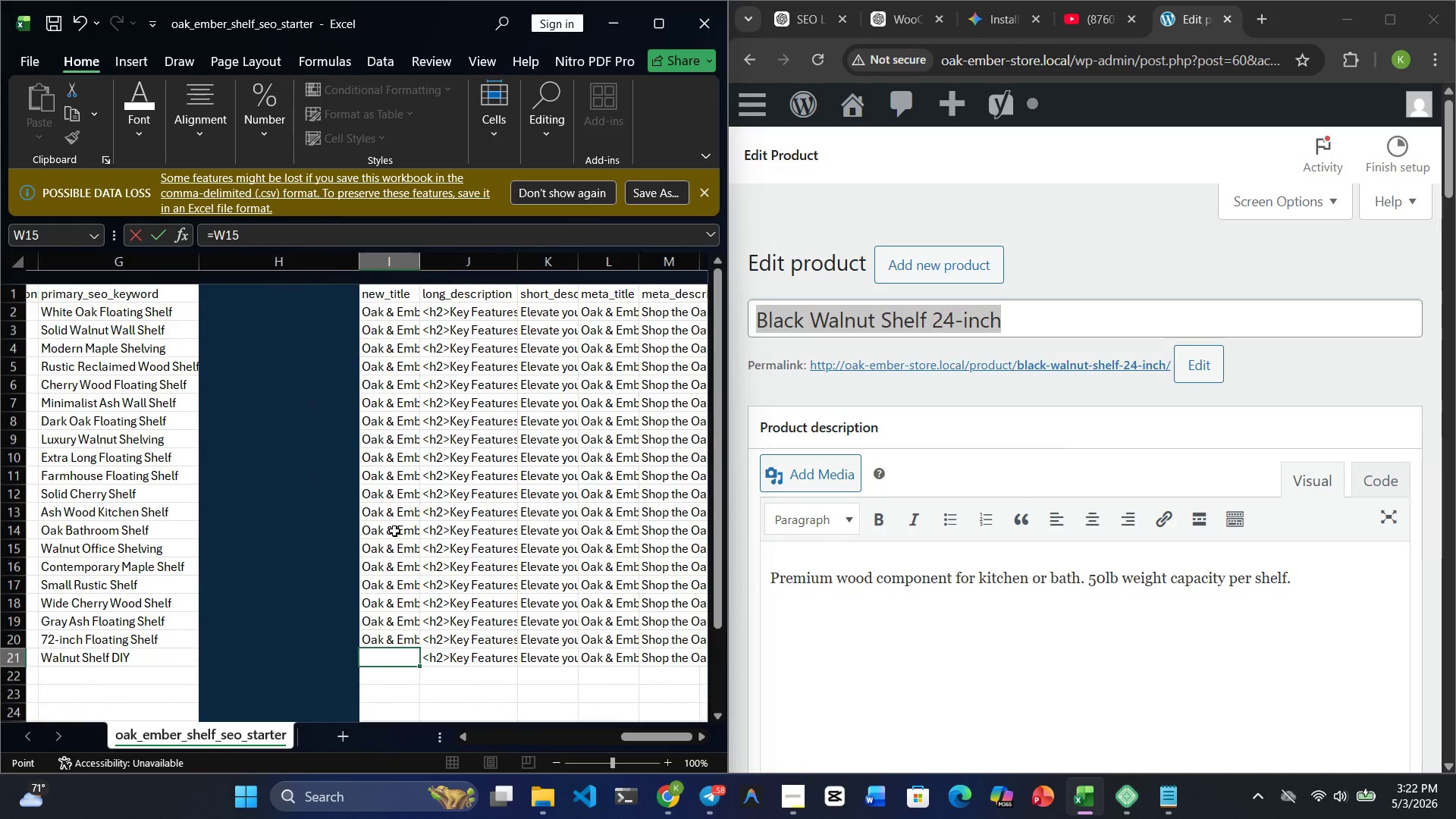 
wait(6.95)
 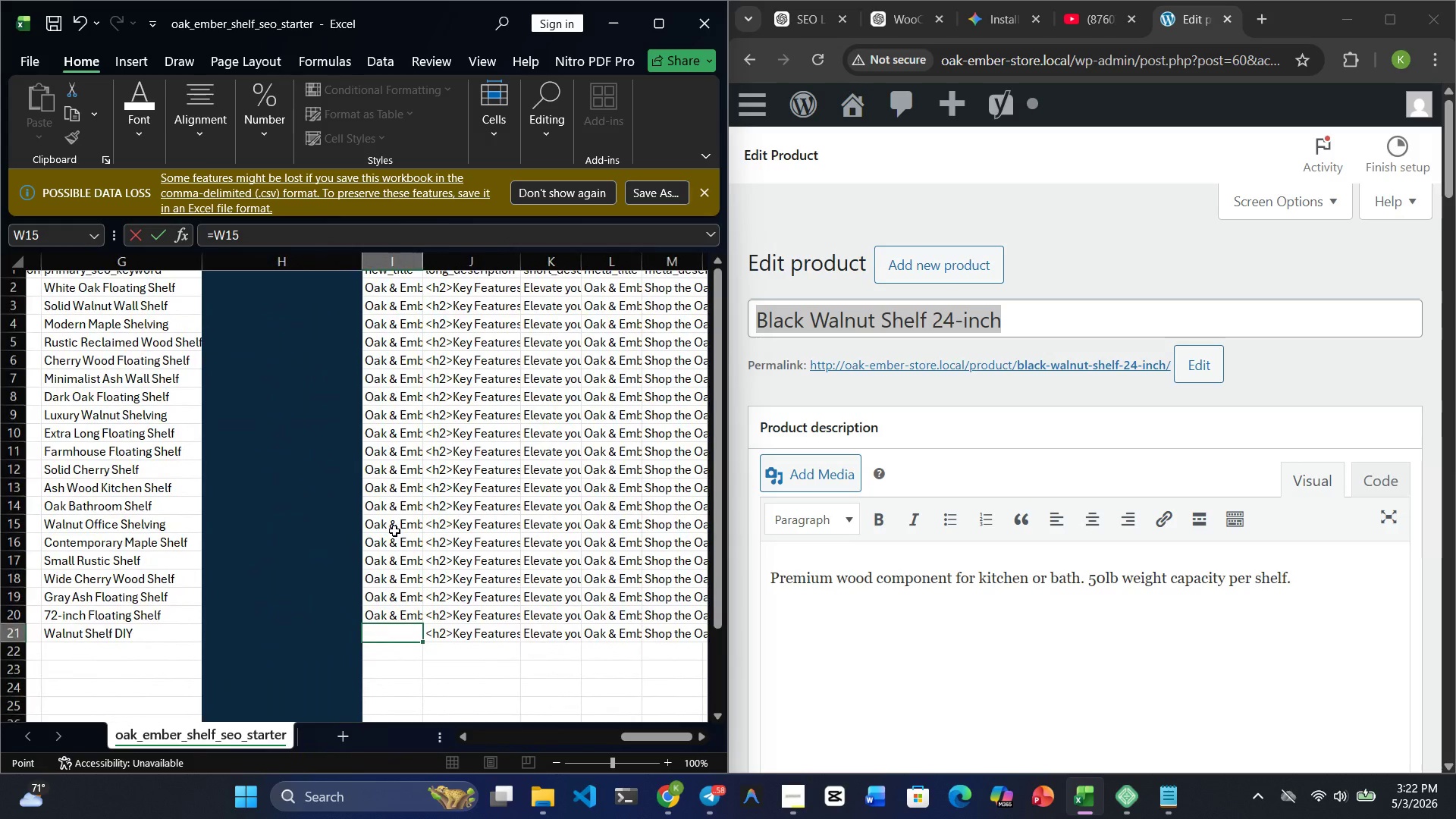 
key(Control+Z)
 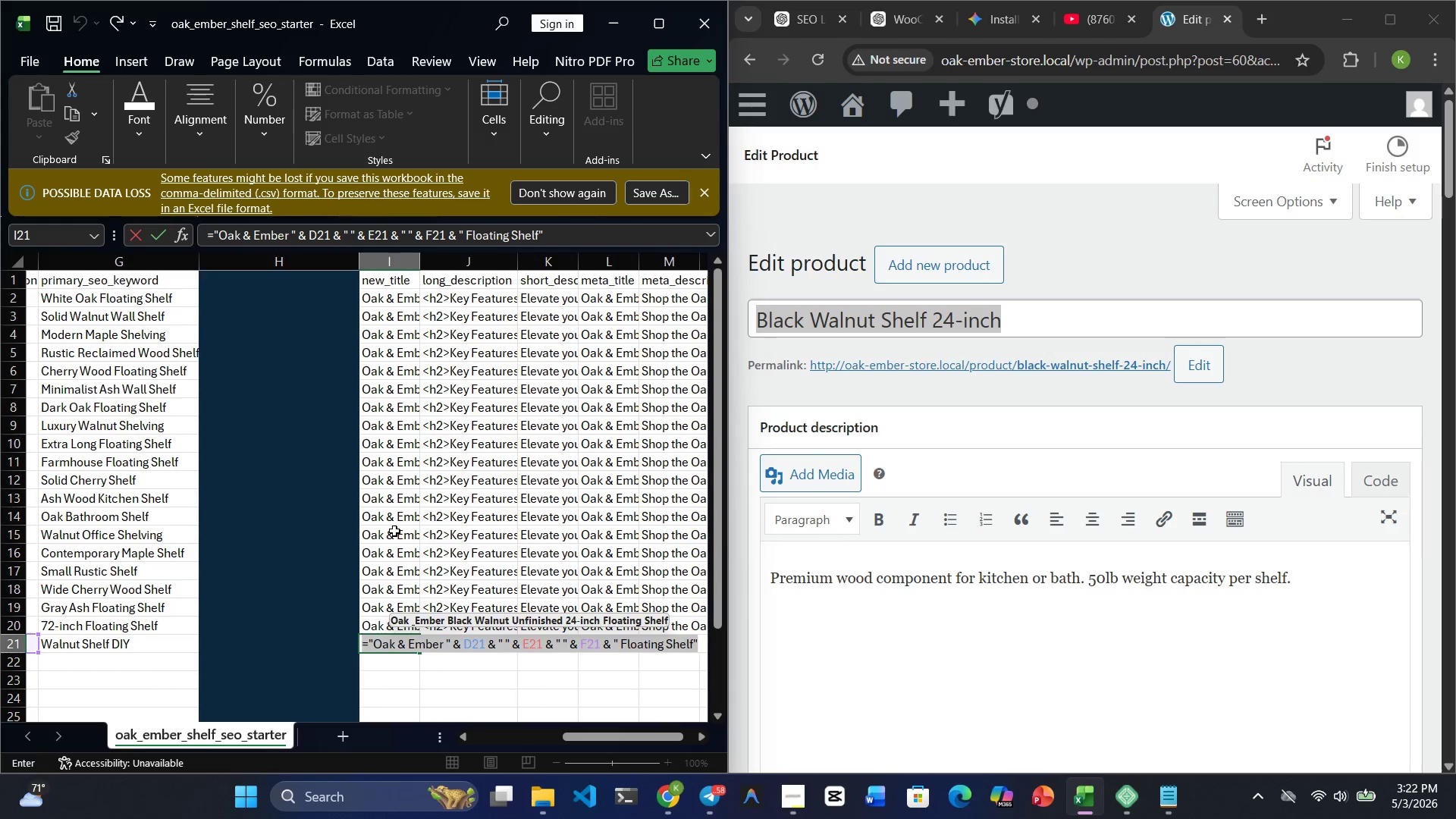 
key(Enter)
 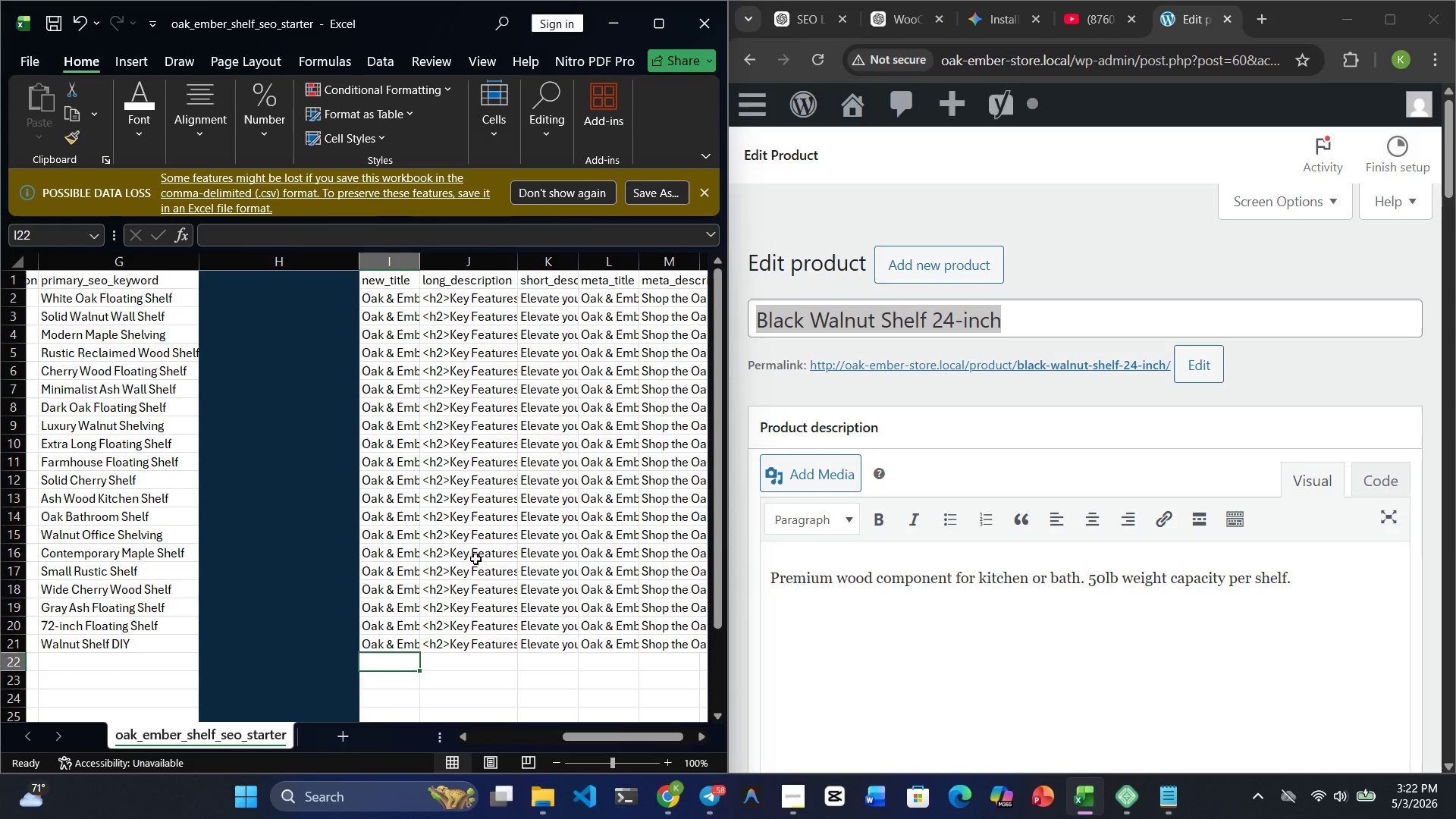 
scroll: coordinate [483, 532], scroll_direction: none, amount: 0.0
 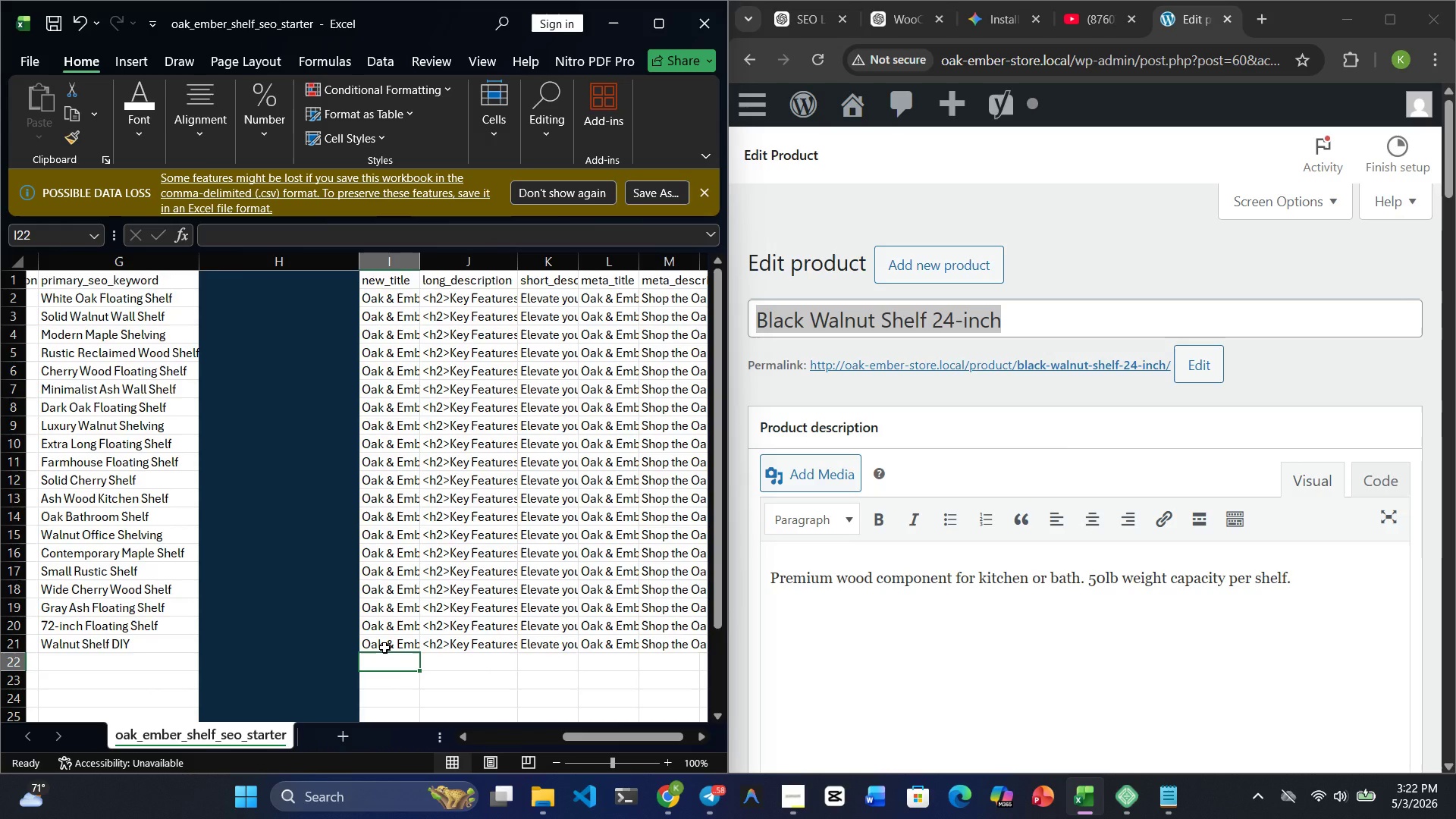 
wait(6.98)
 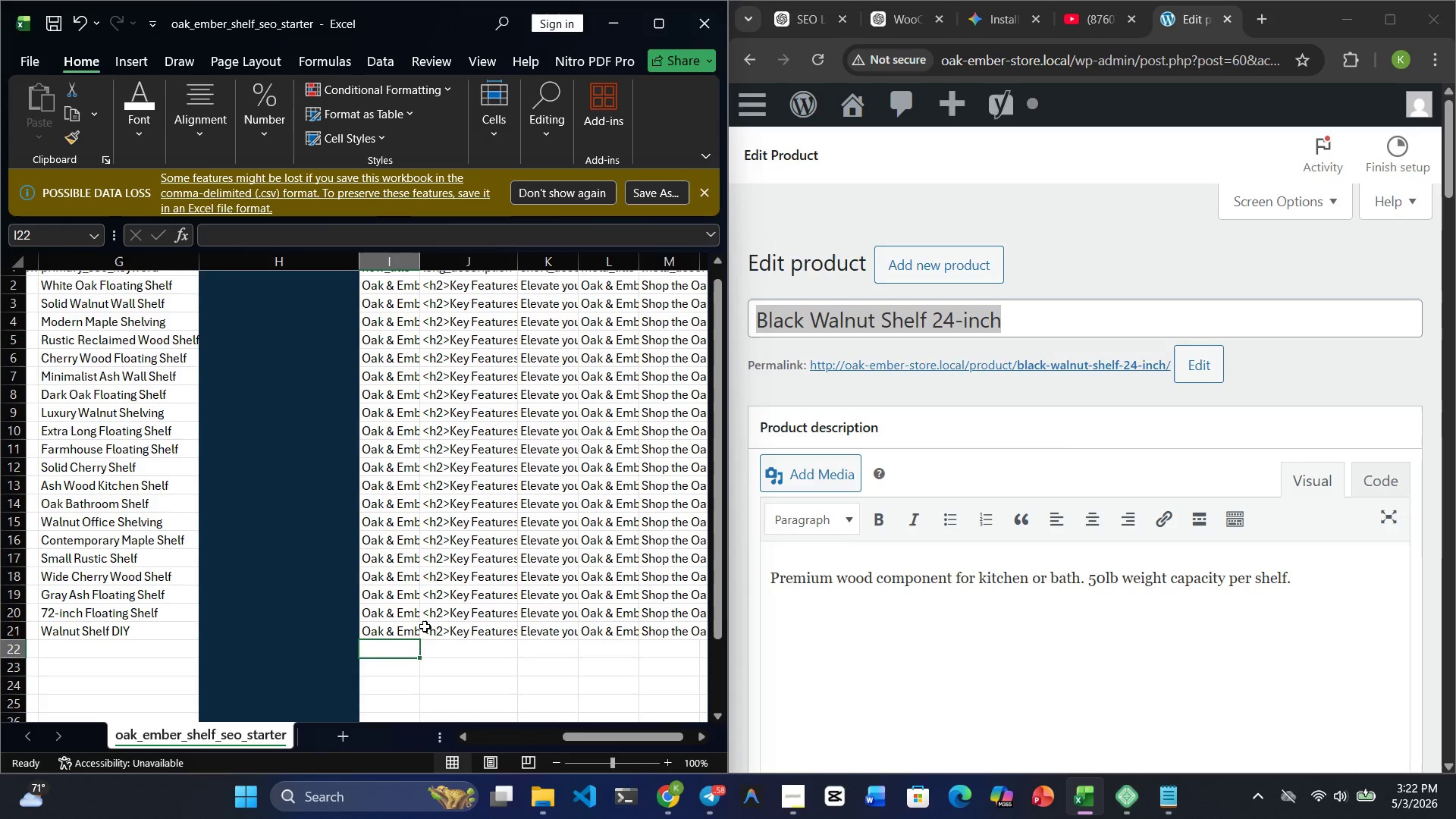 
left_click([386, 646])
 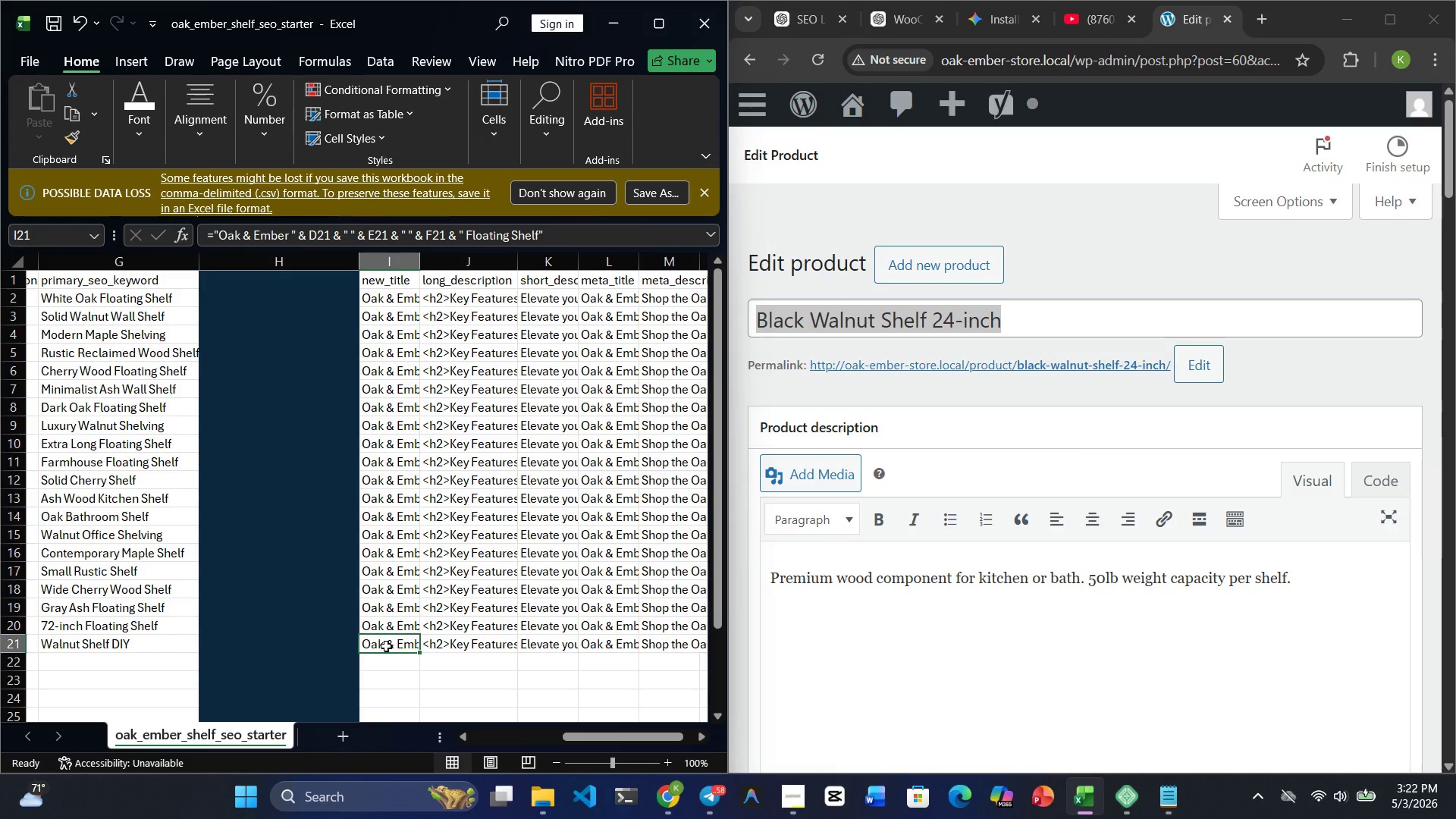 
key(Control+C)
 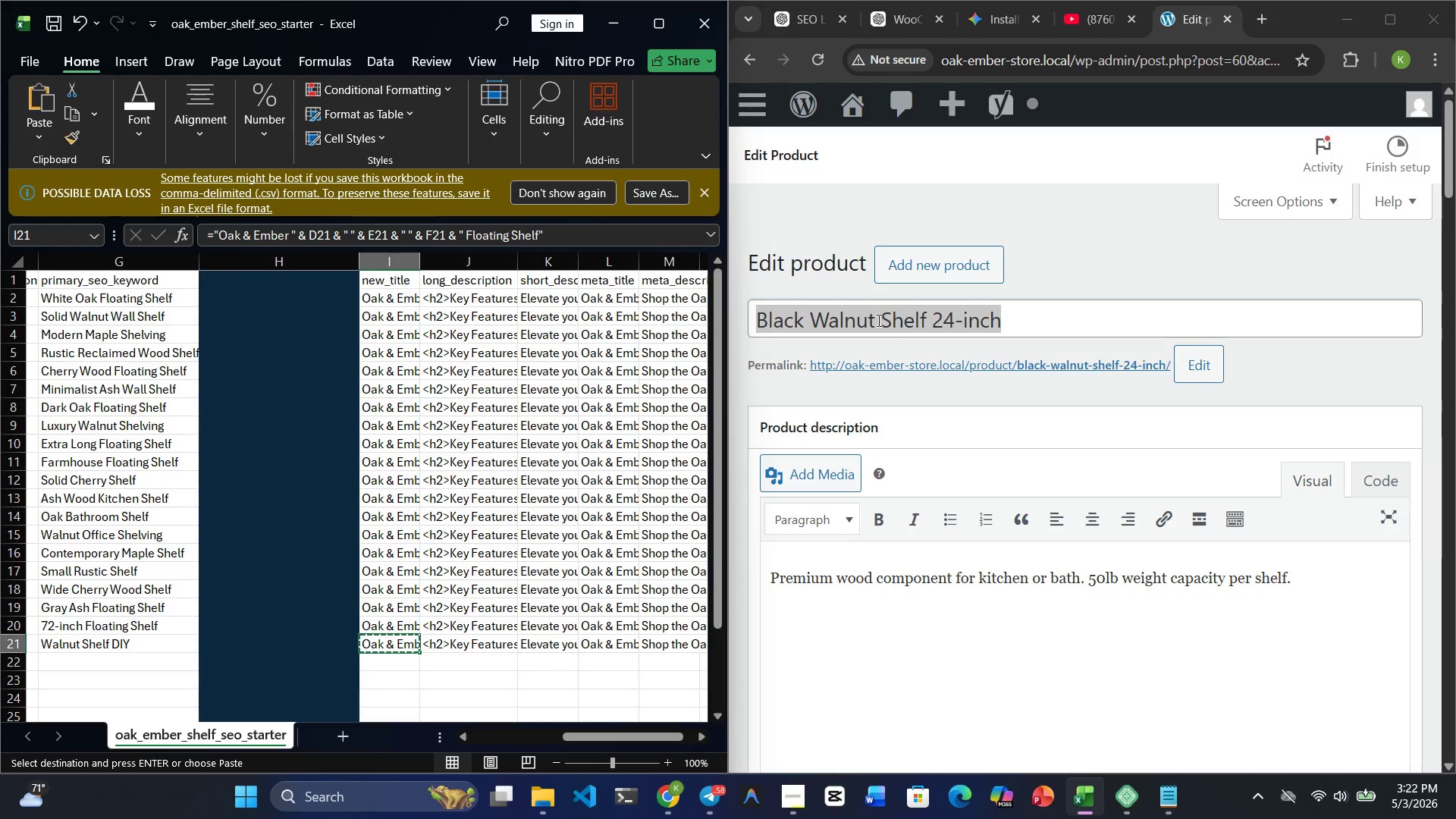 
left_click([1037, 251])
 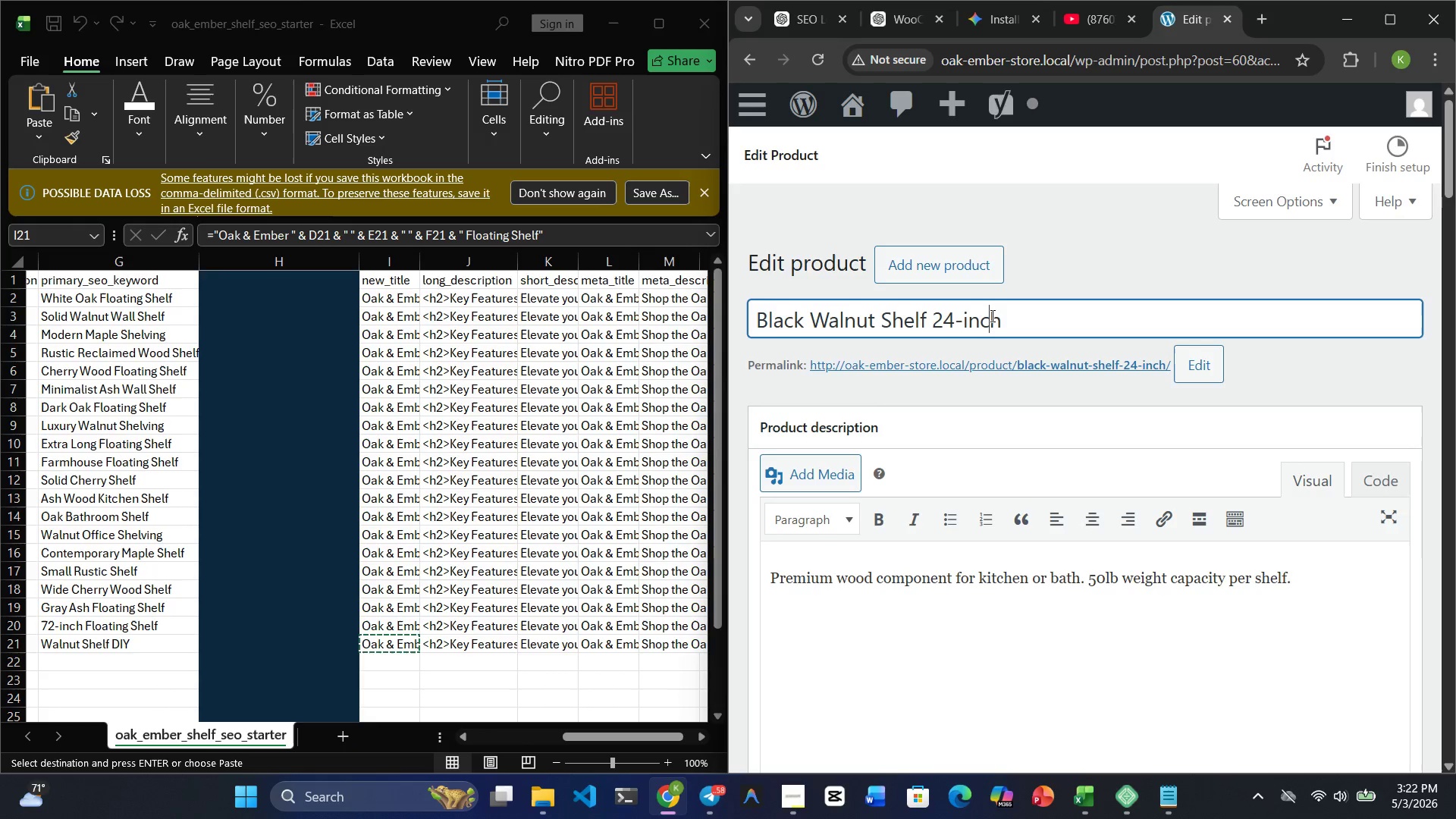 
double_click([991, 315])
 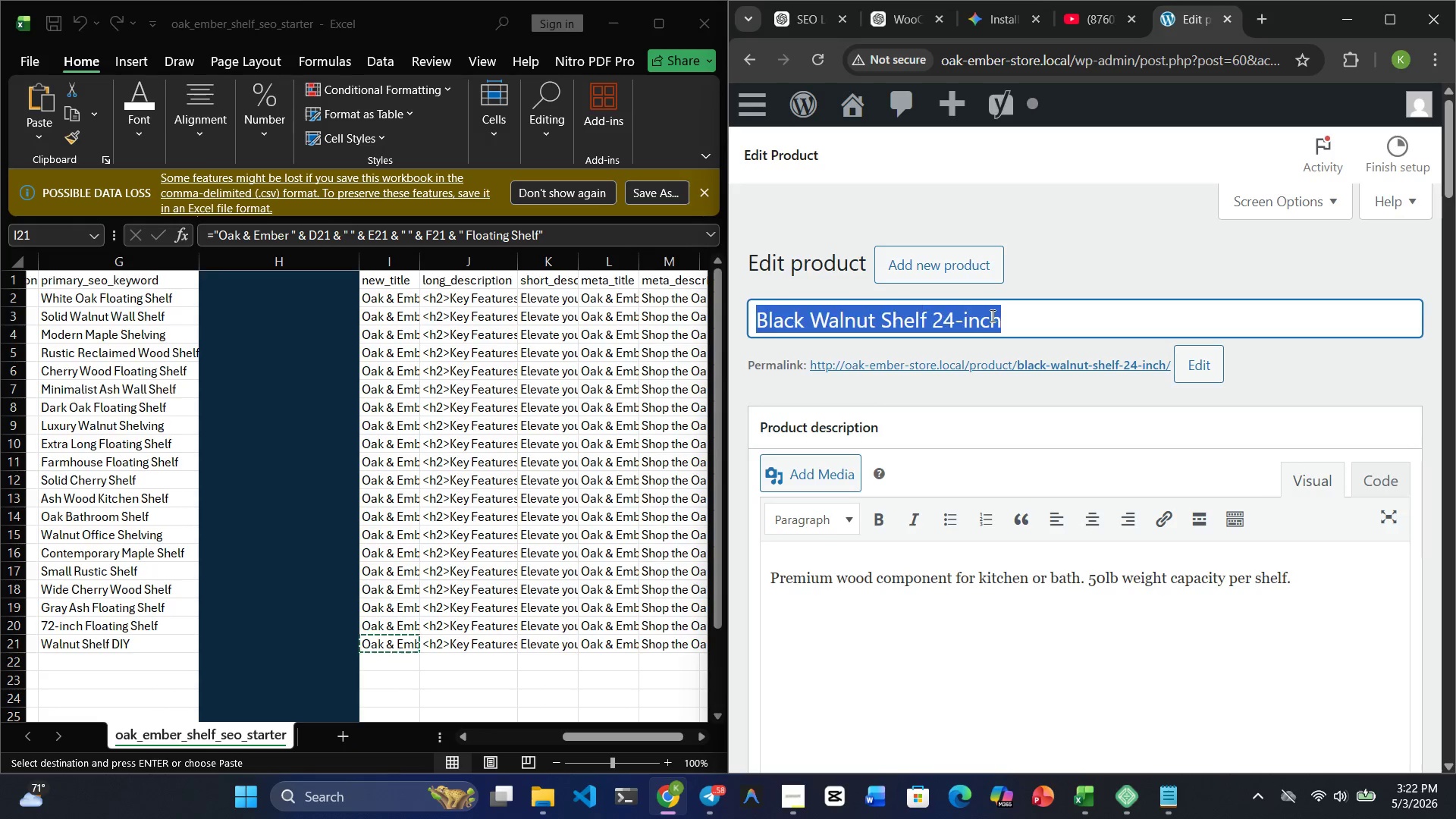 
triple_click([991, 315])
 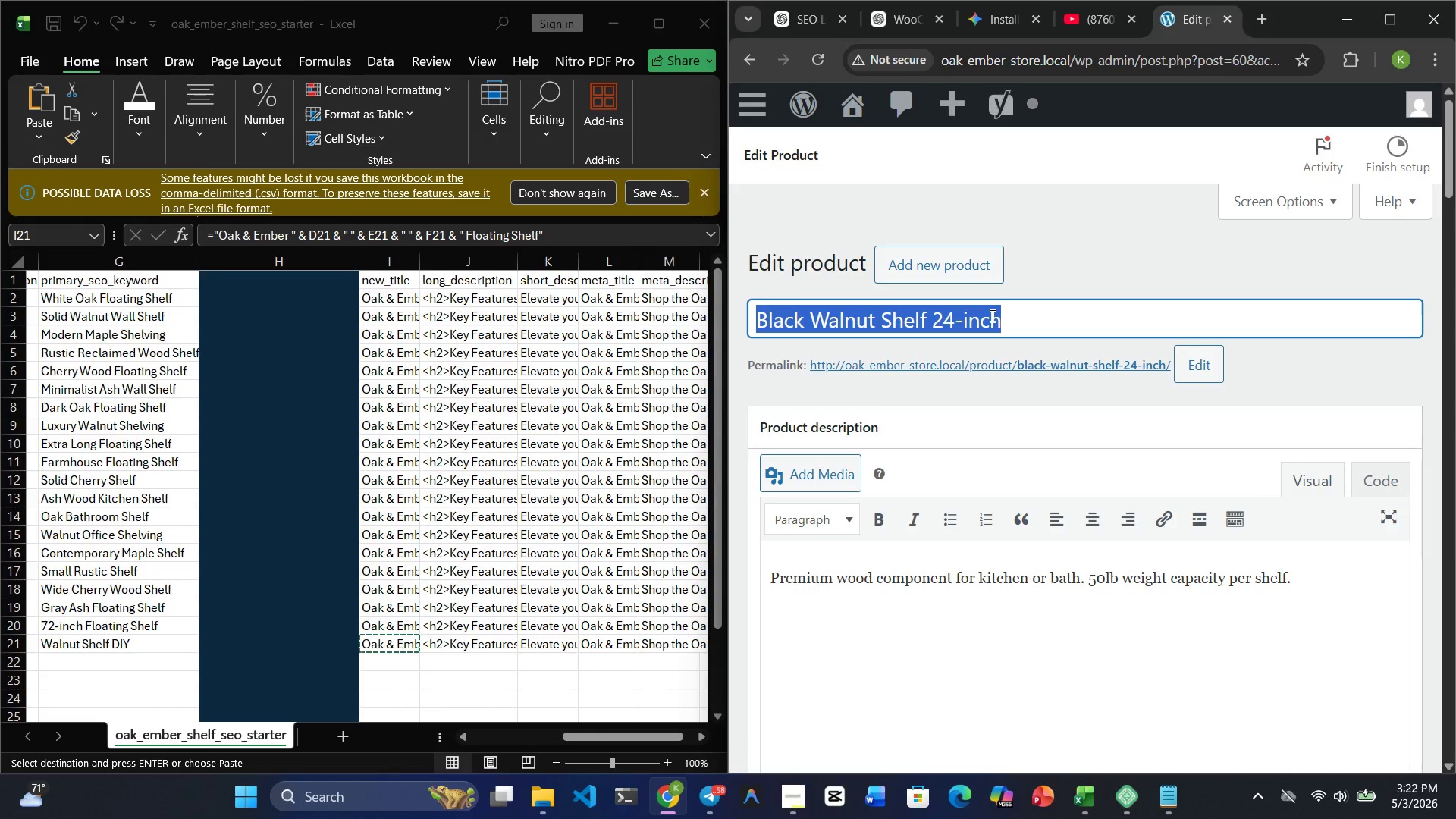 
key(Backspace)
 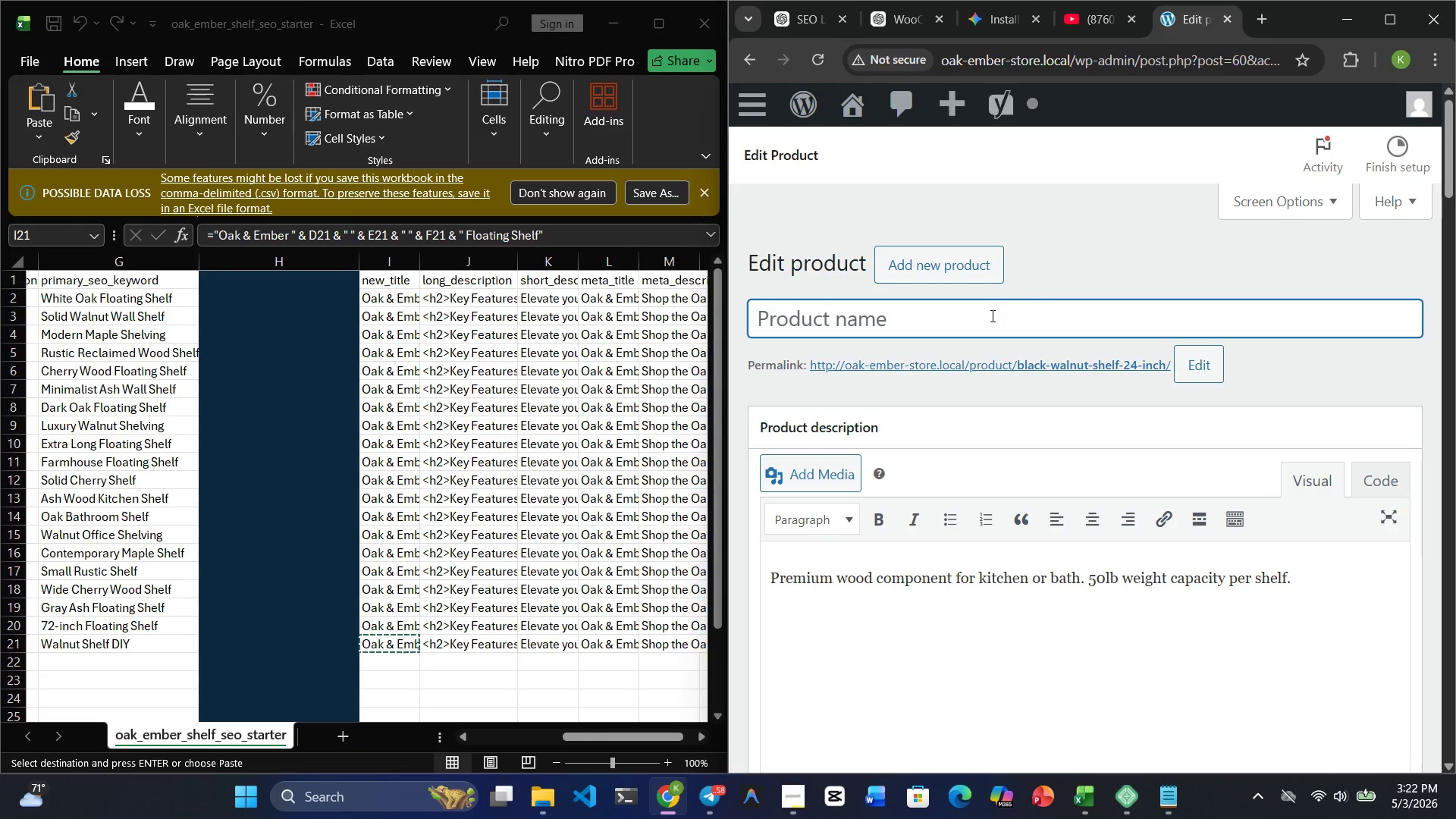 
key(Control+V)
 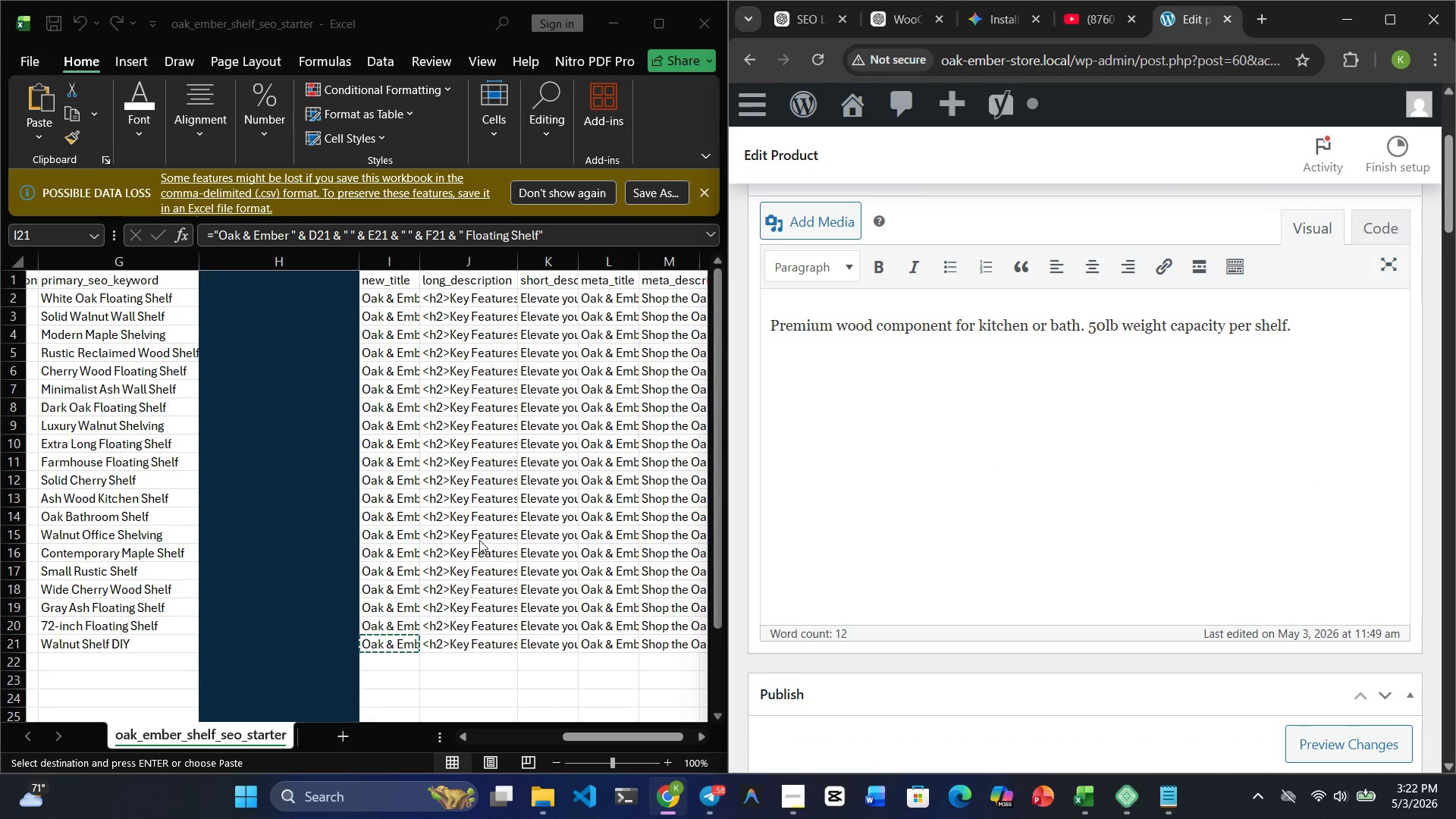 
wait(15.14)
 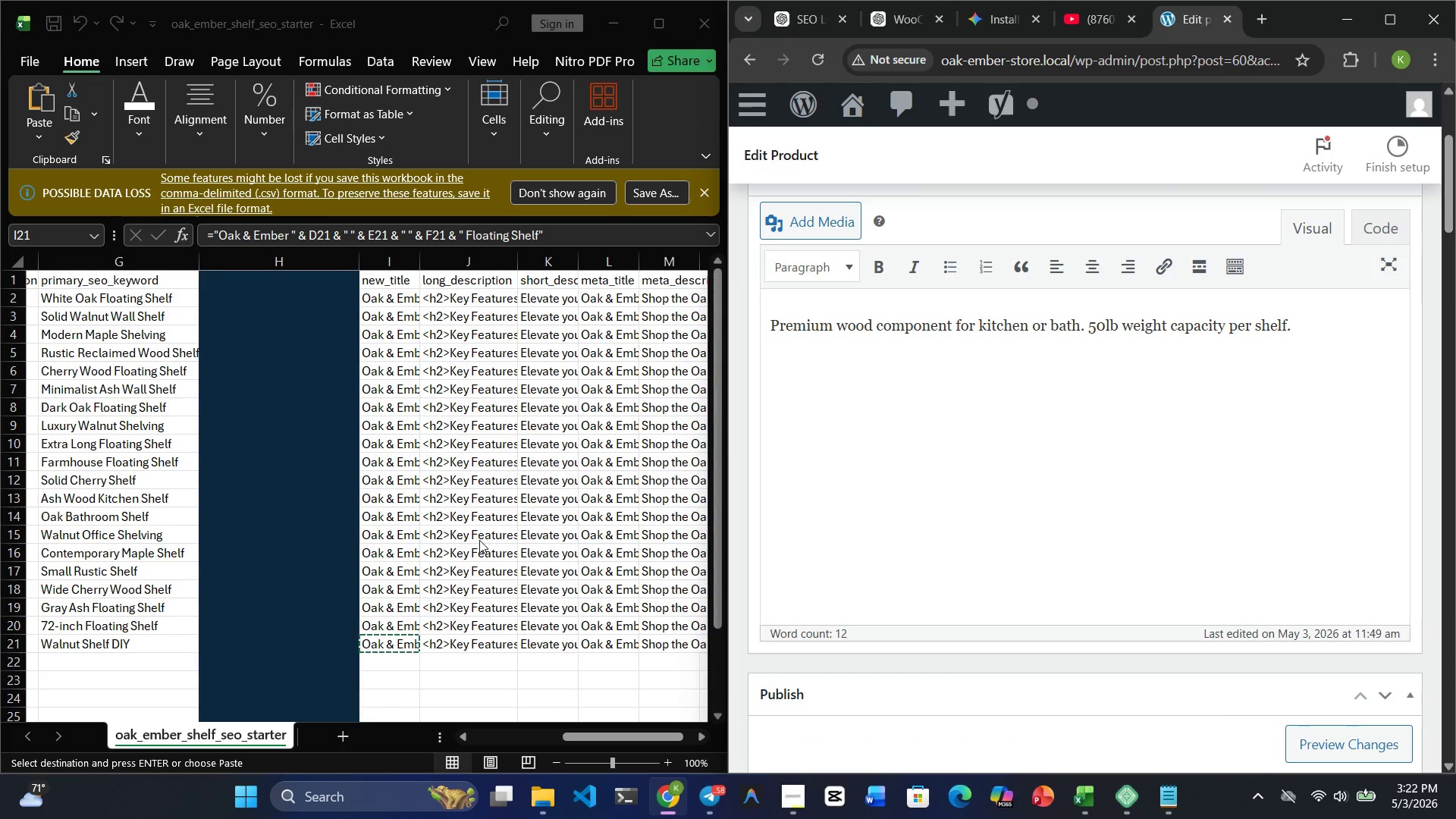 
left_click([460, 647])
 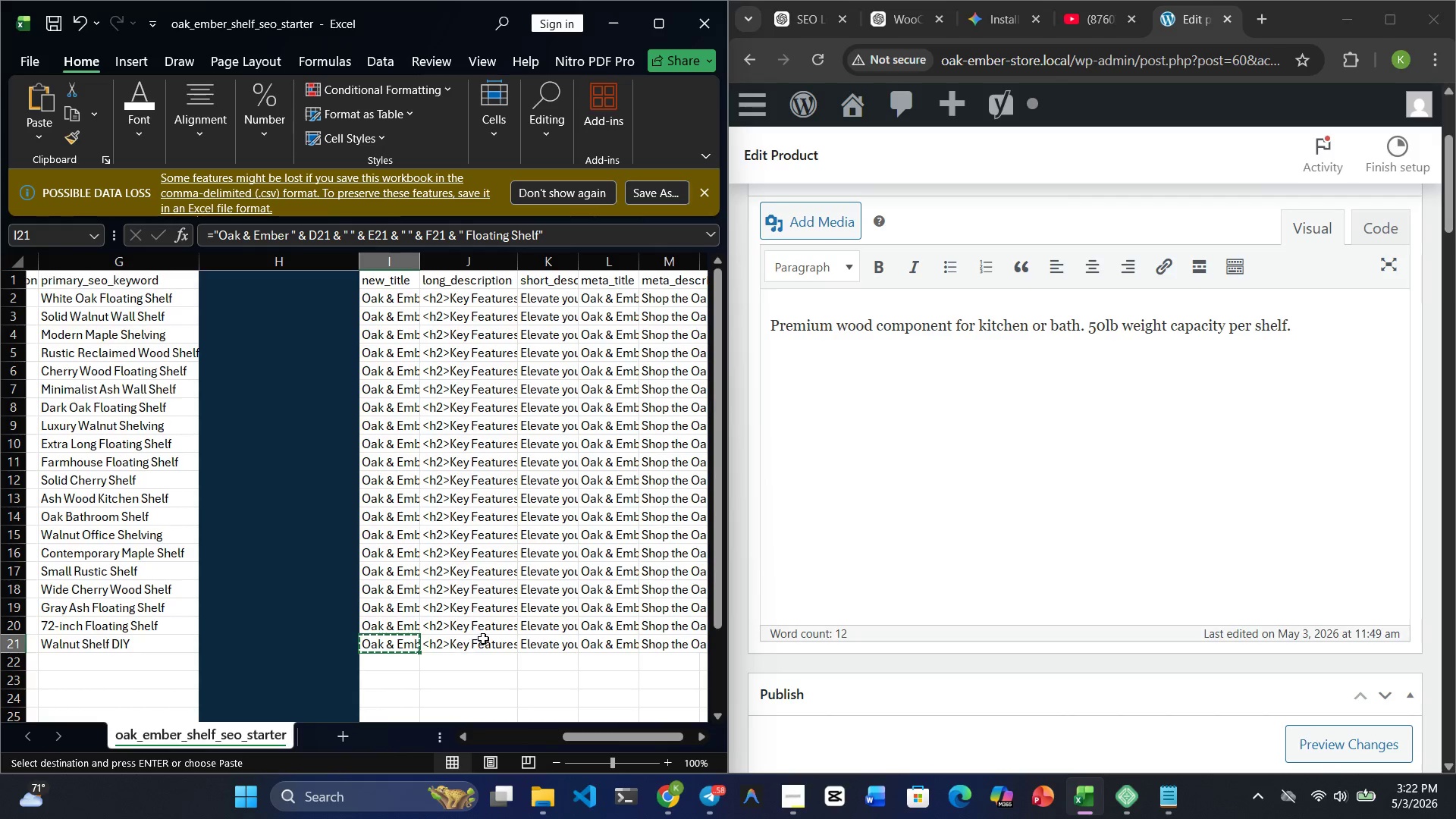 
left_click([485, 639])
 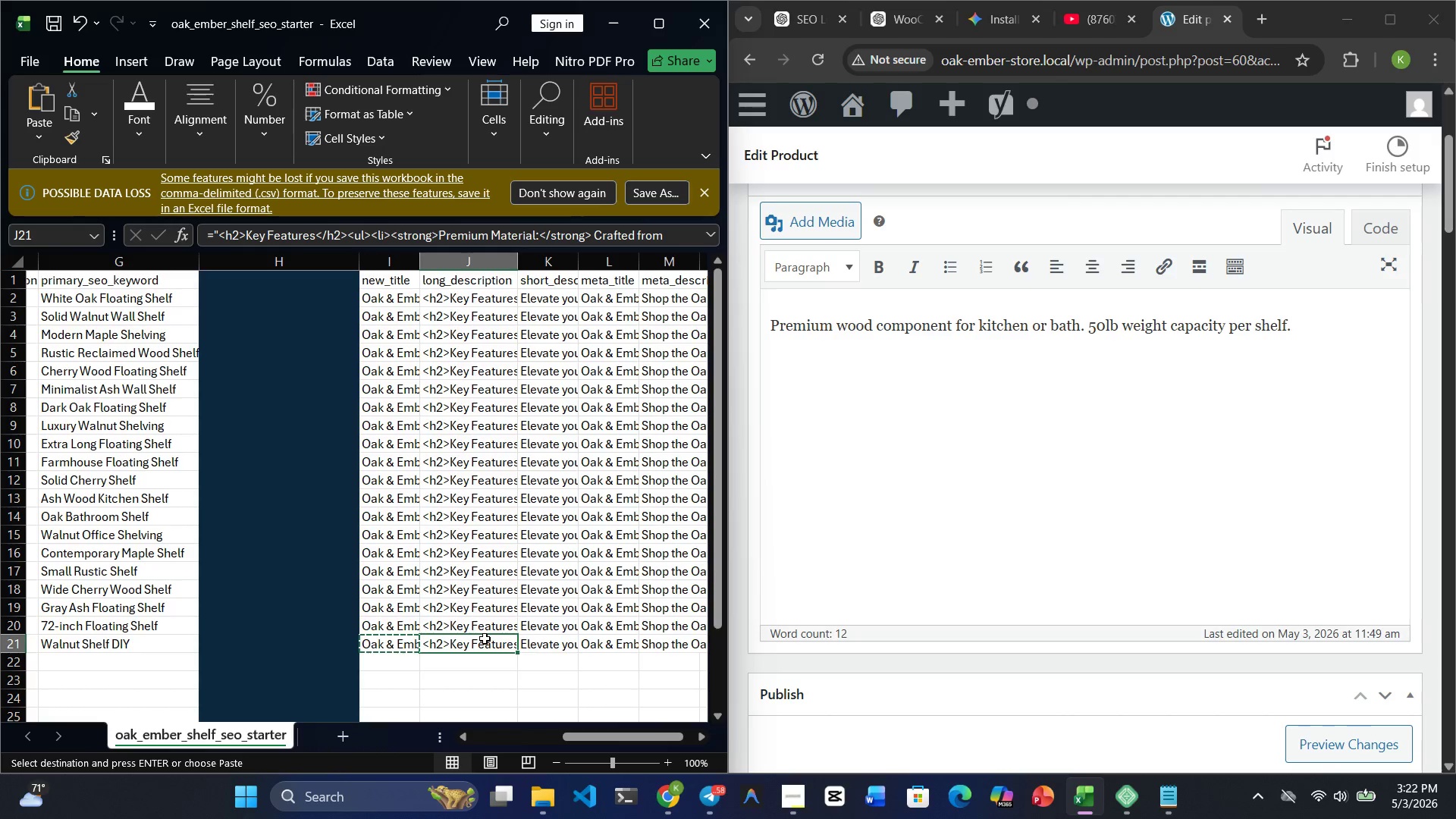 
key(Control+C)
 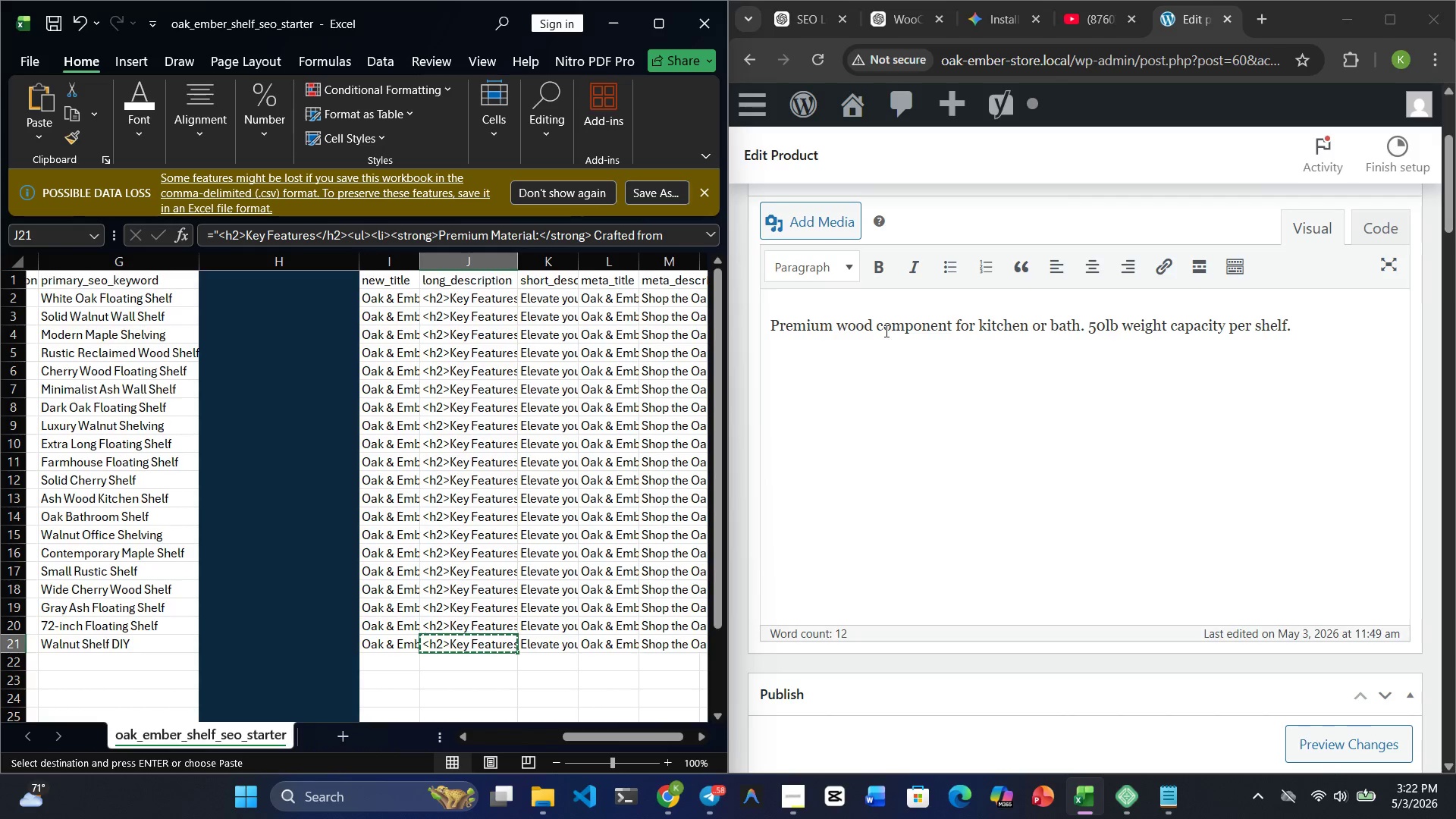 
double_click([890, 327])
 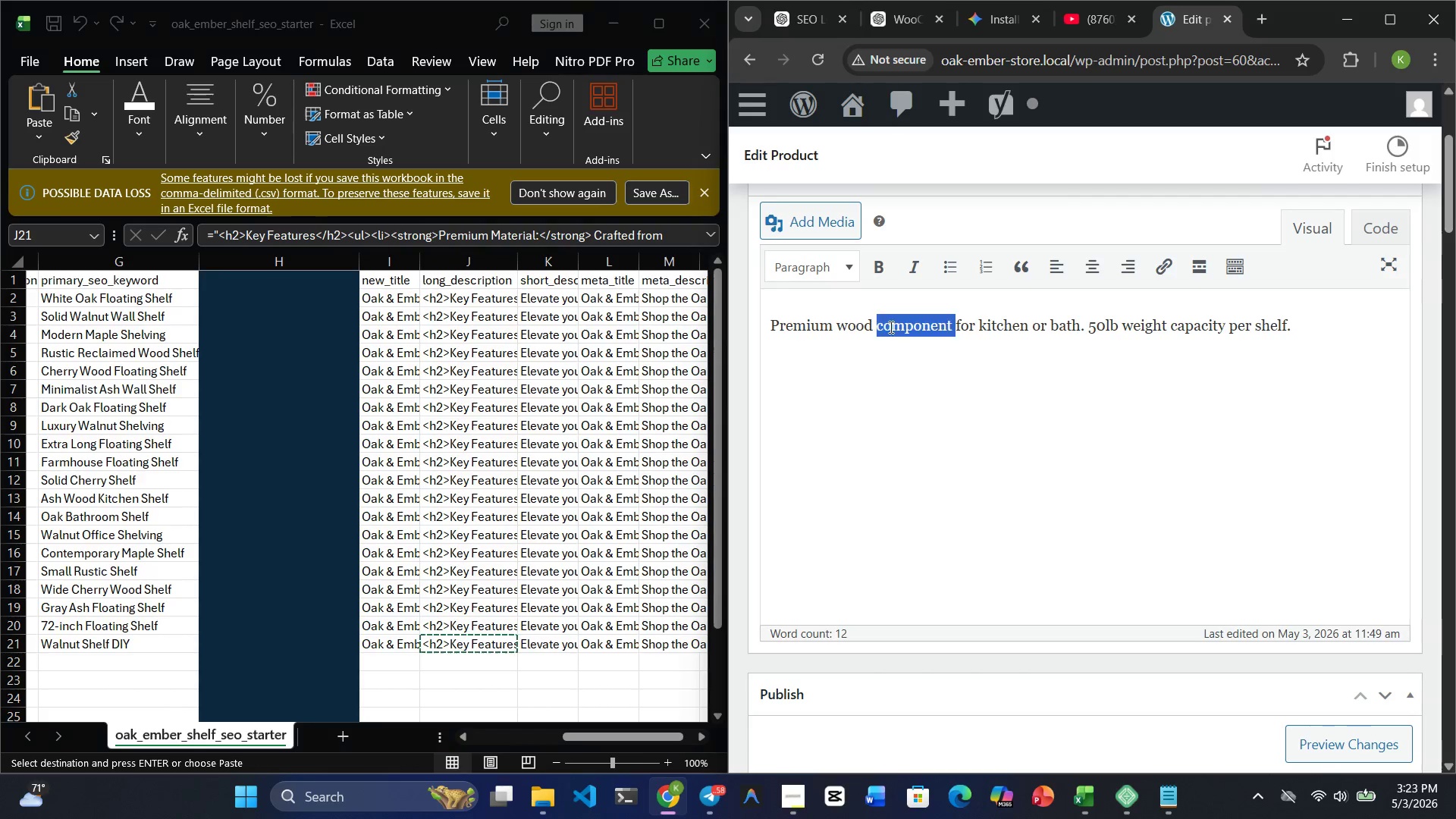 
triple_click([890, 327])
 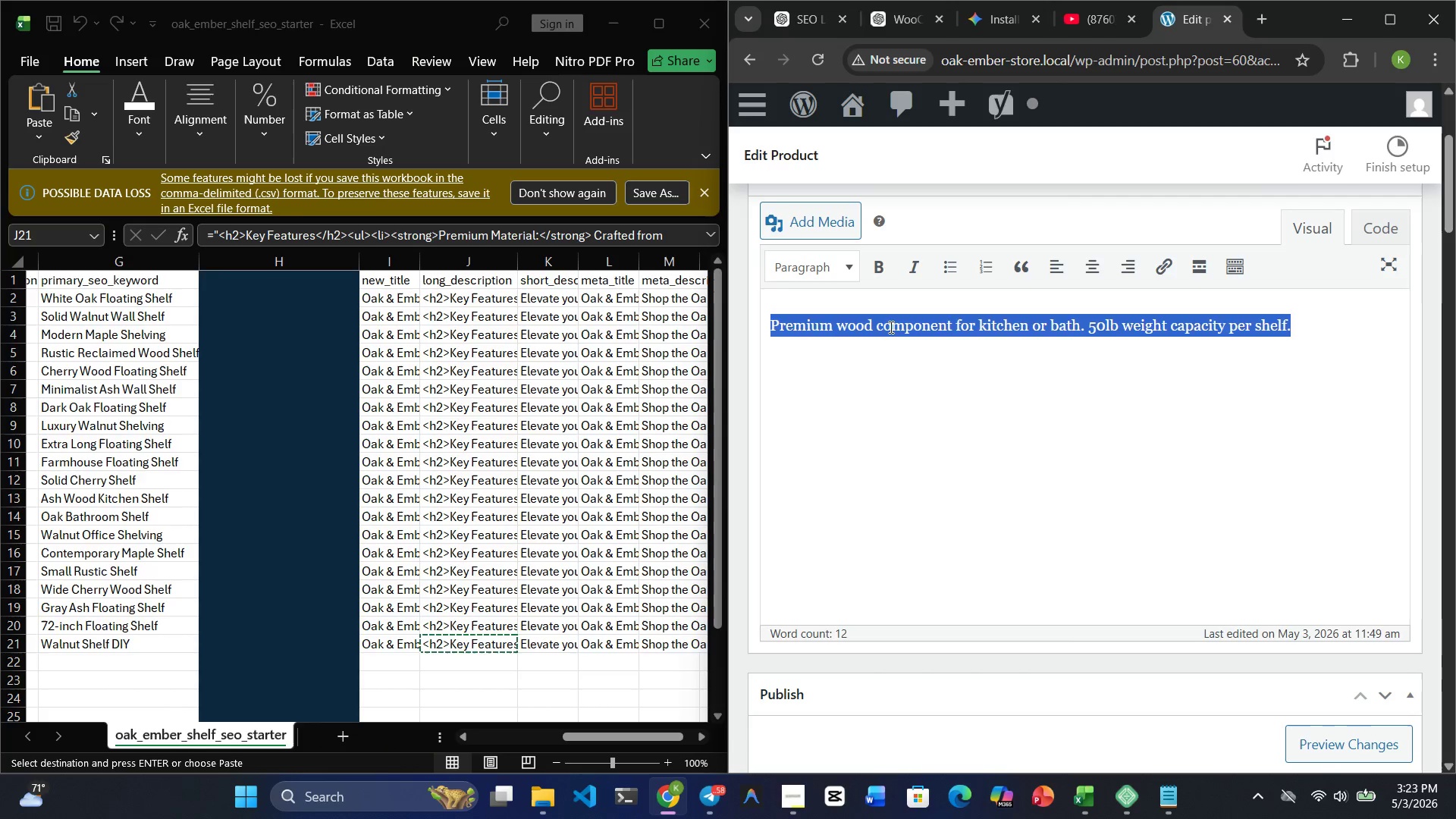 
key(Backspace)
 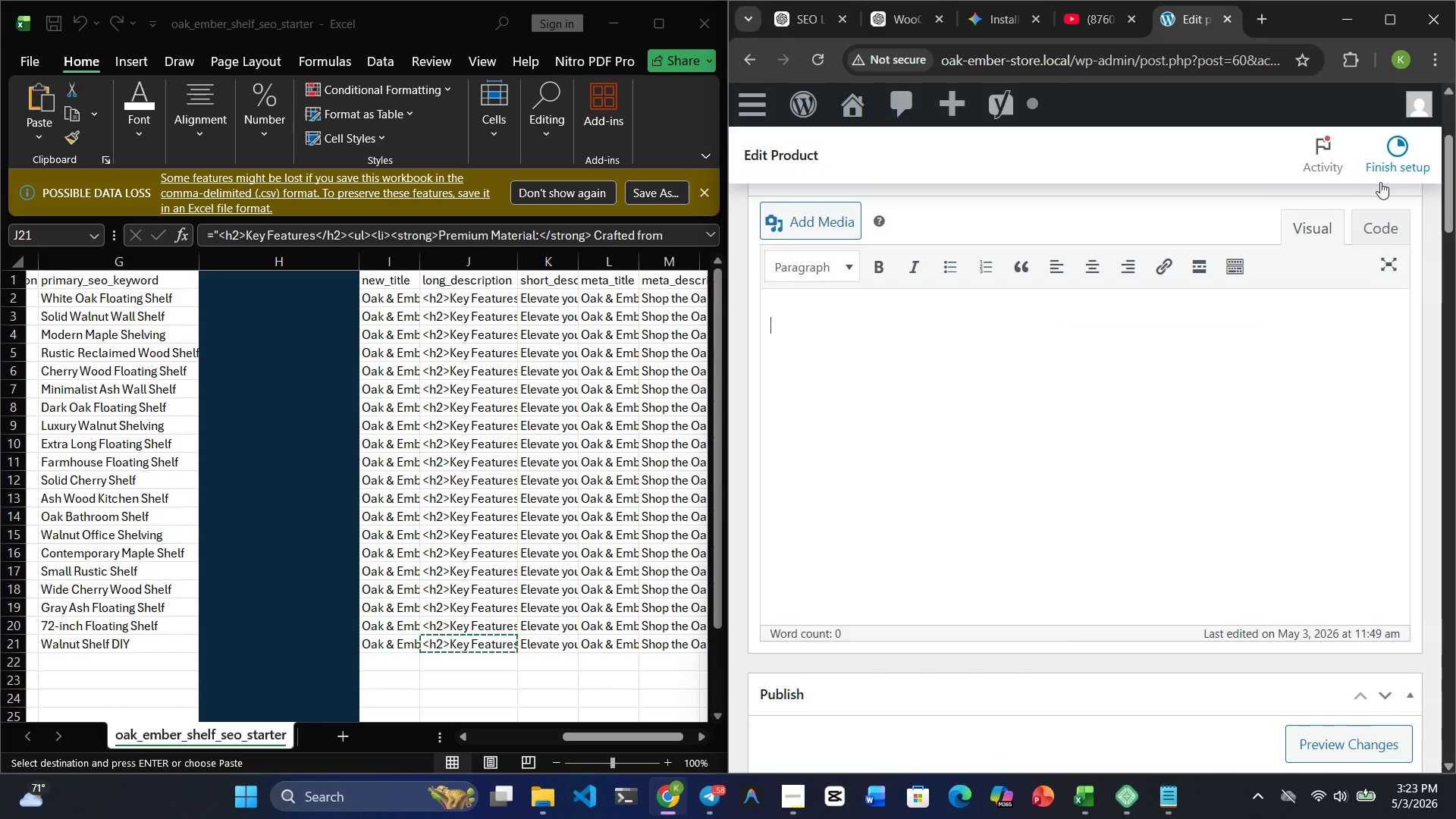 
left_click([1374, 228])
 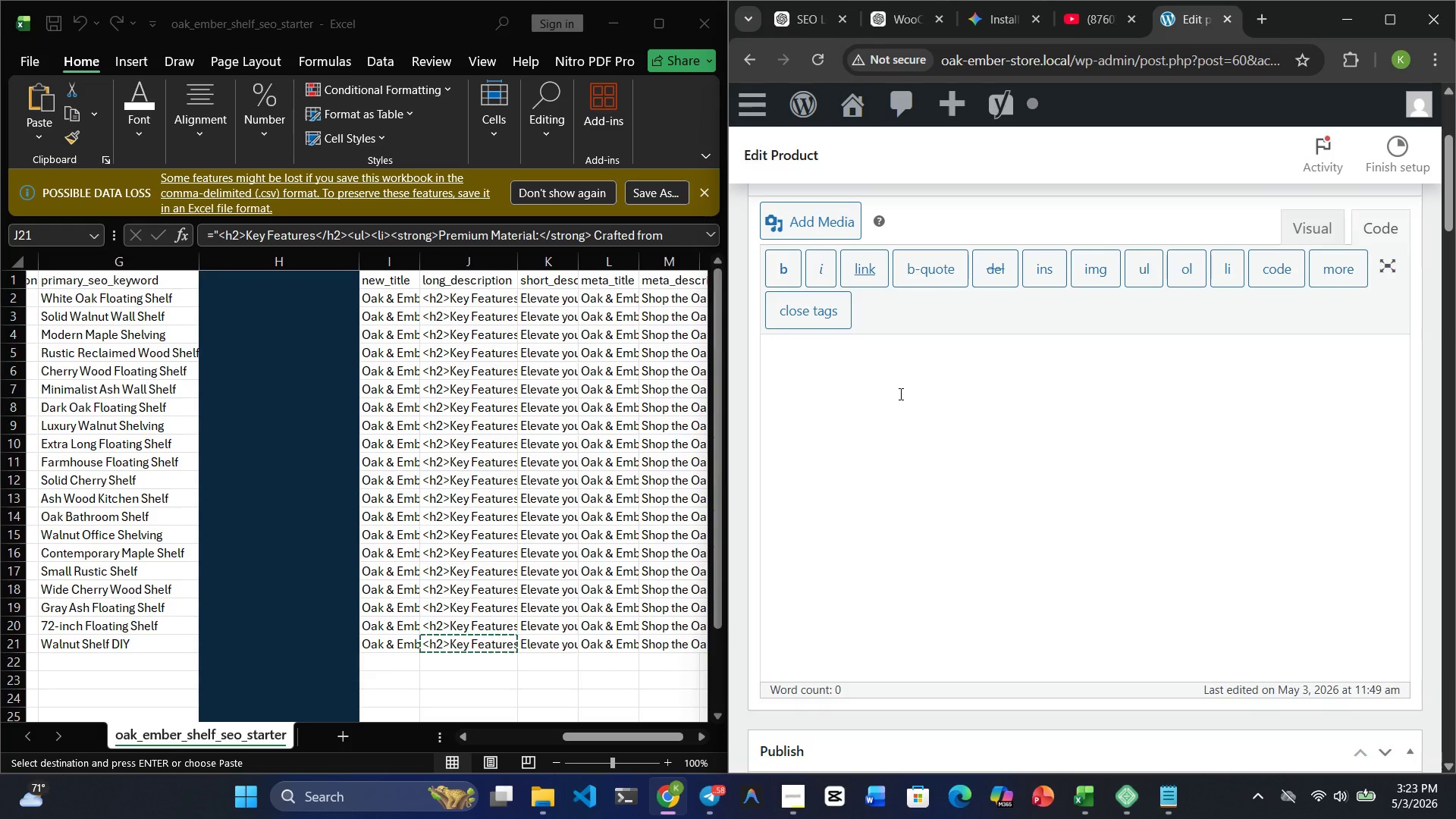 
key(Control+V)
 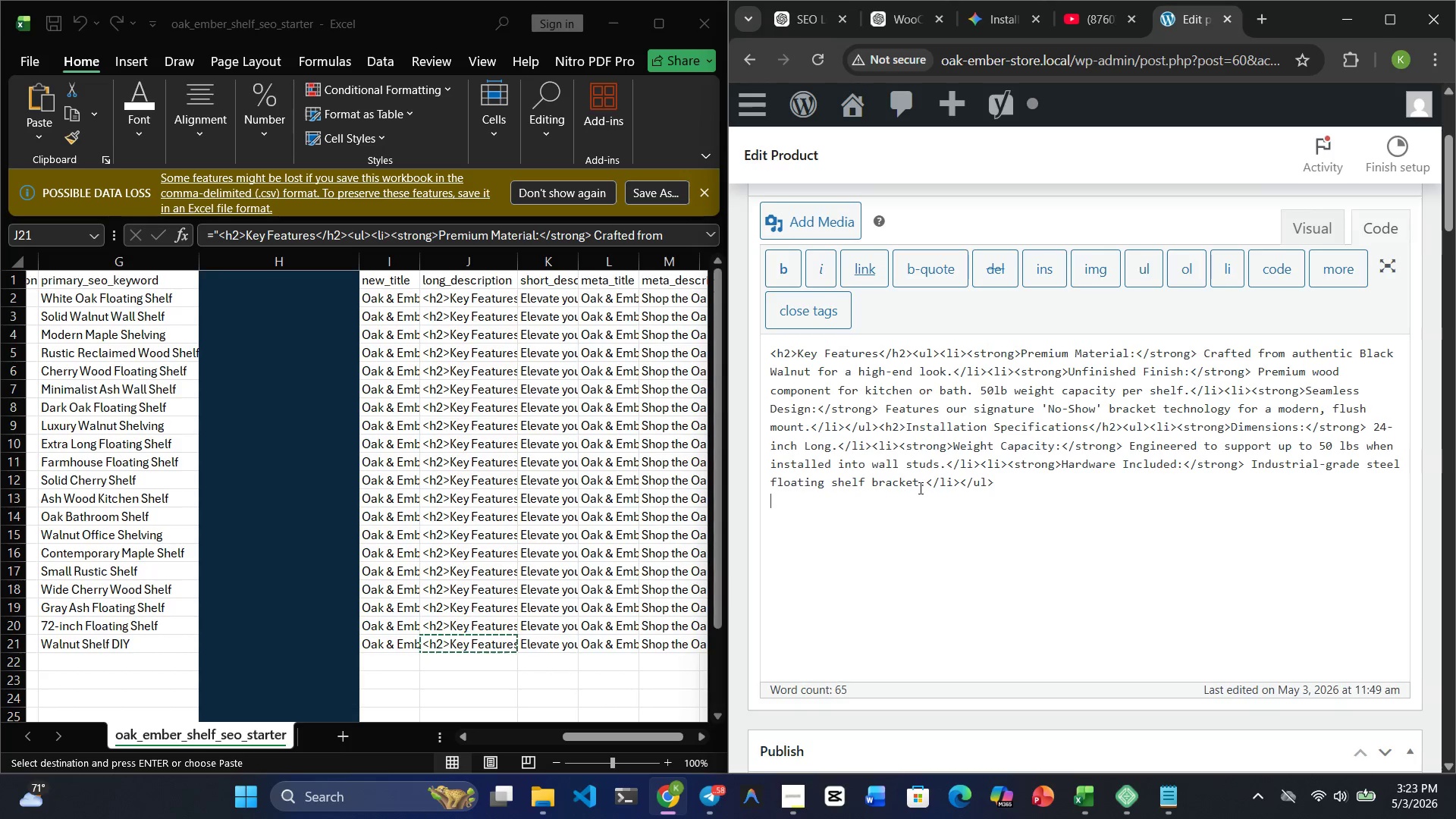 
left_click([907, 528])
 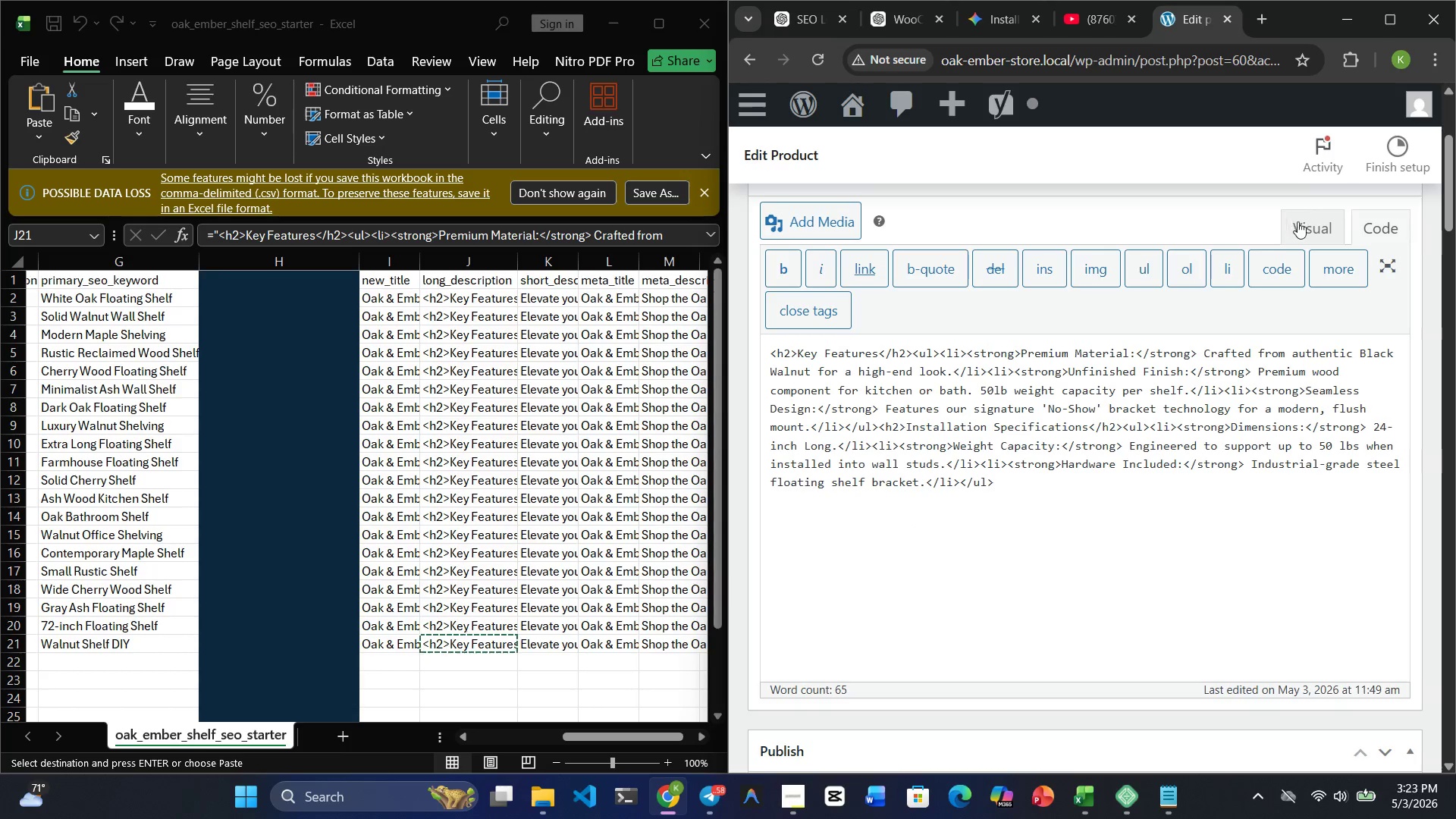 
left_click([1303, 221])
 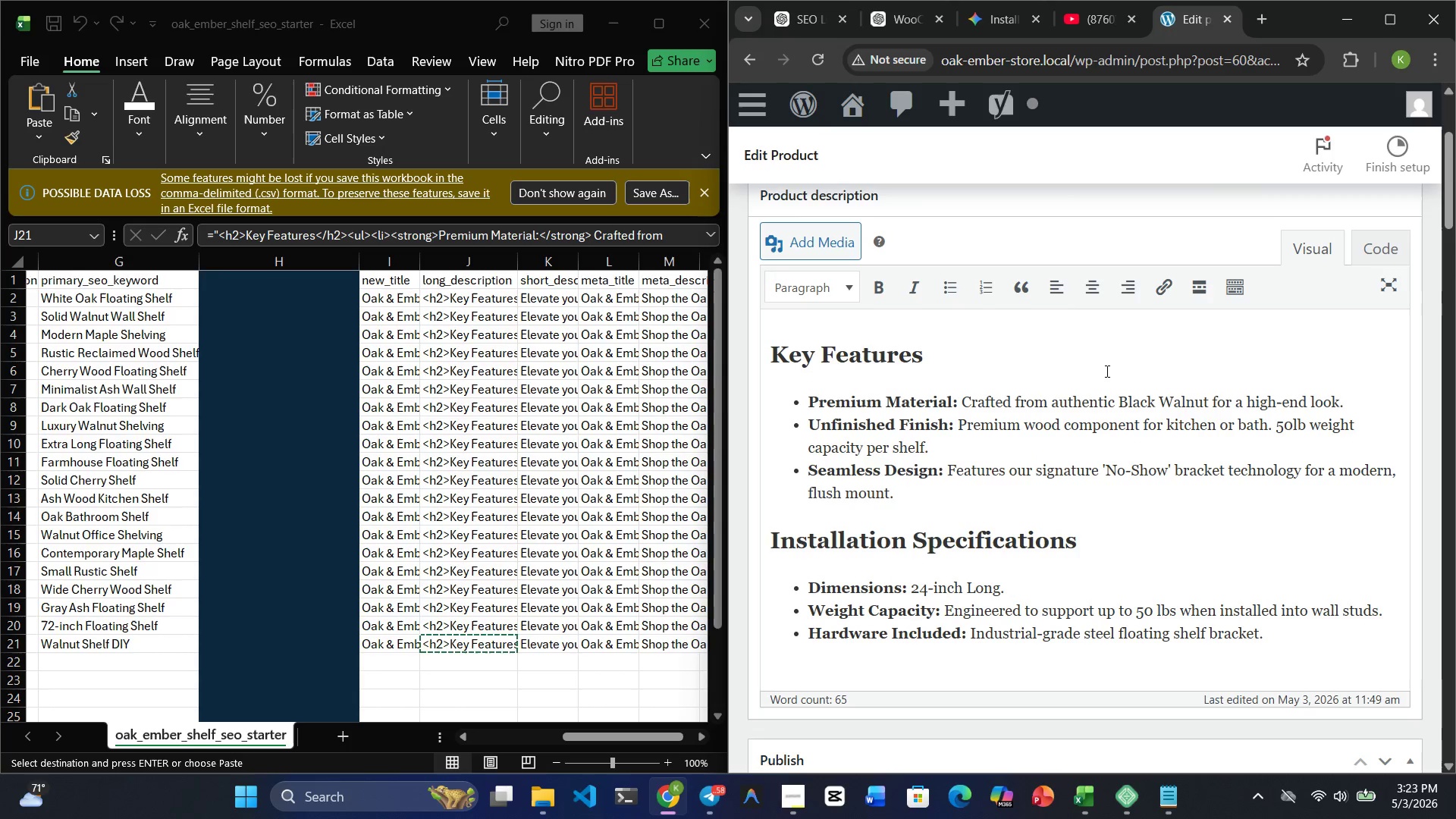 
left_click([1368, 242])
 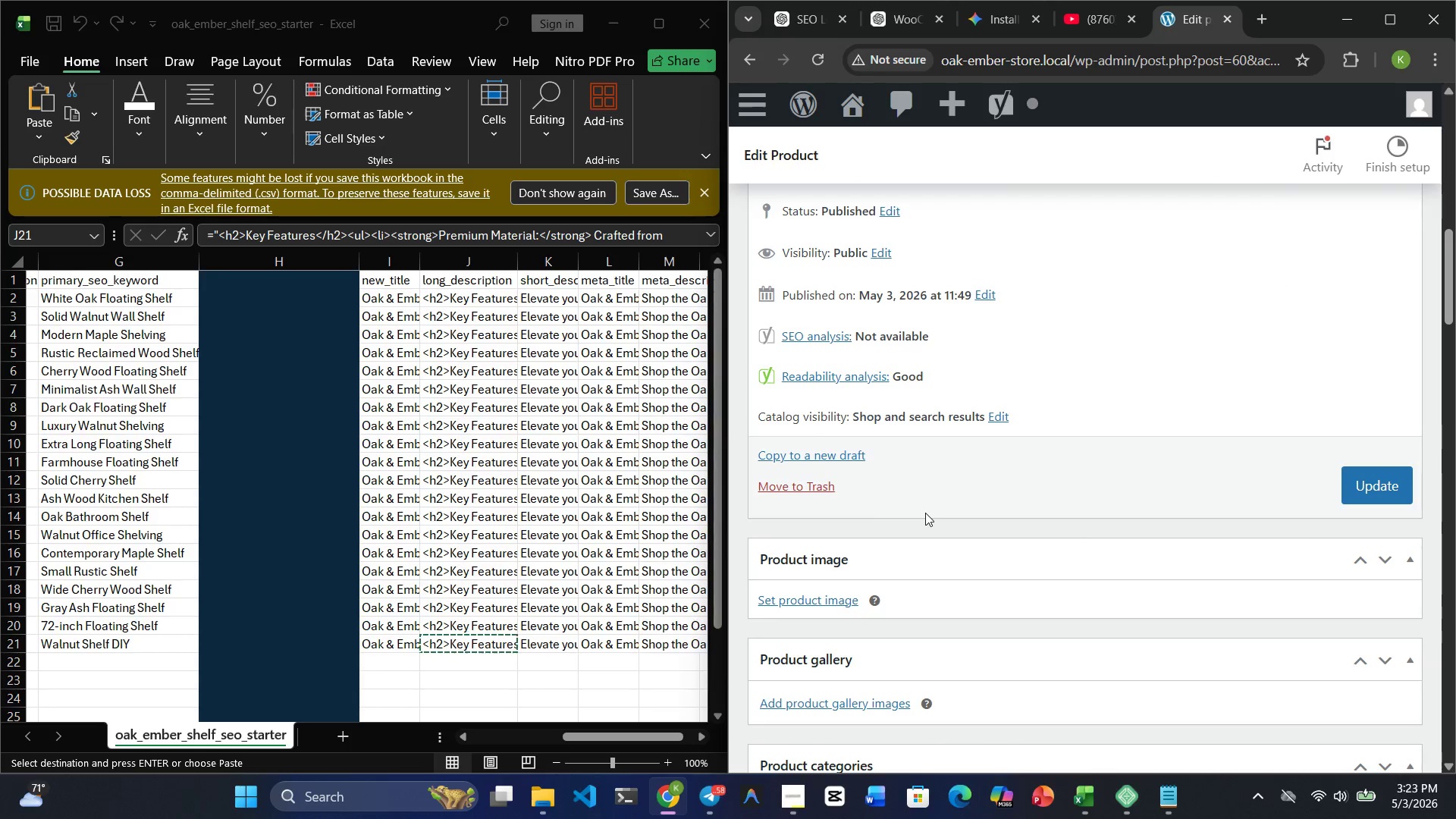 
wait(6.83)
 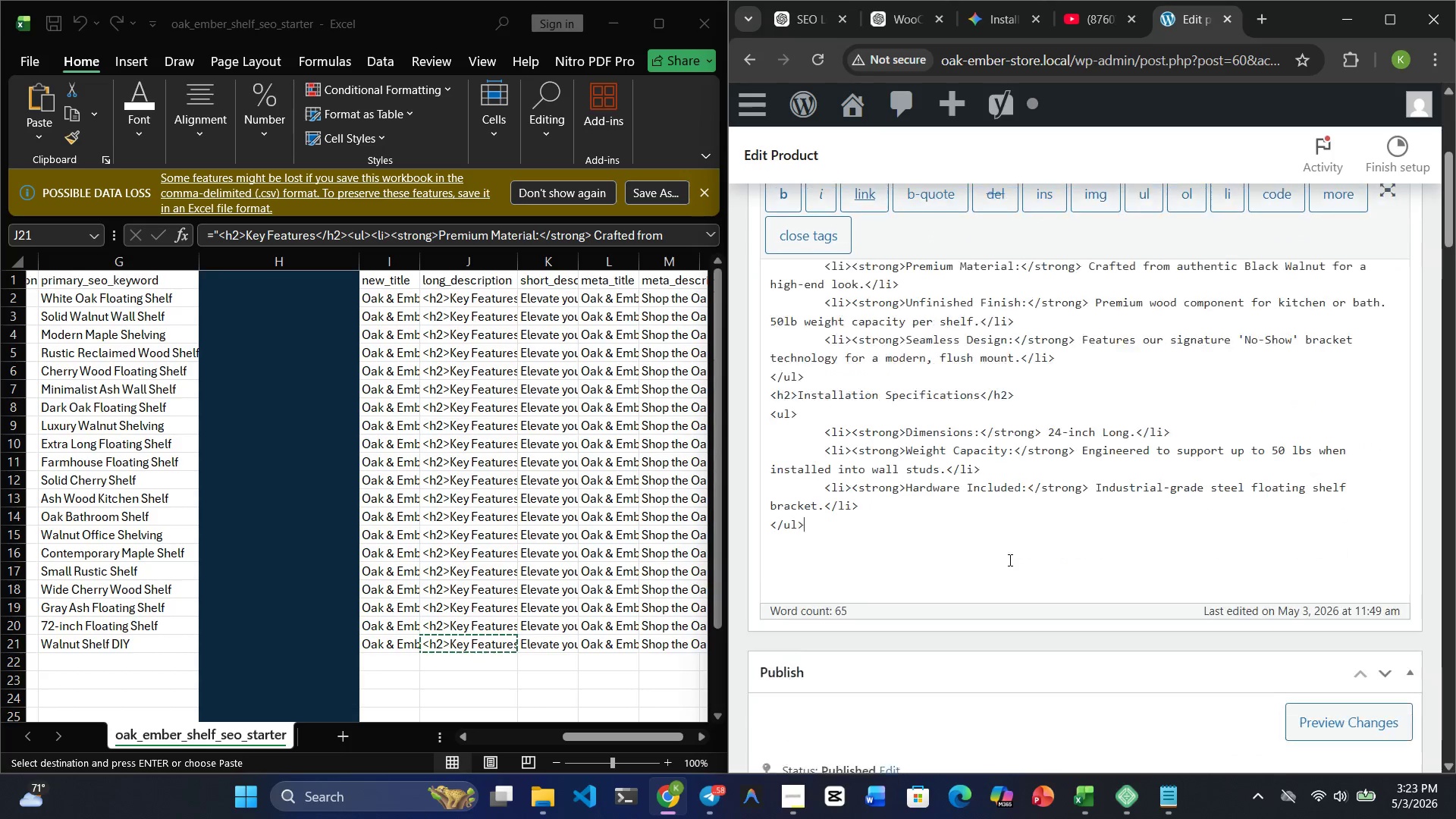 
left_click([544, 645])
 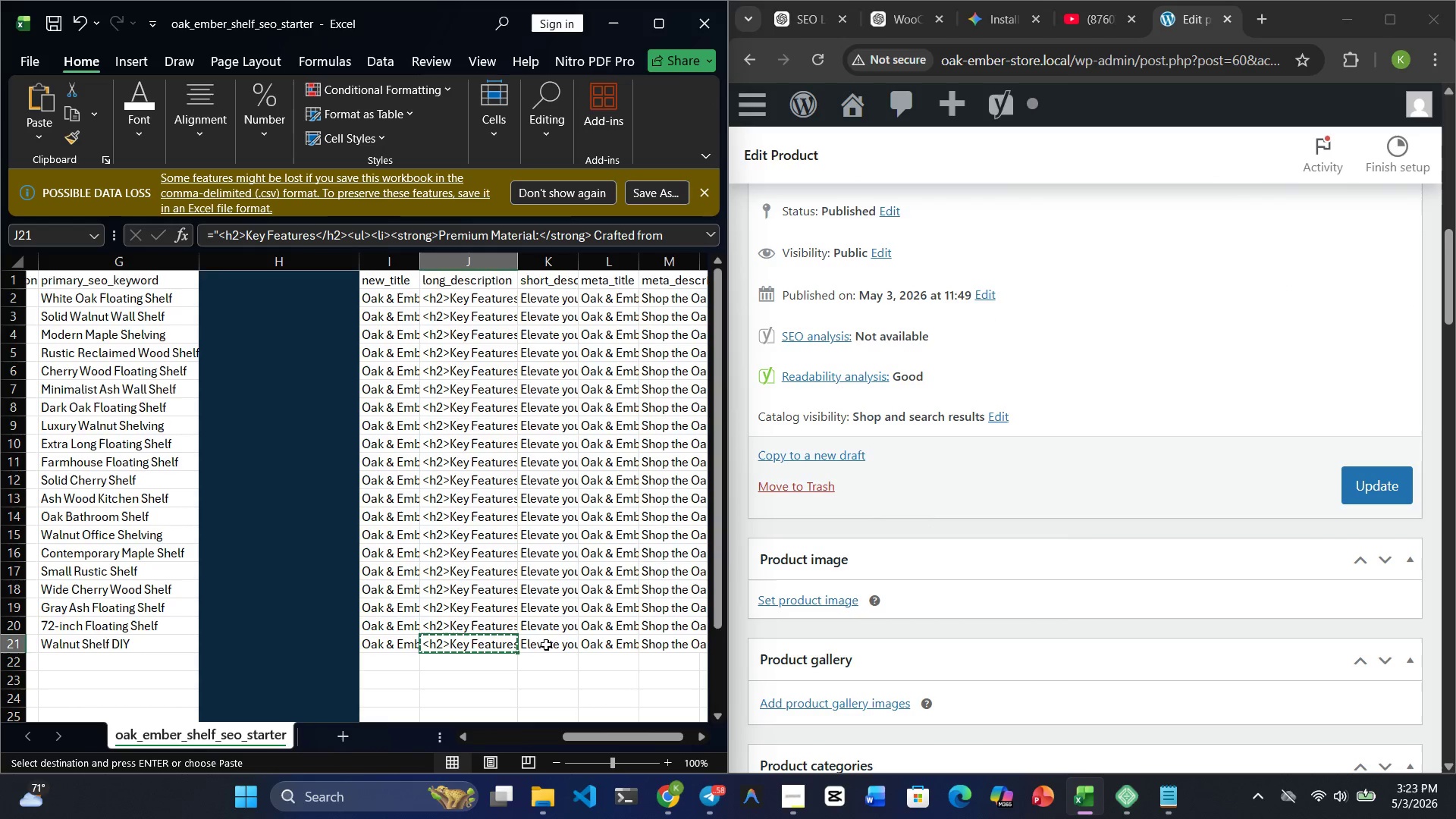 
left_click([551, 643])
 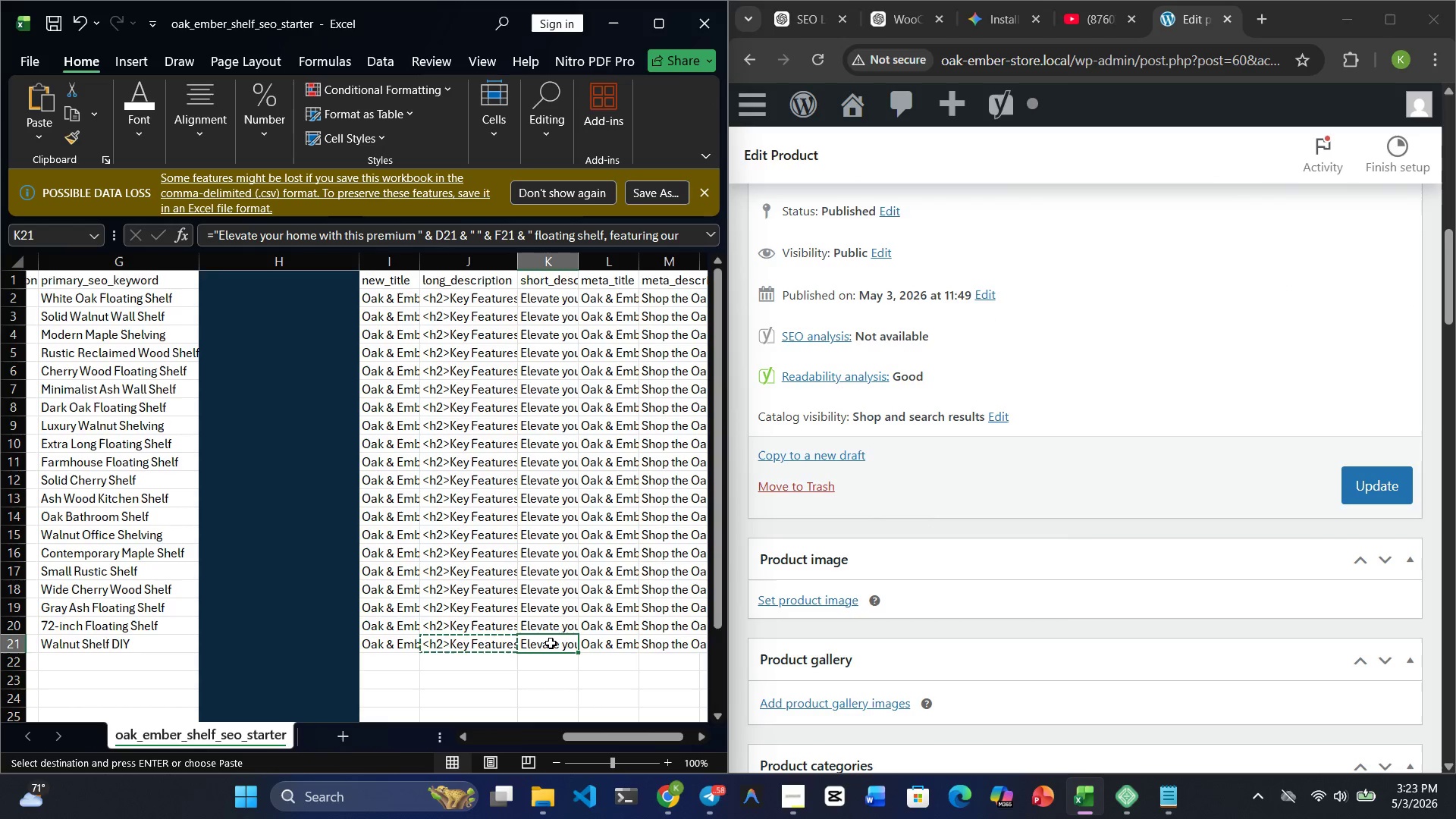 
key(Control+C)
 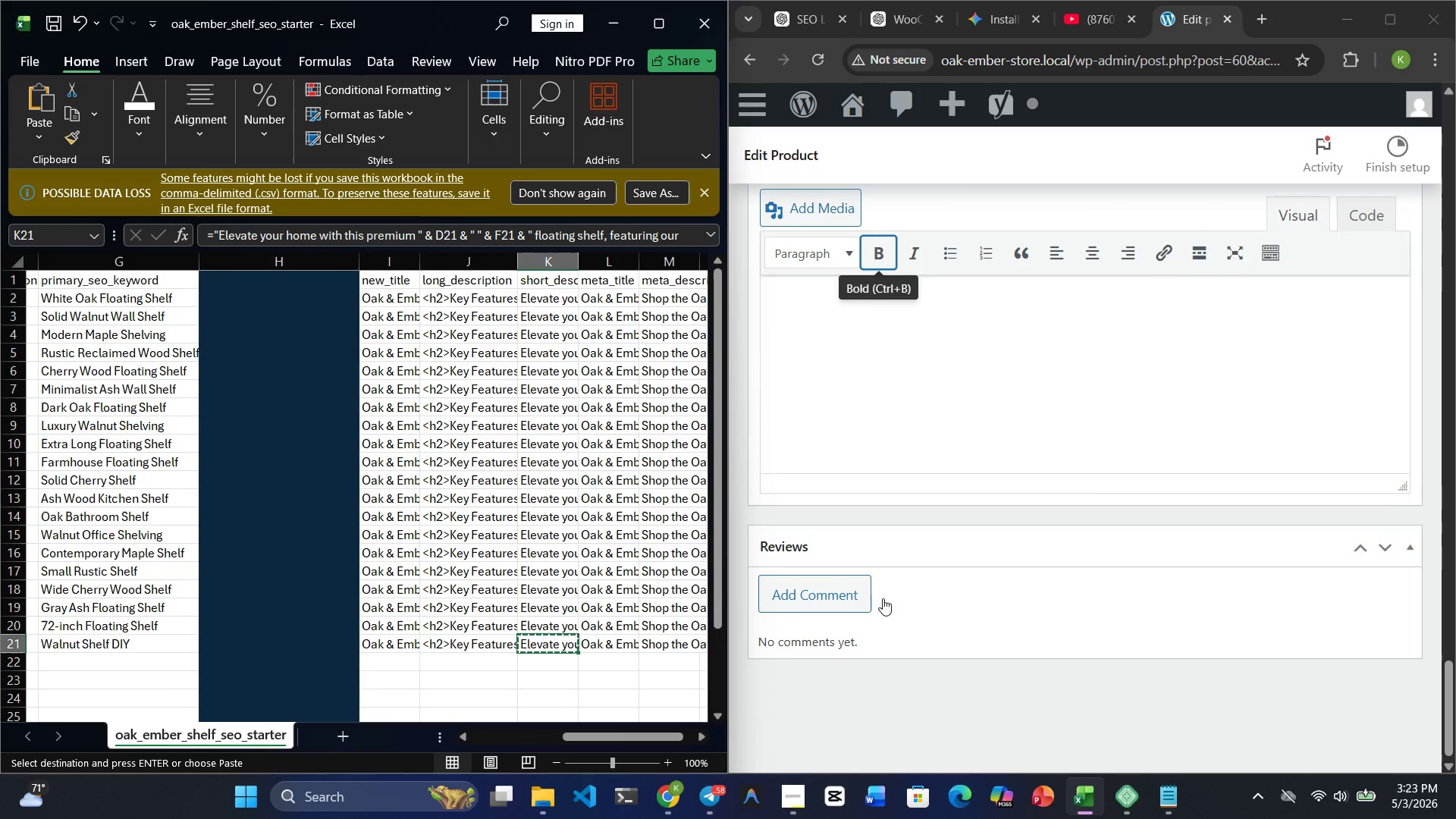 
wait(7.62)
 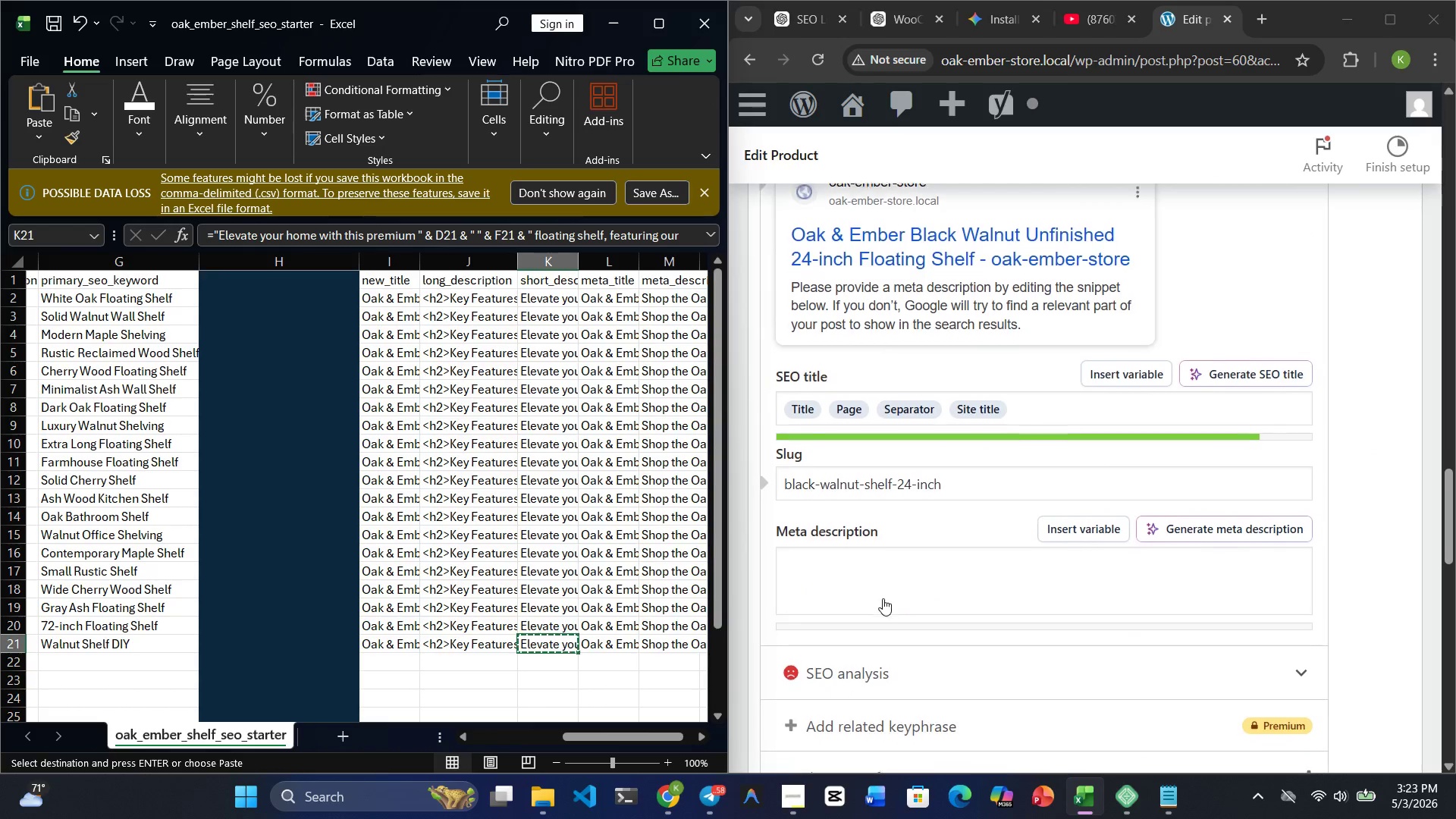 
left_click([838, 478])
 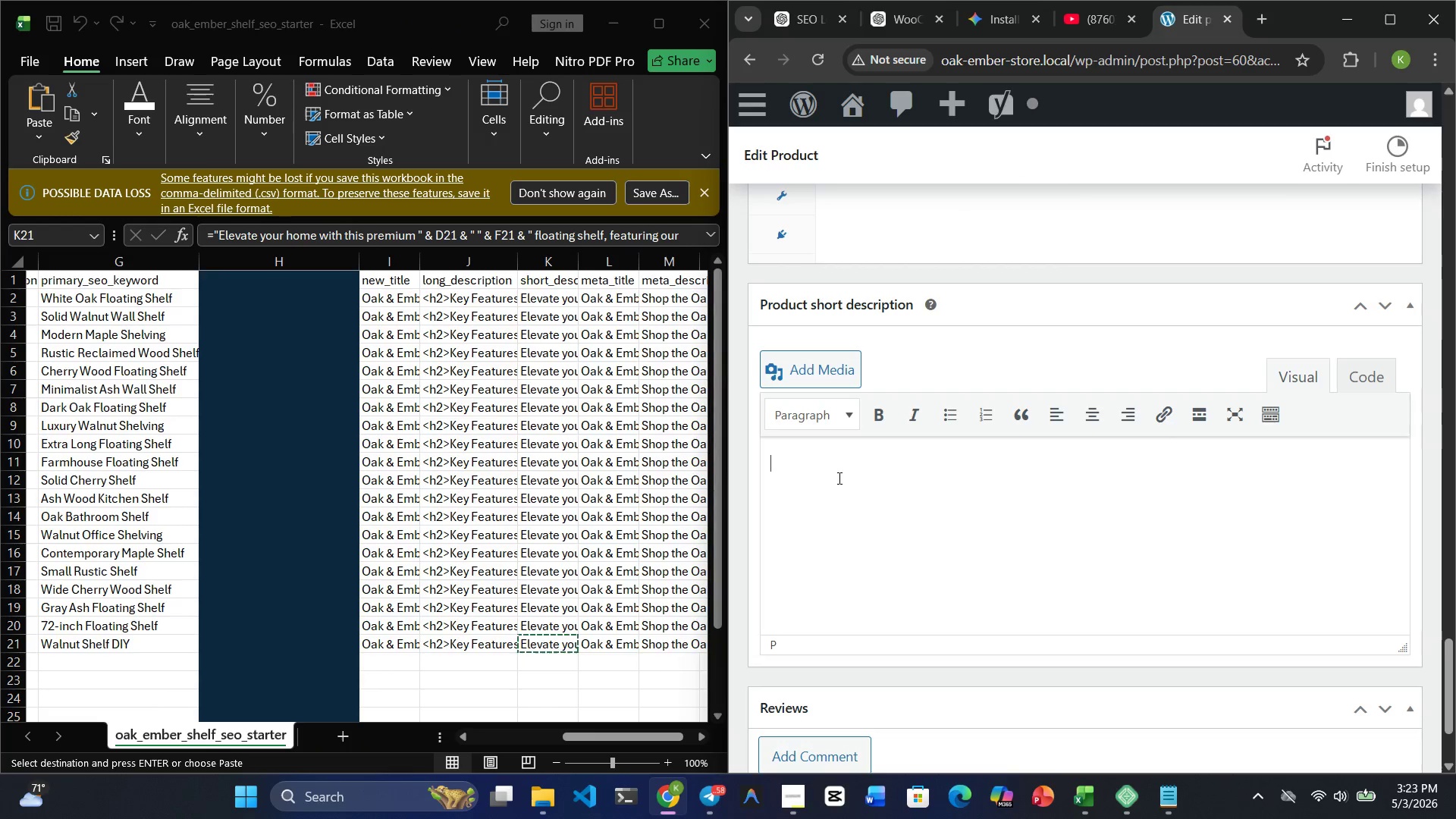 
key(Control+V)
 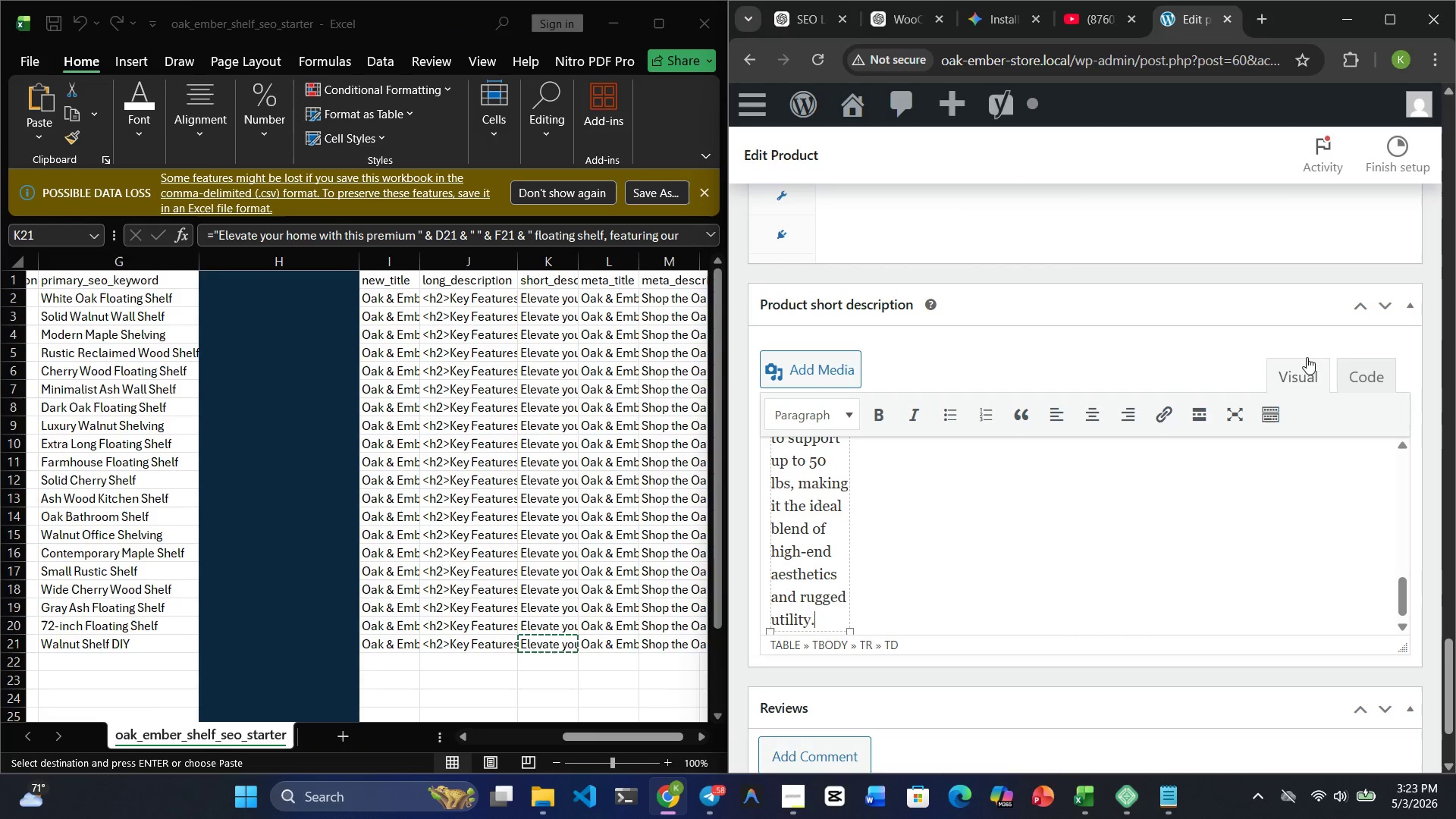 
left_click([1301, 362])
 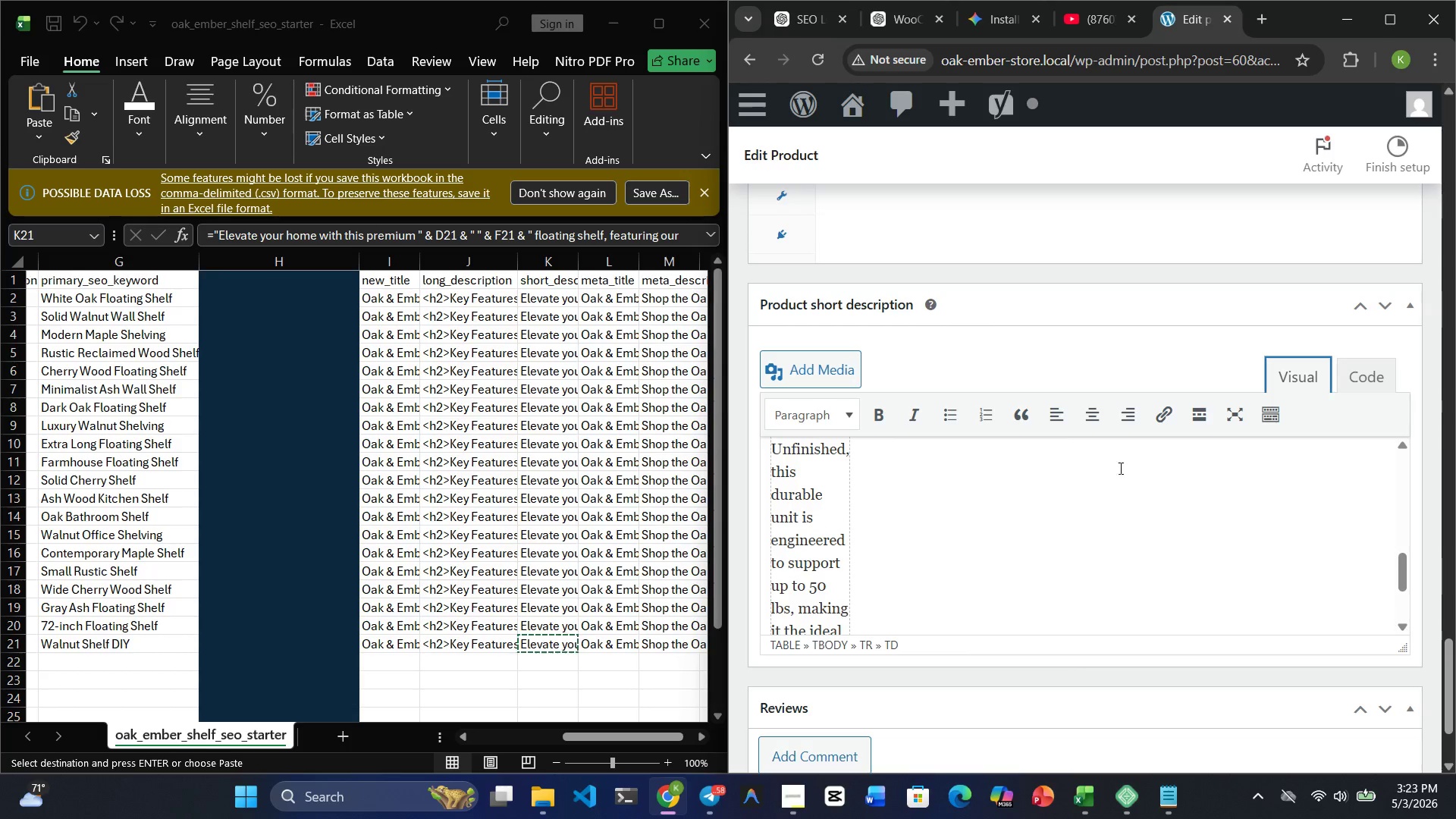 
left_click([1293, 373])
 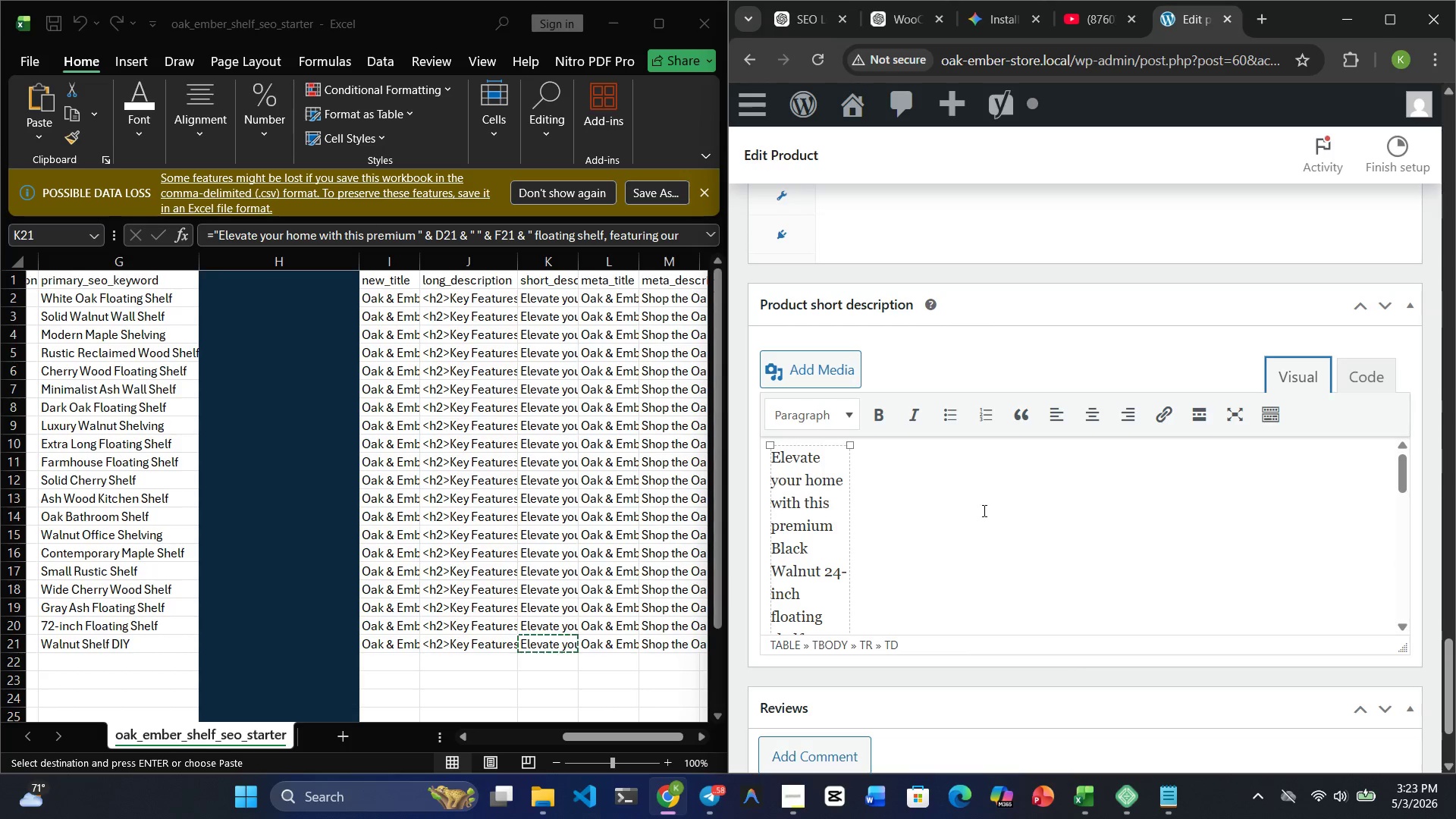 
left_click([1366, 371])
 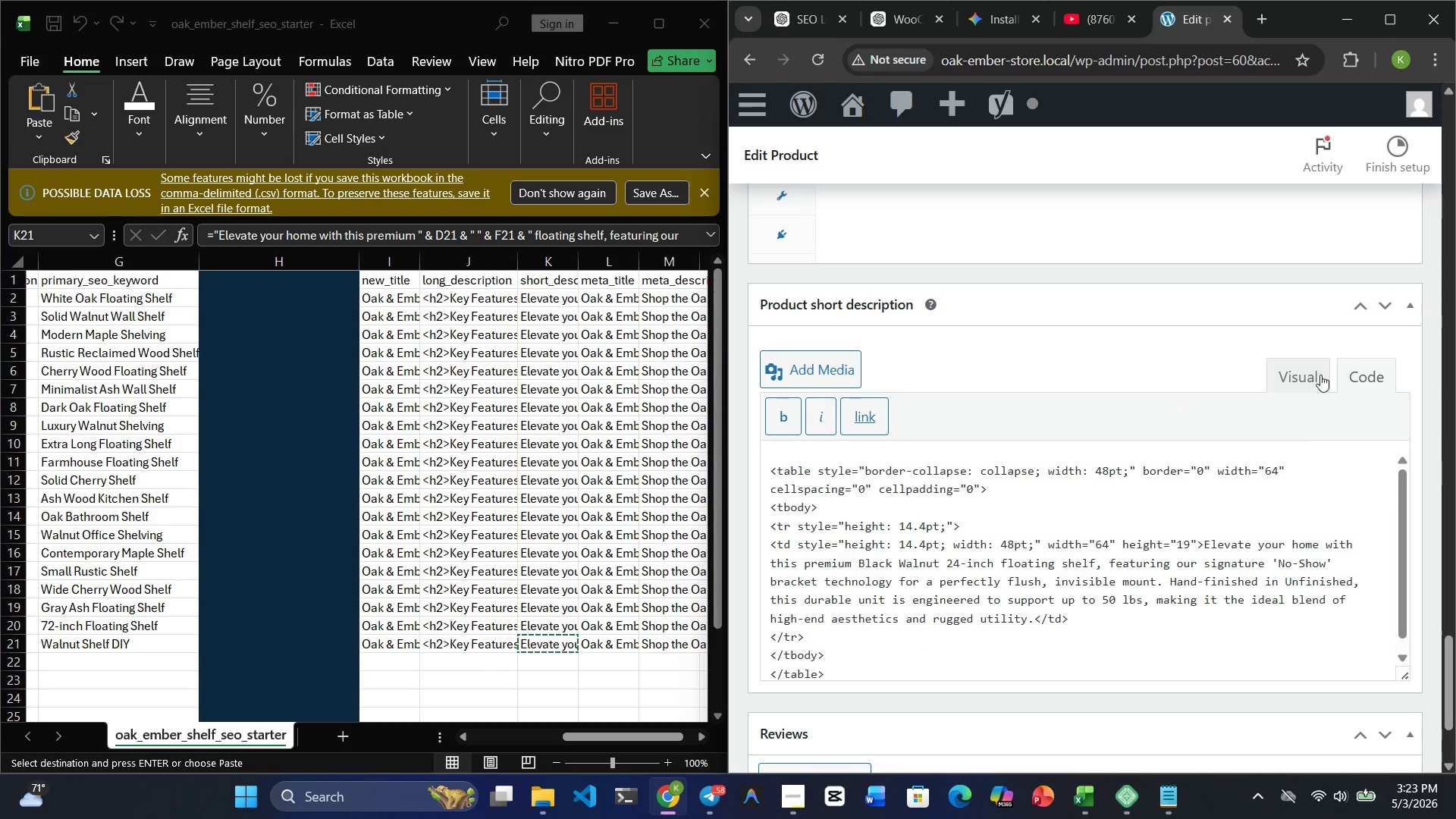 
left_click([1297, 377])
 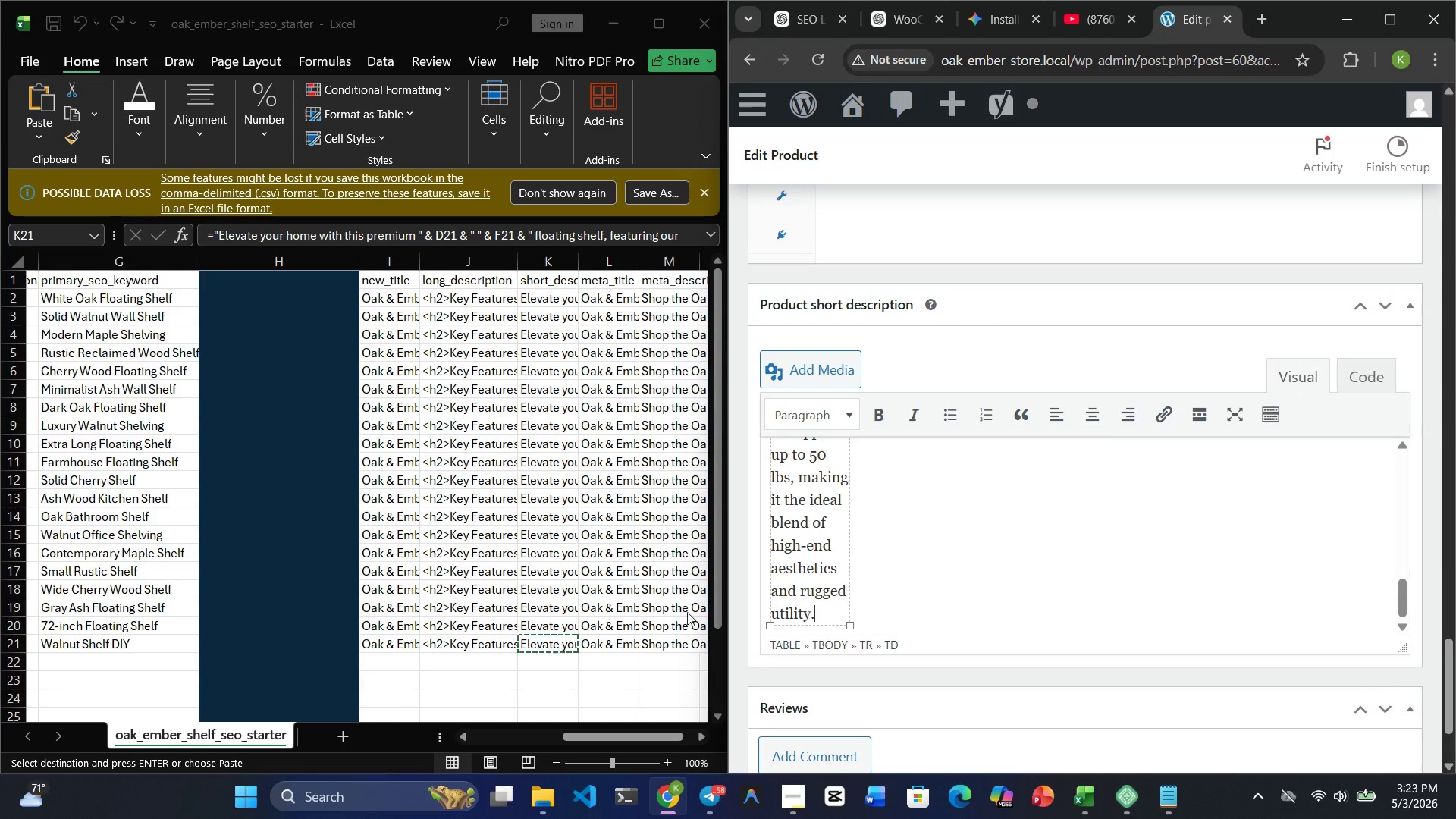 
left_click([613, 643])
 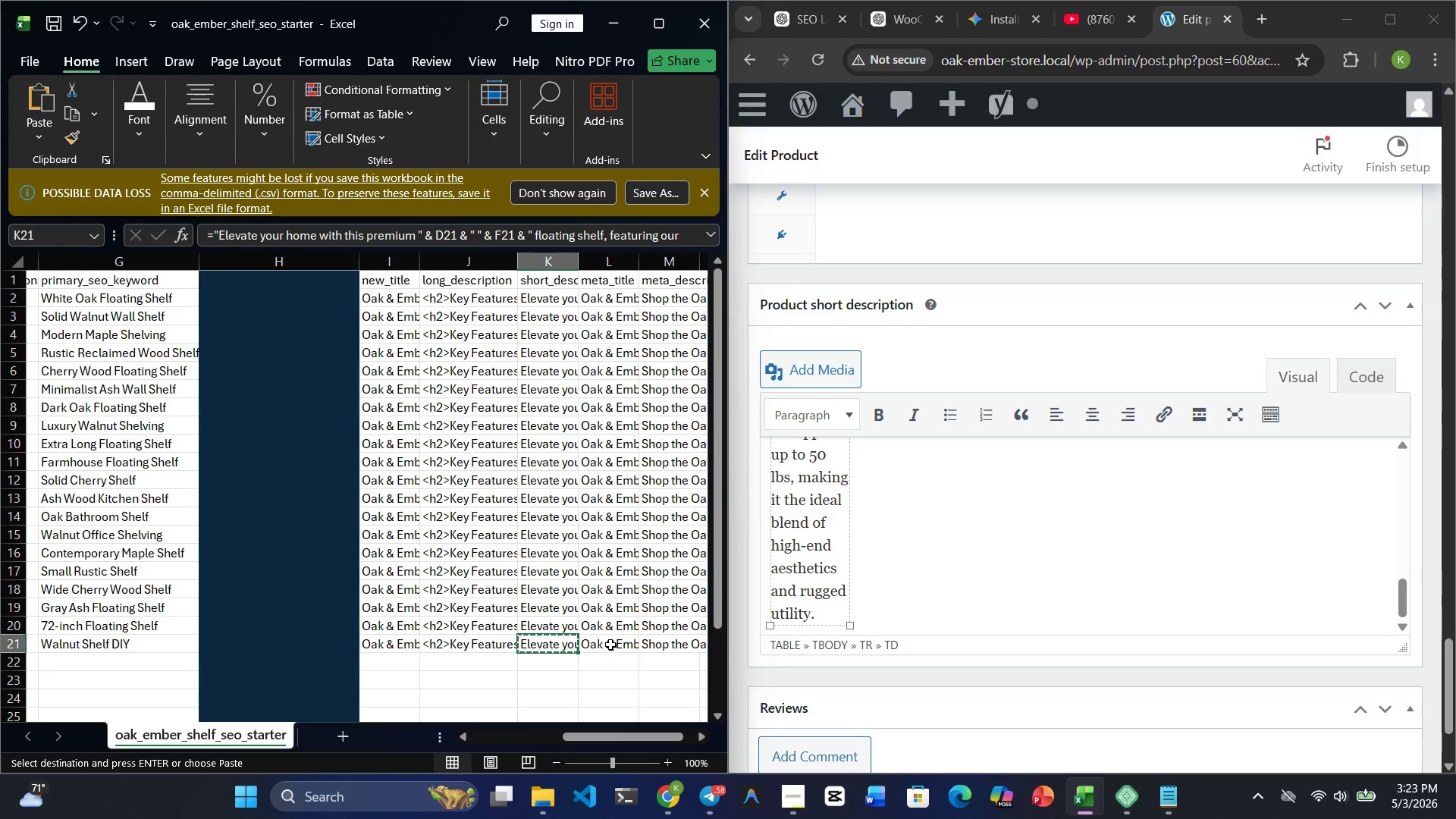 
left_click([610, 645])
 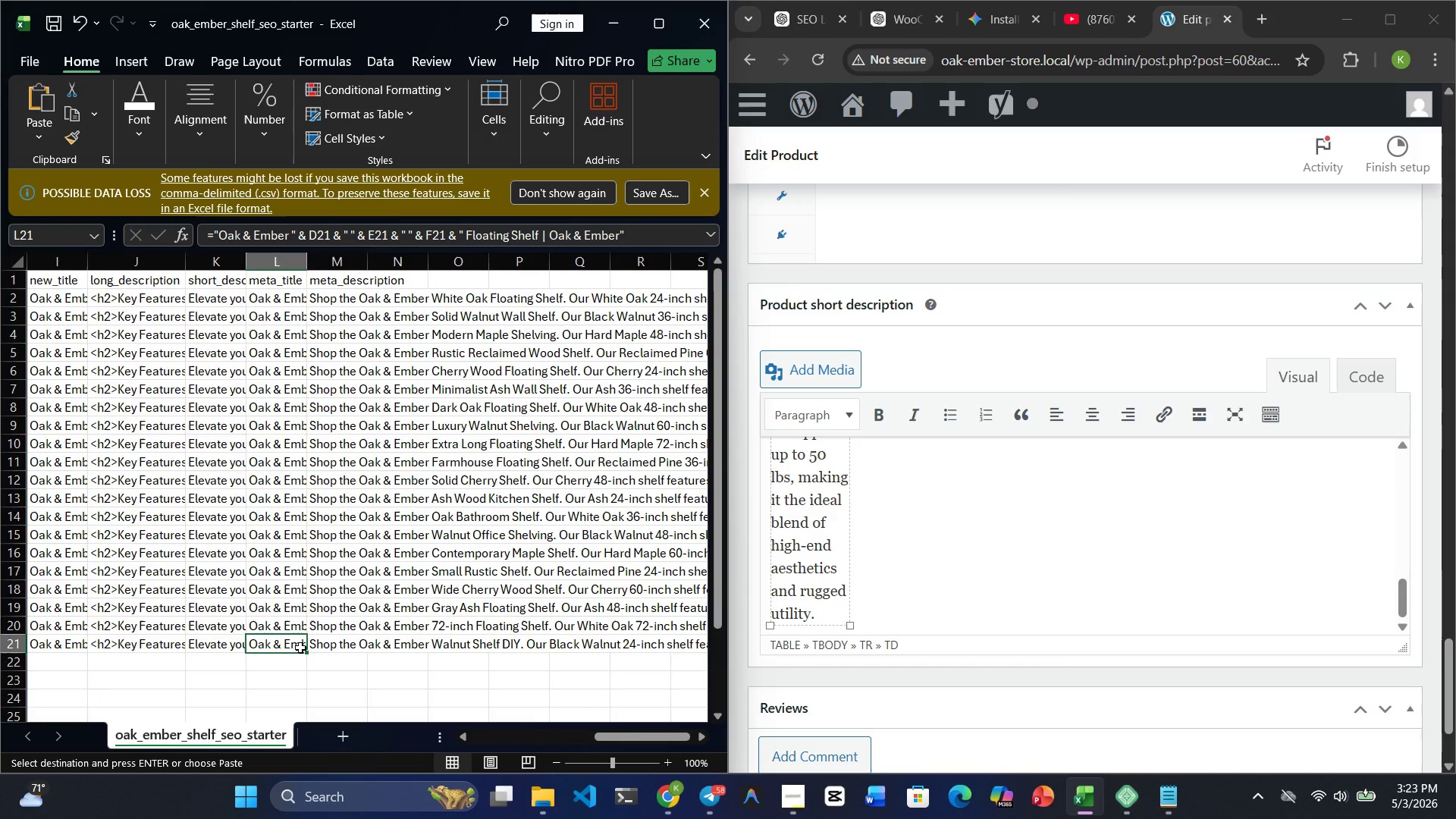 
wait(5.39)
 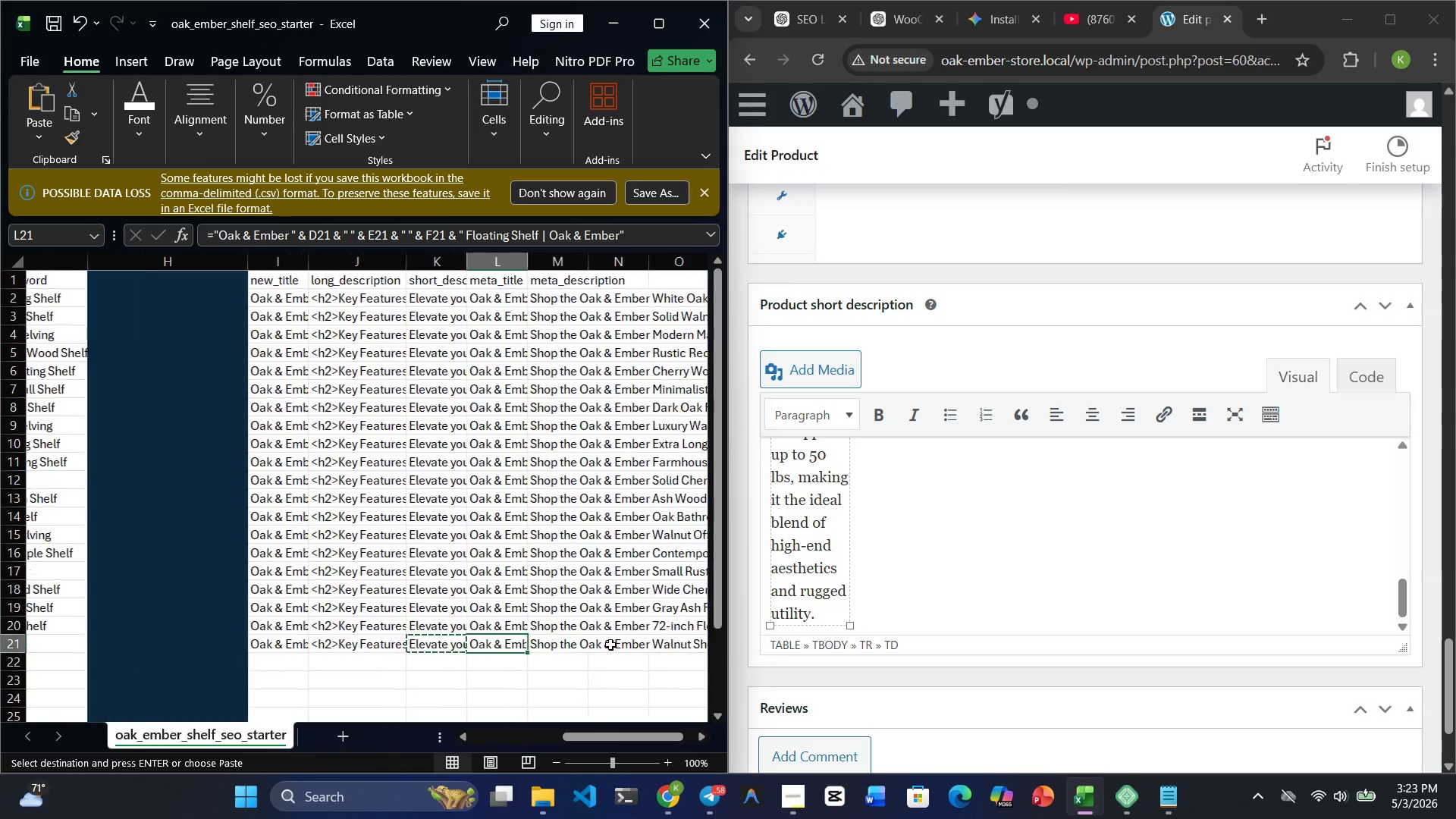 
key(Control+C)
 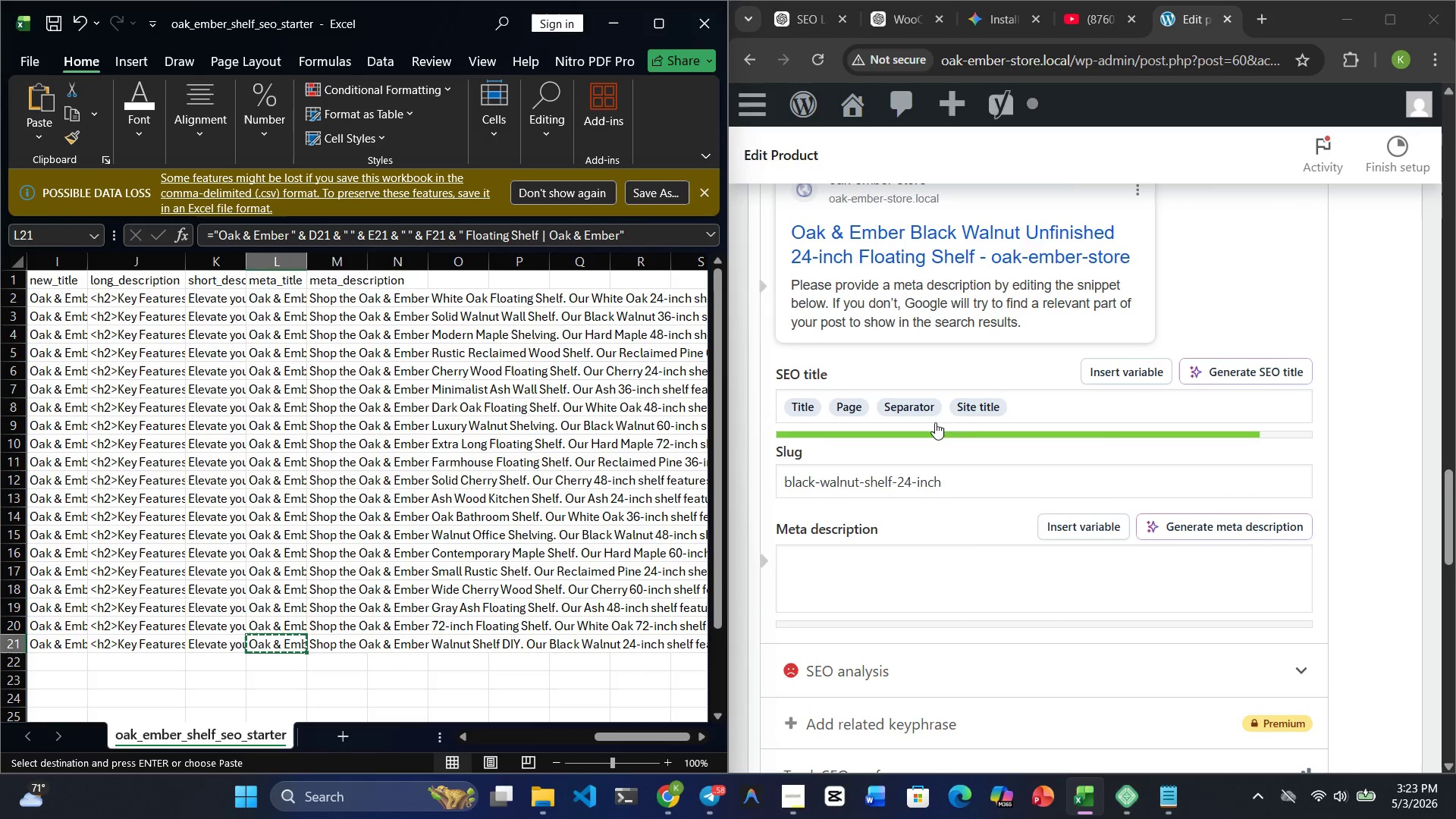 
wait(7.72)
 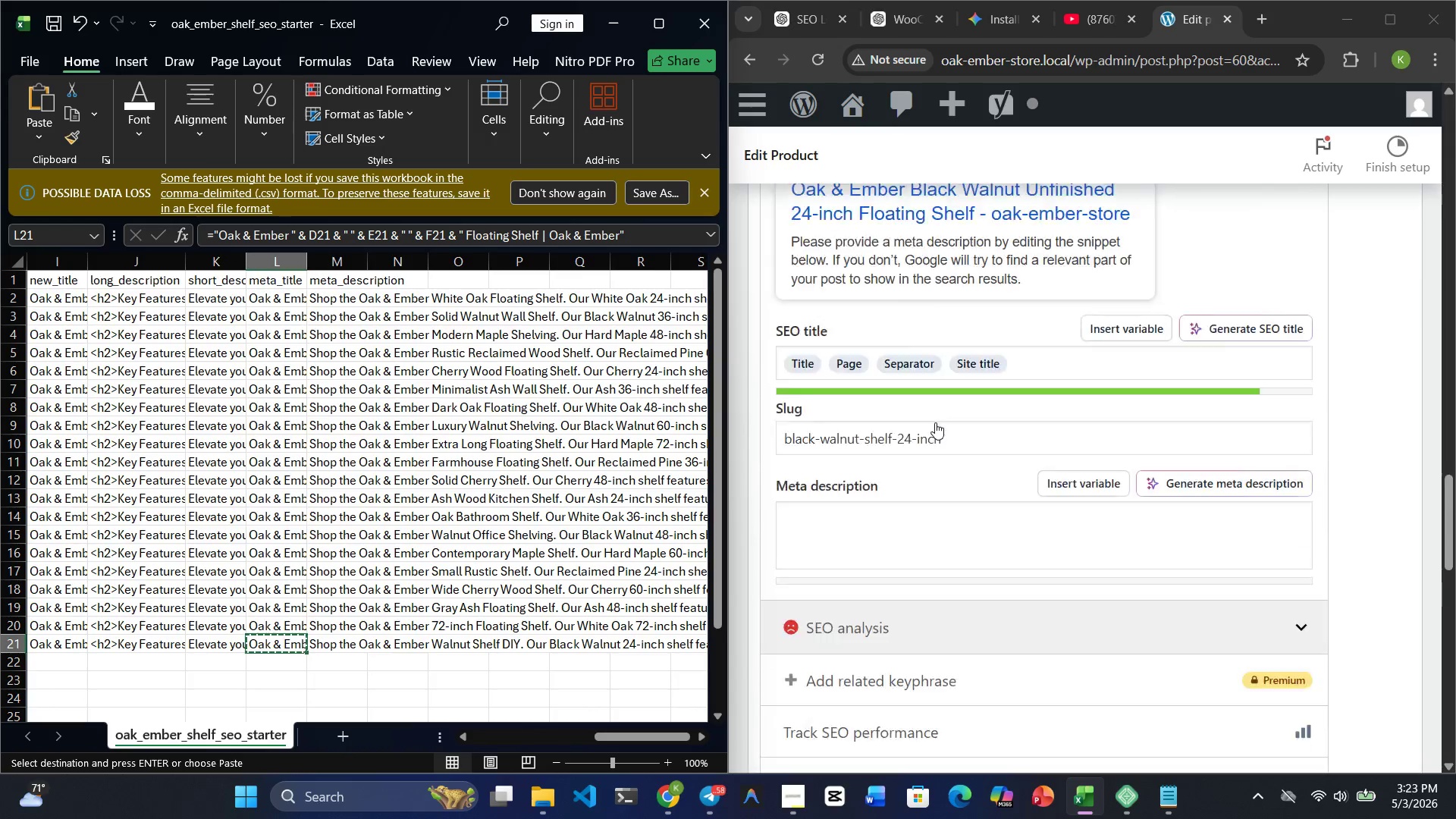 
left_click([1021, 358])
 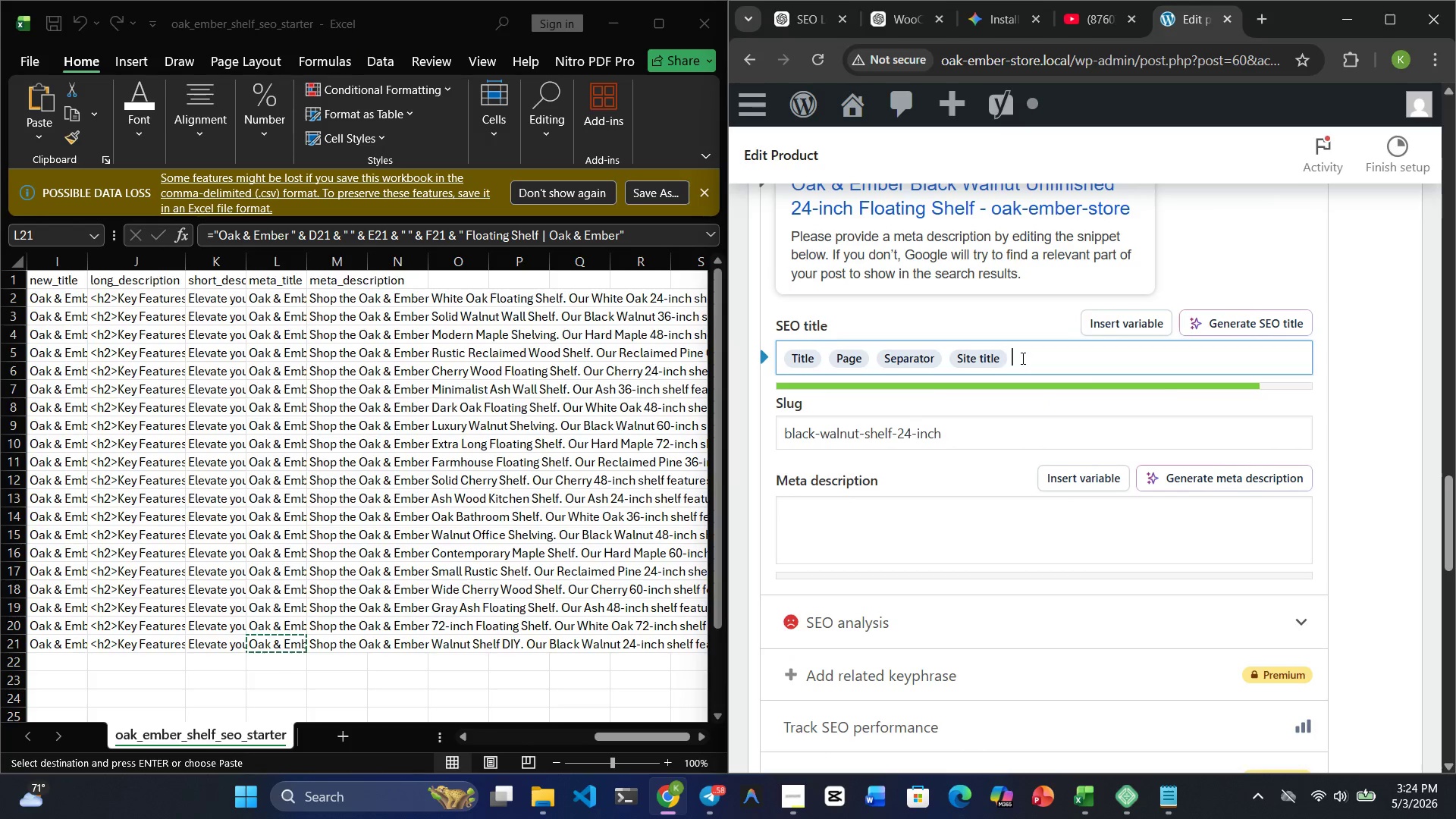 
key(Control+V)
 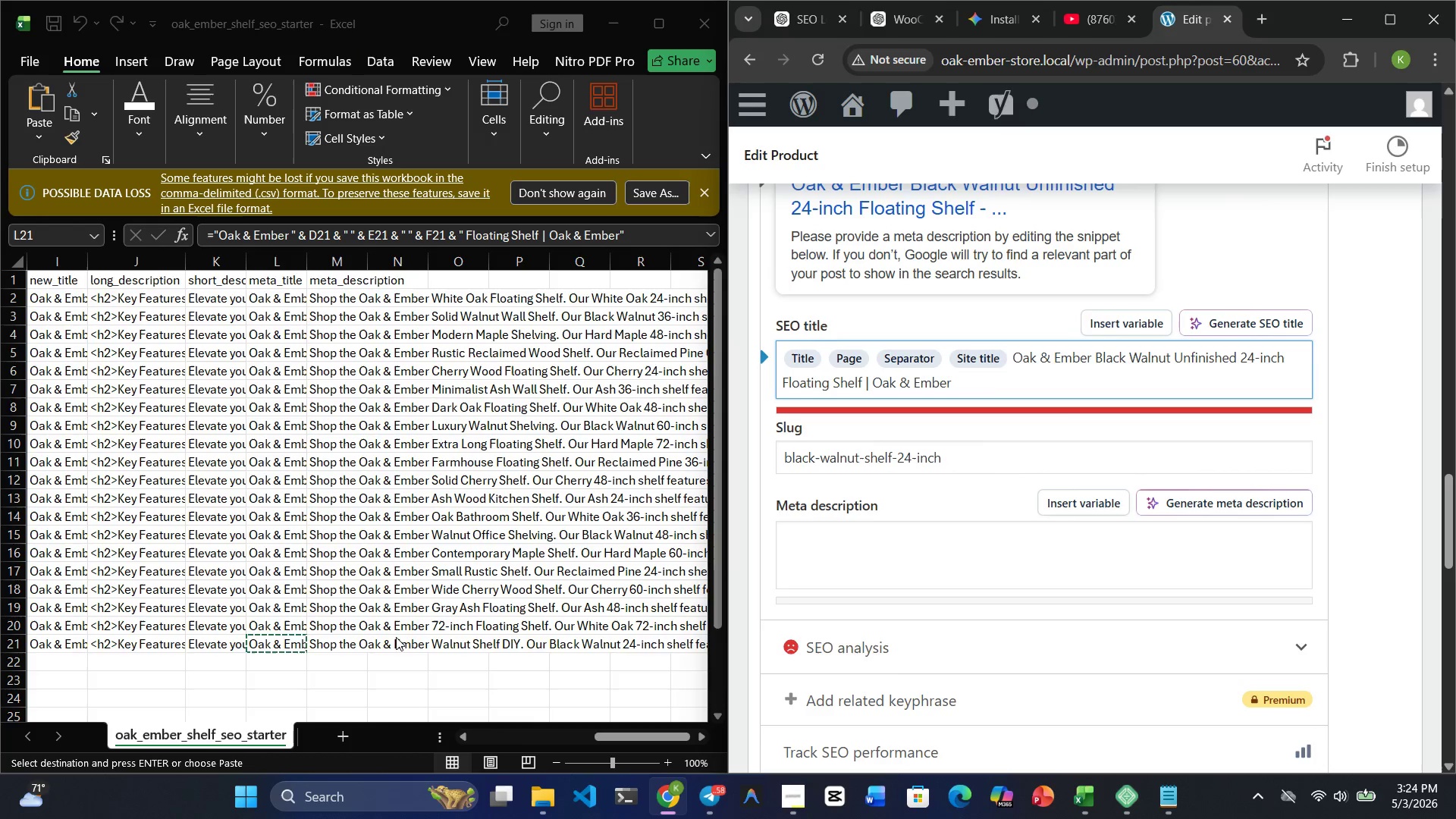 
double_click([377, 643])
 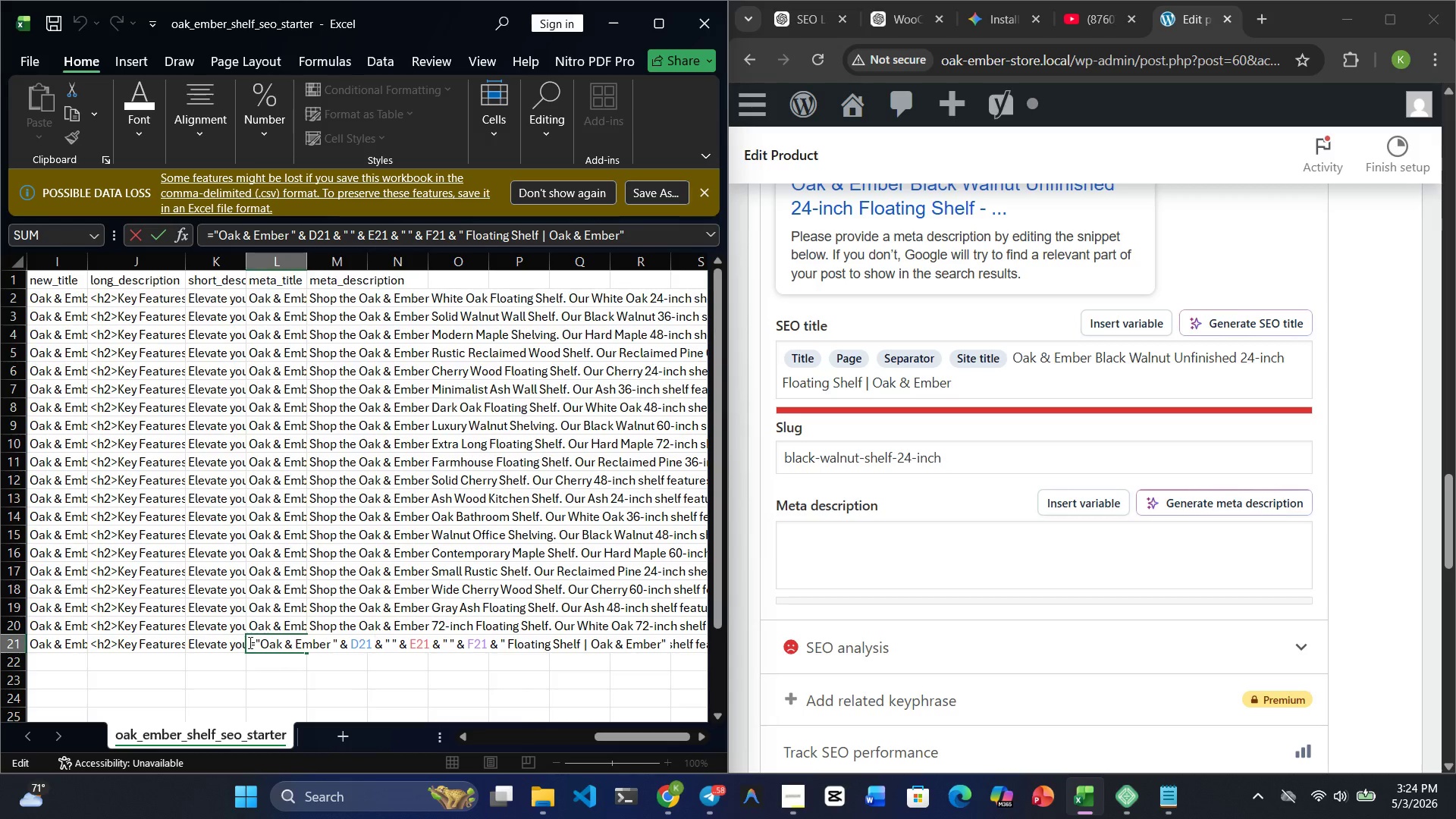 
left_click([206, 652])
 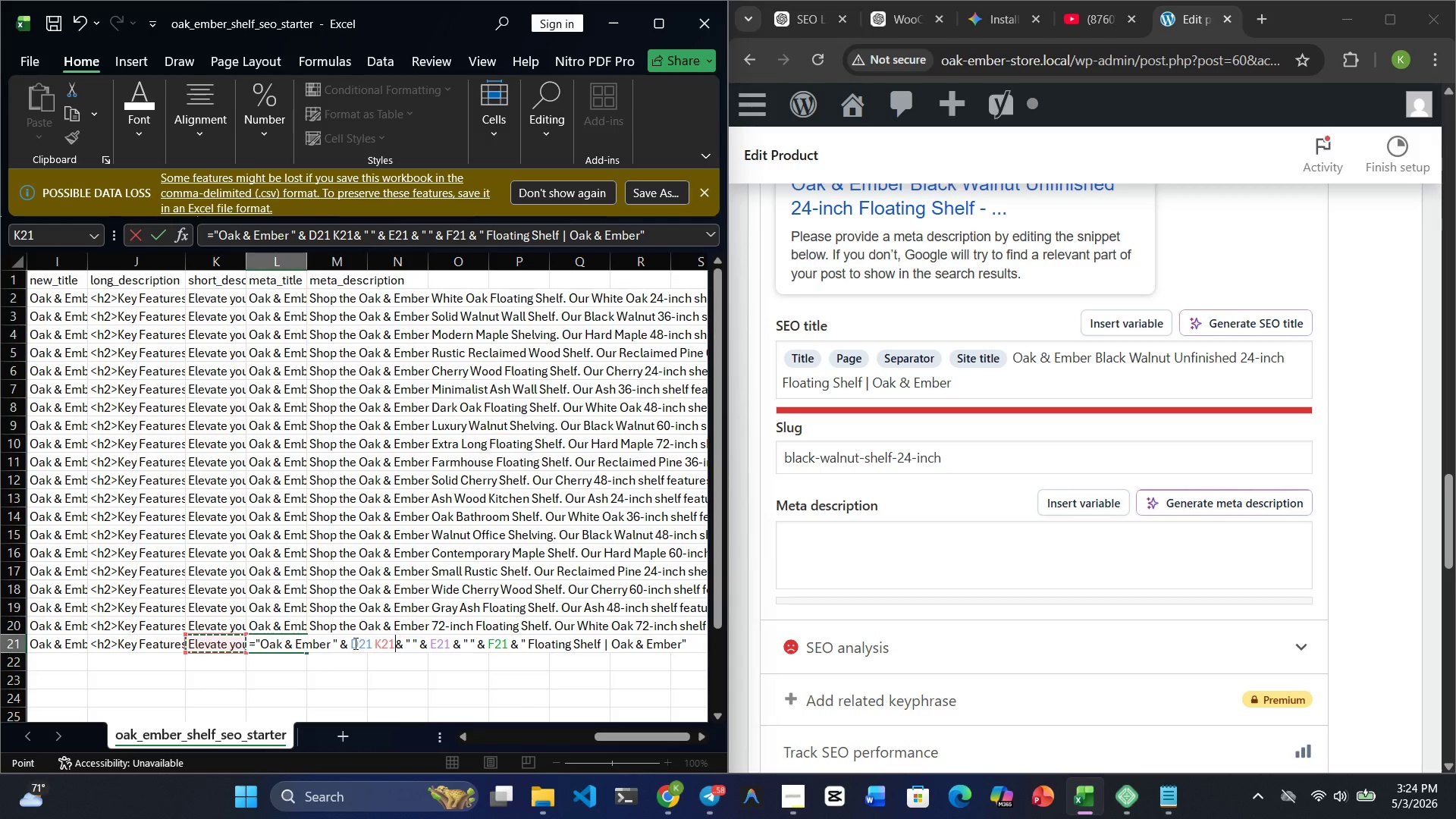 
left_click([375, 643])
 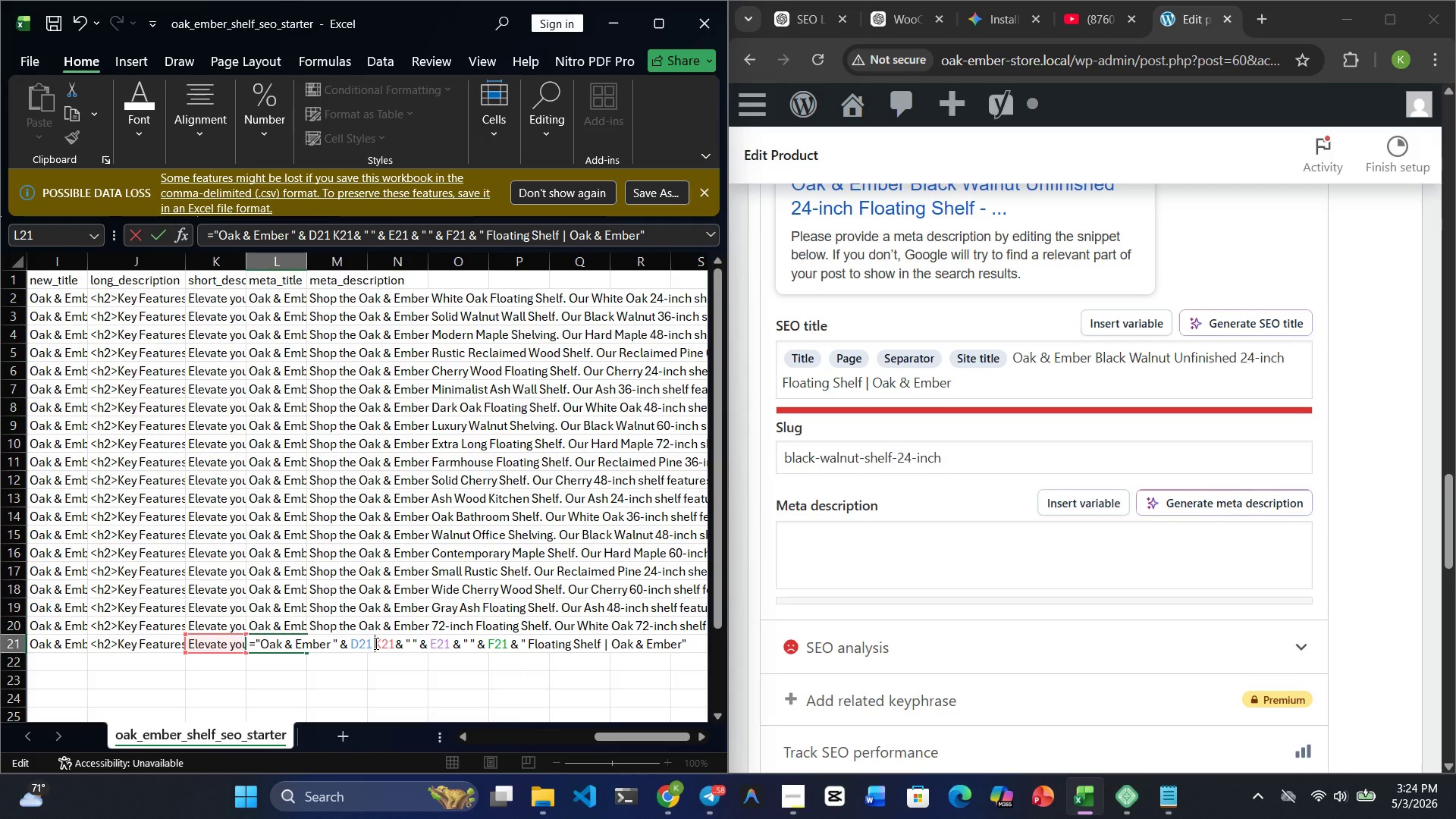 
key(Enter)
 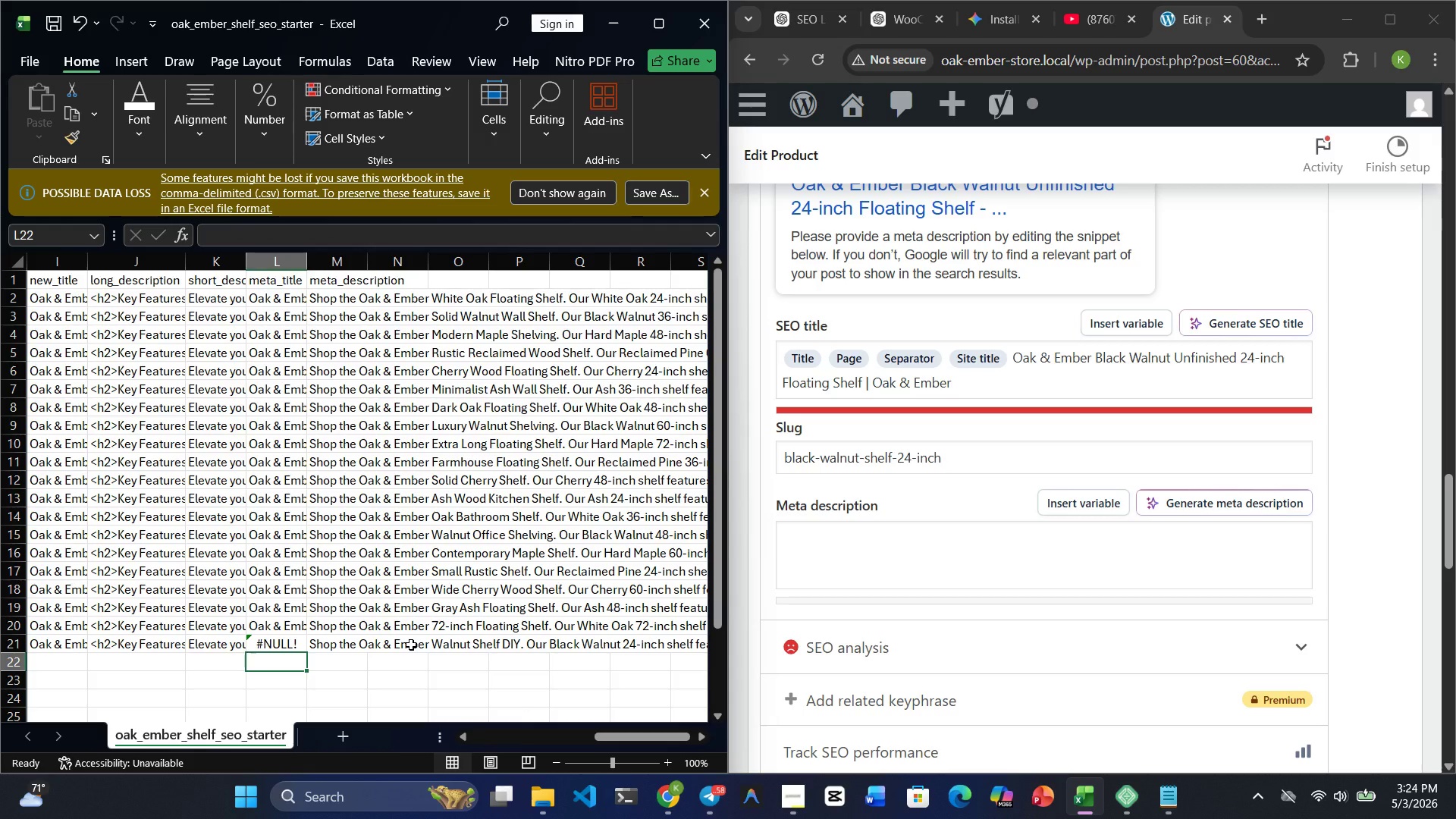 
key(Control+Z)
 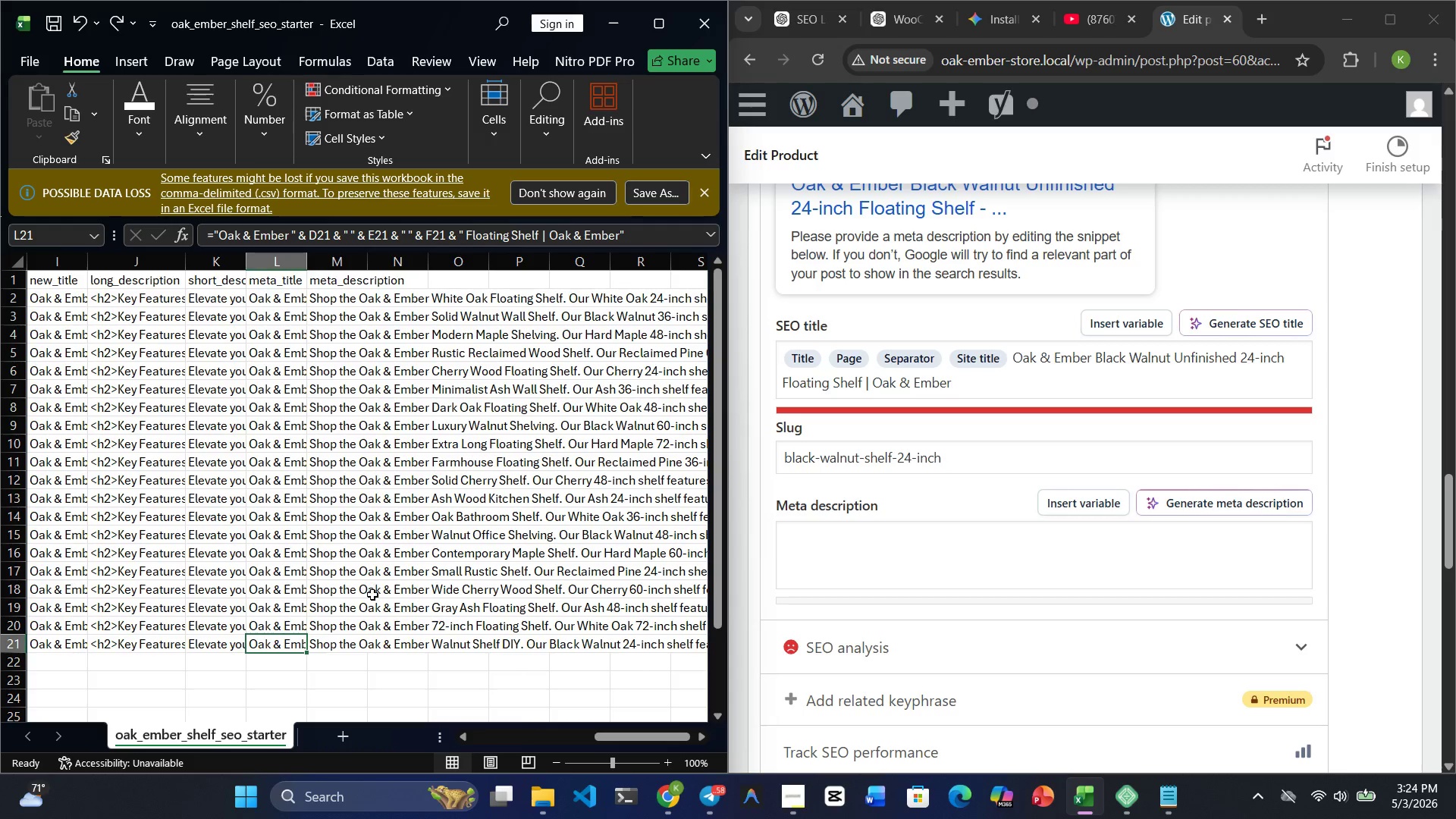 
left_click([353, 645])
 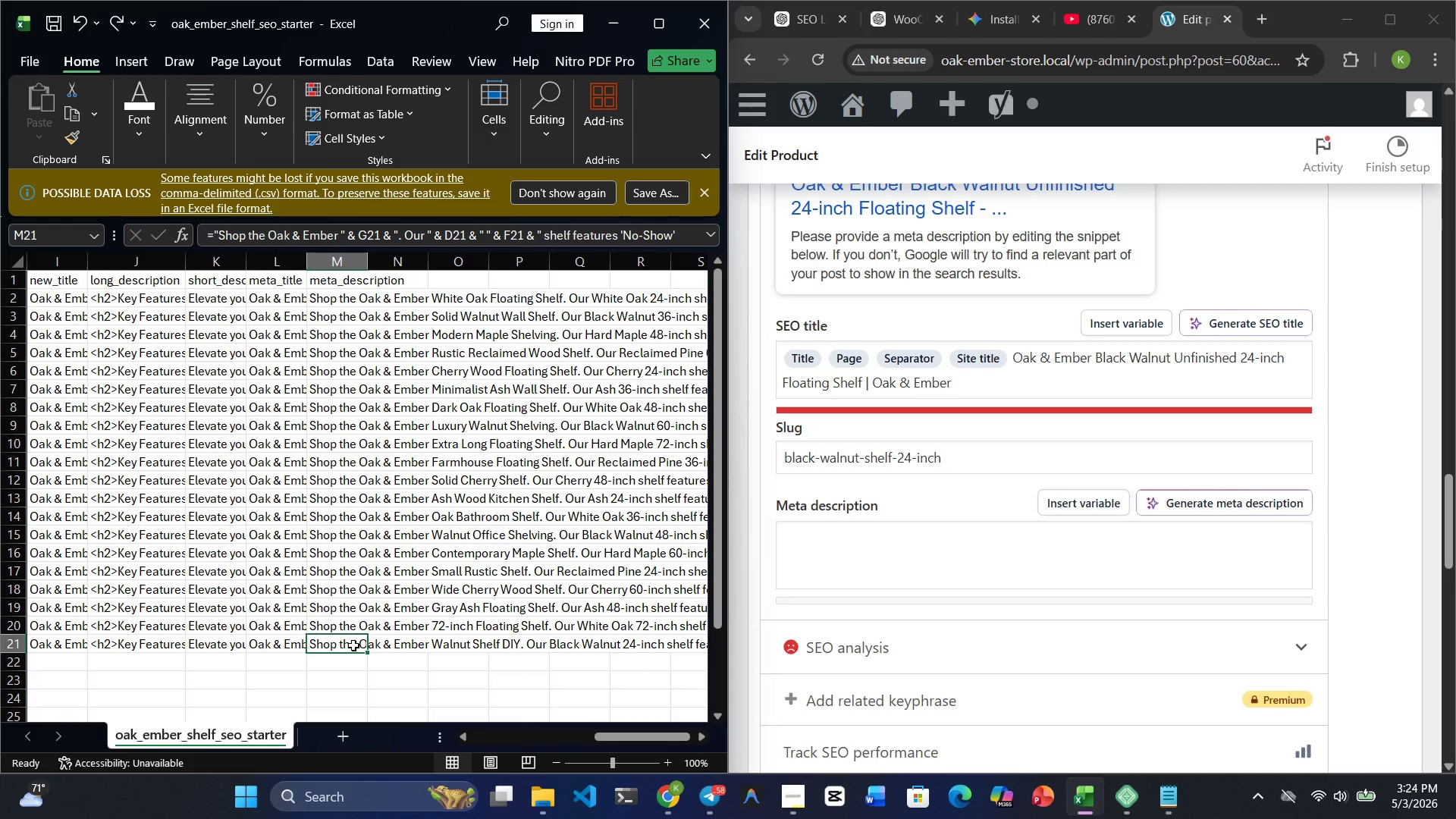 
hold_key(key=ControlRight, duration=0.45)
 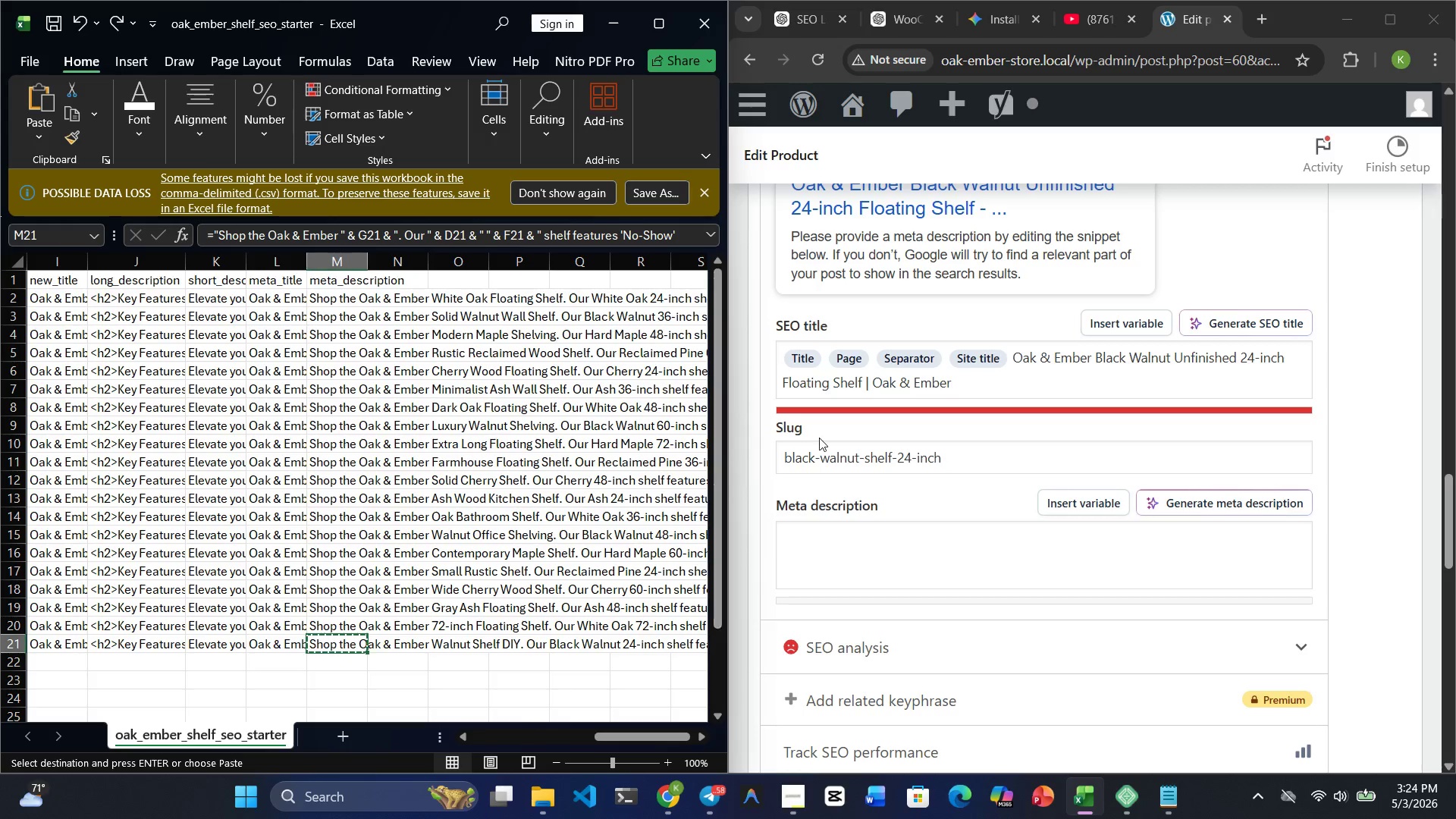 
key(C)
 